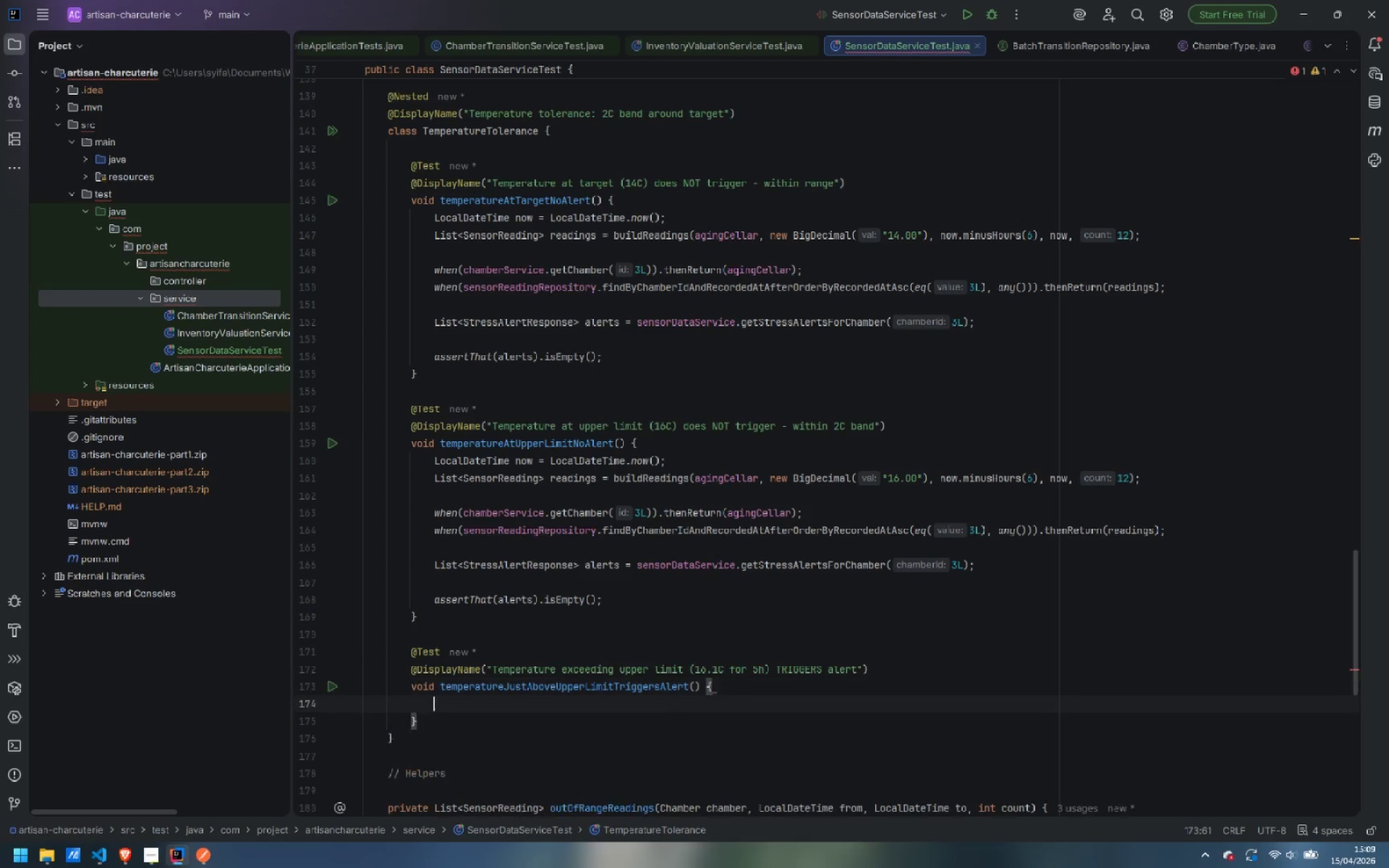 
key(Enter)
 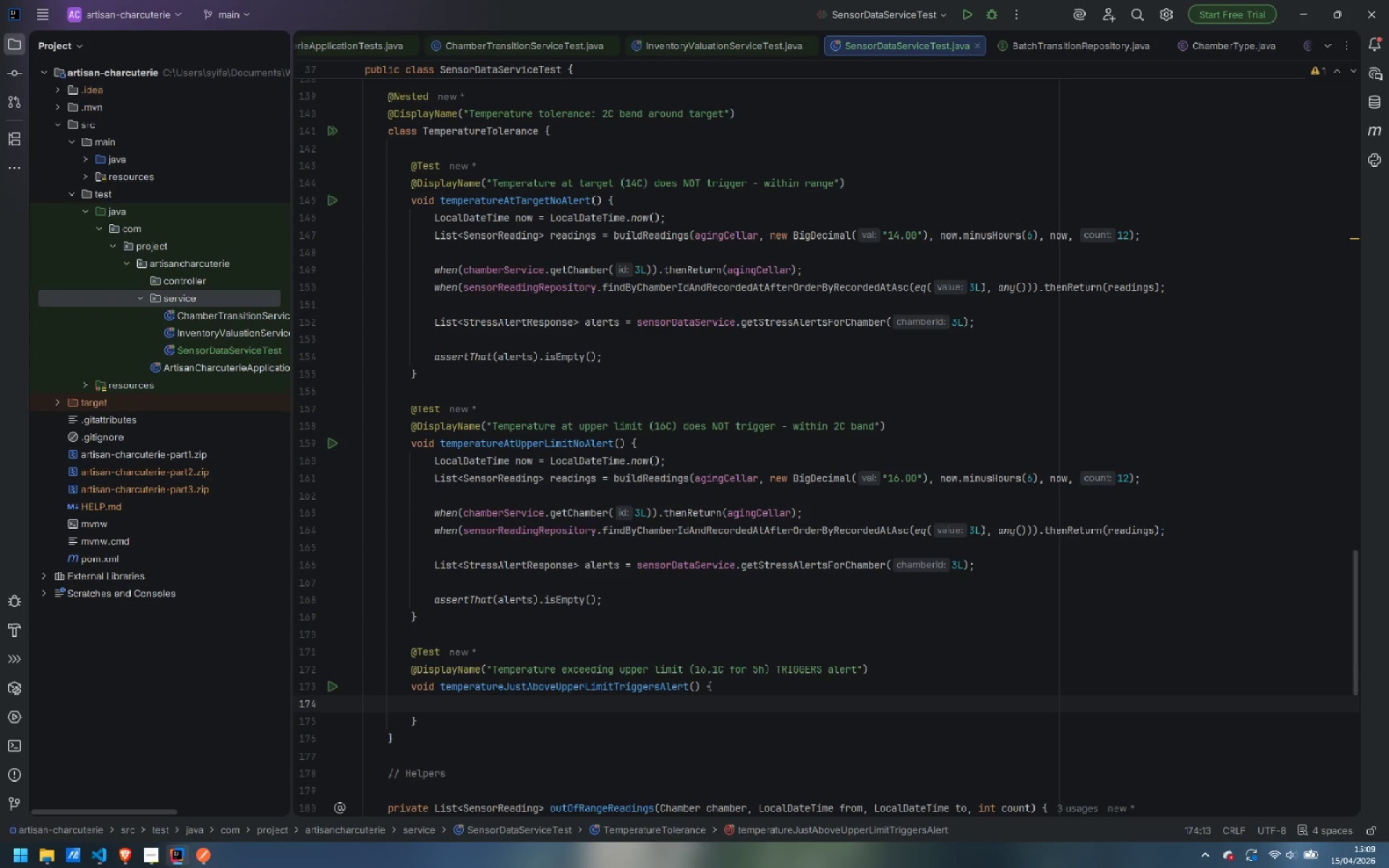 
type(LocalDateTime now = LocalDateTime.now)
 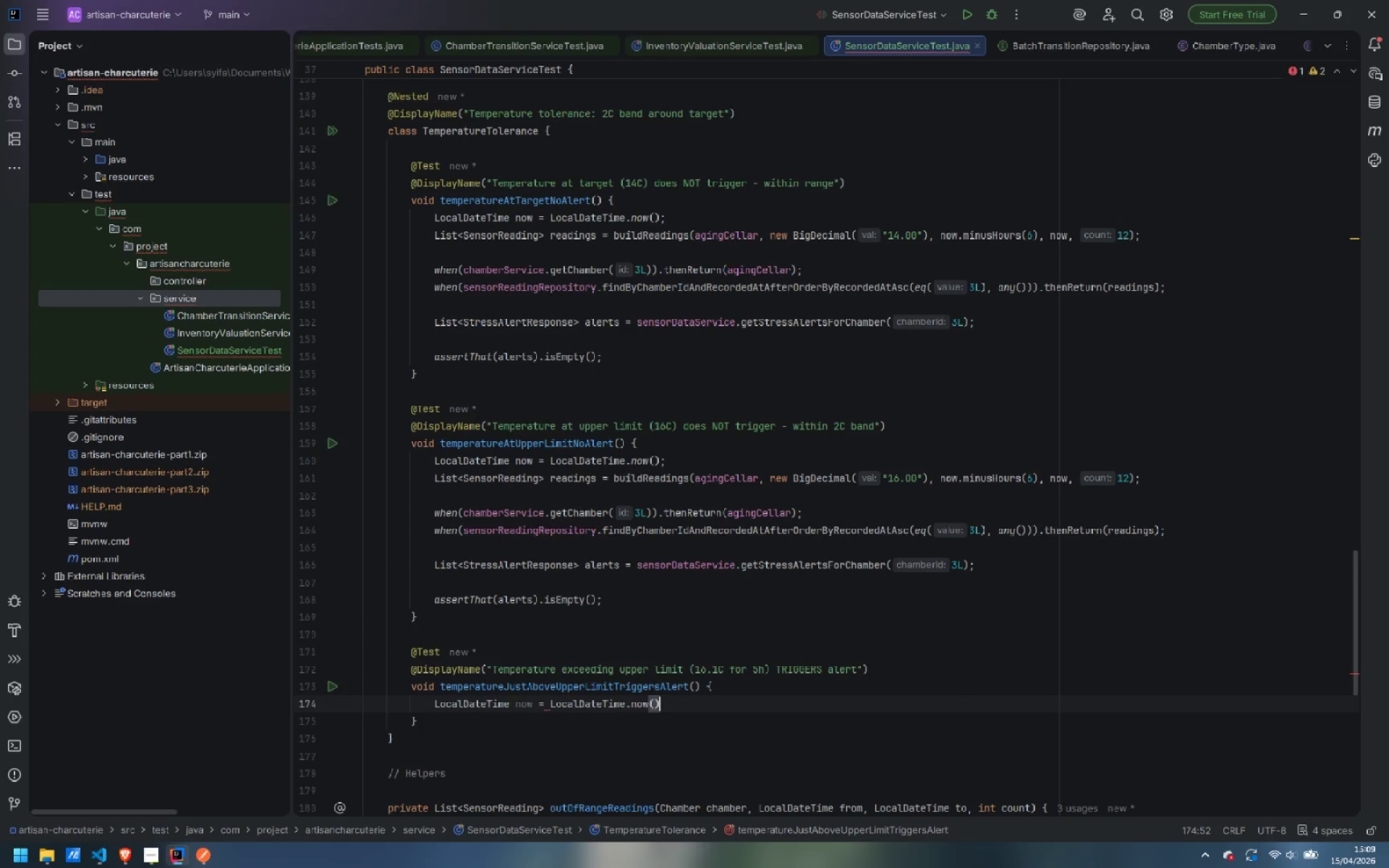 
 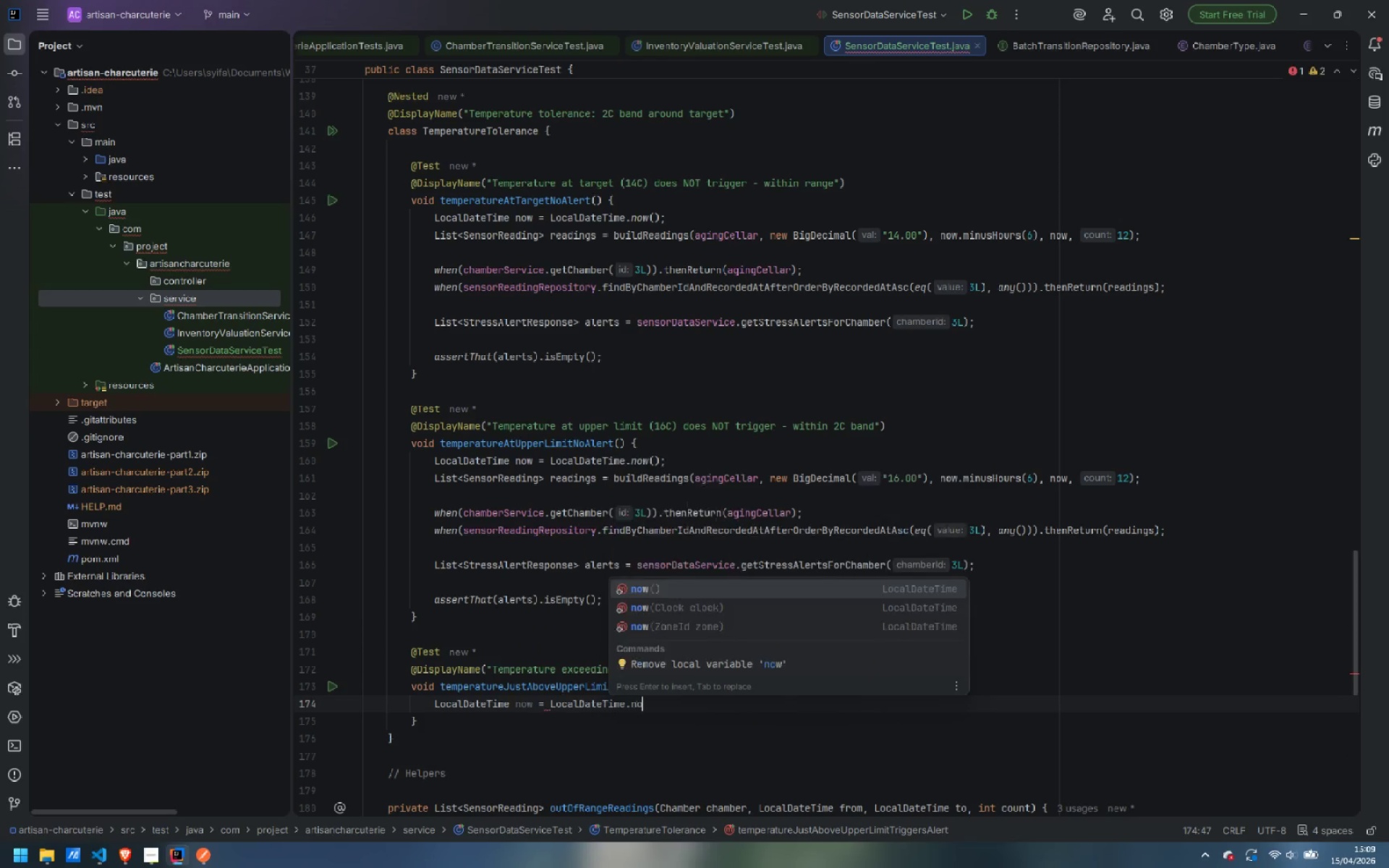 
key(Enter)
 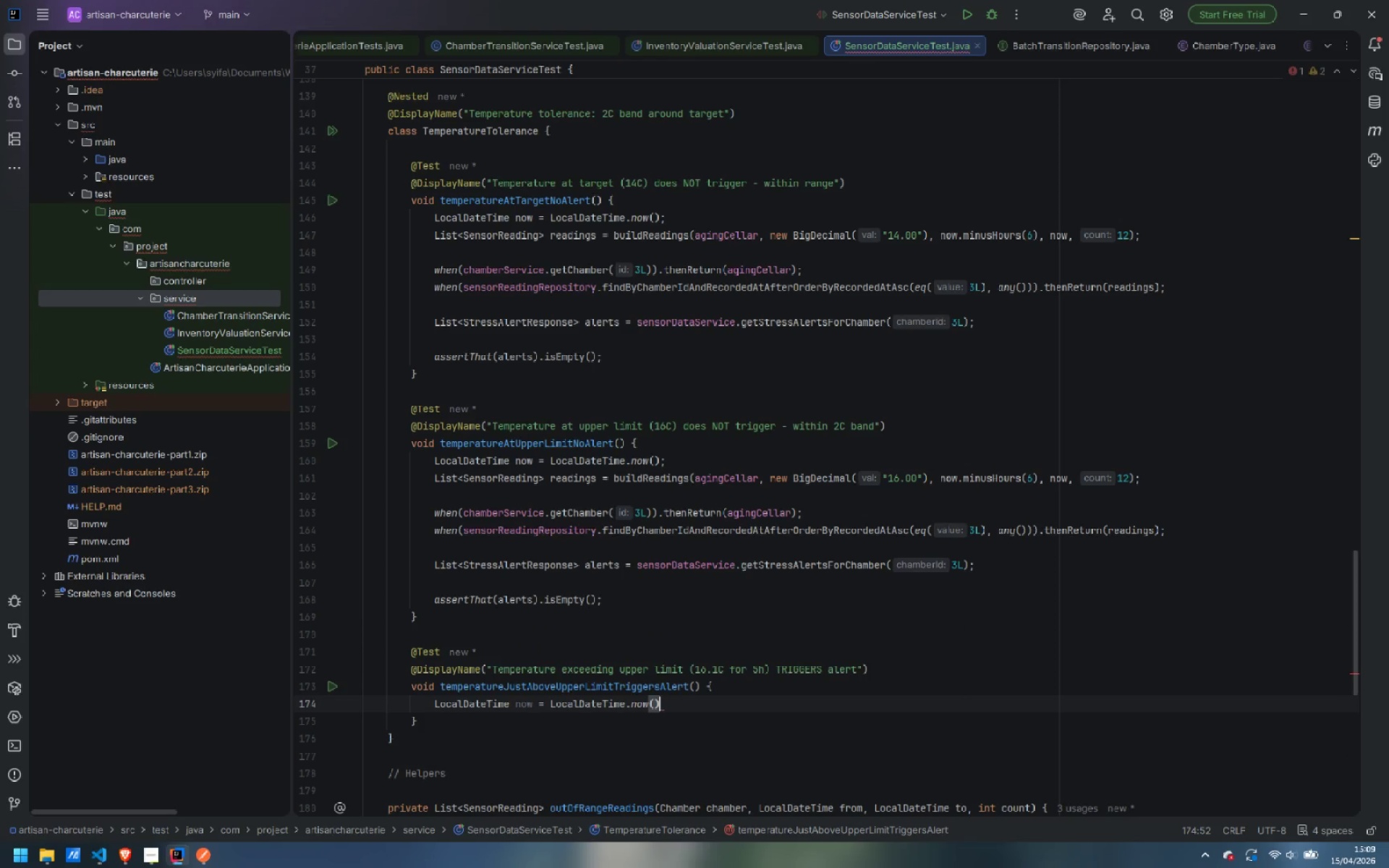 
key(Semicolon)
 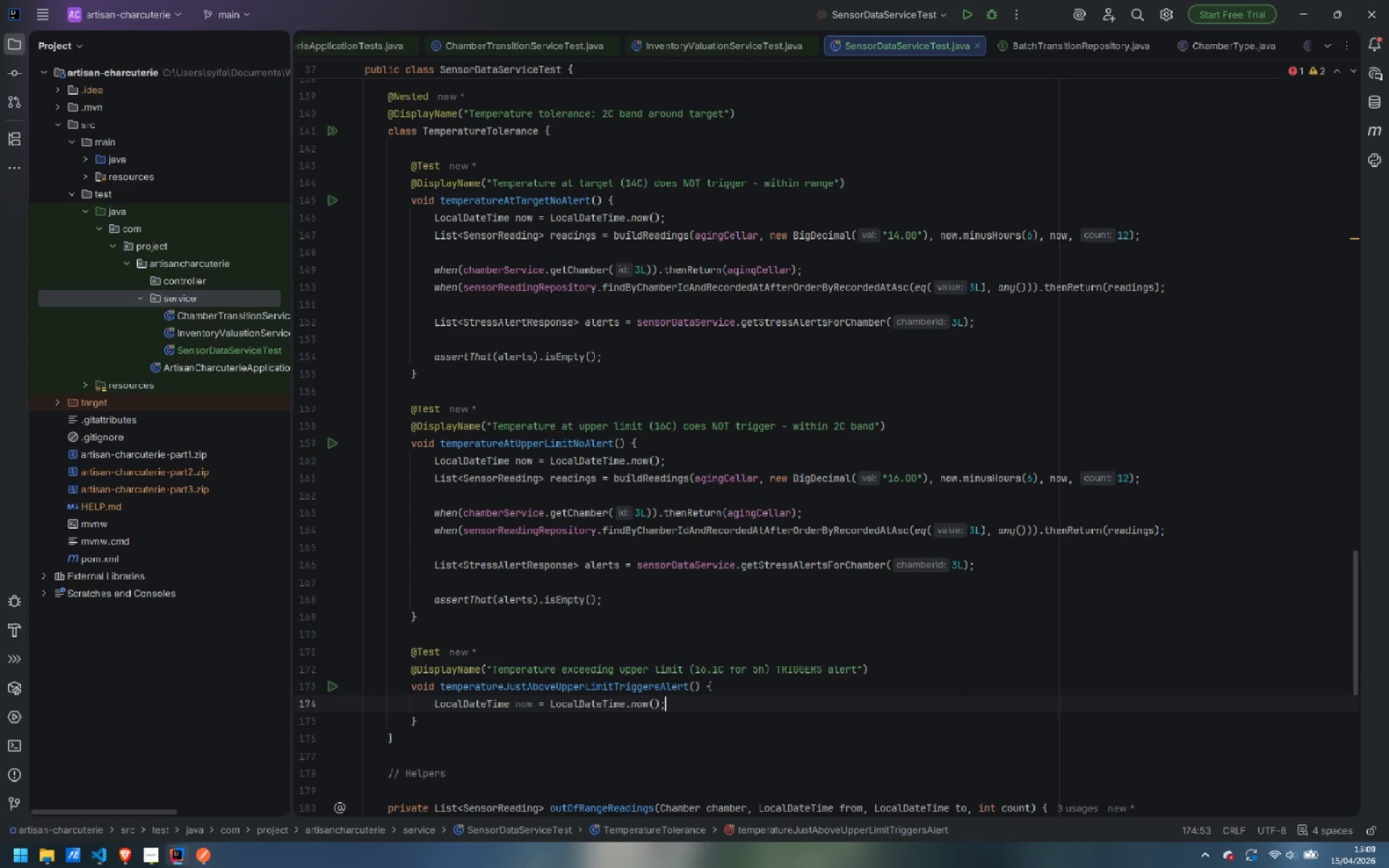 
key(Enter)
 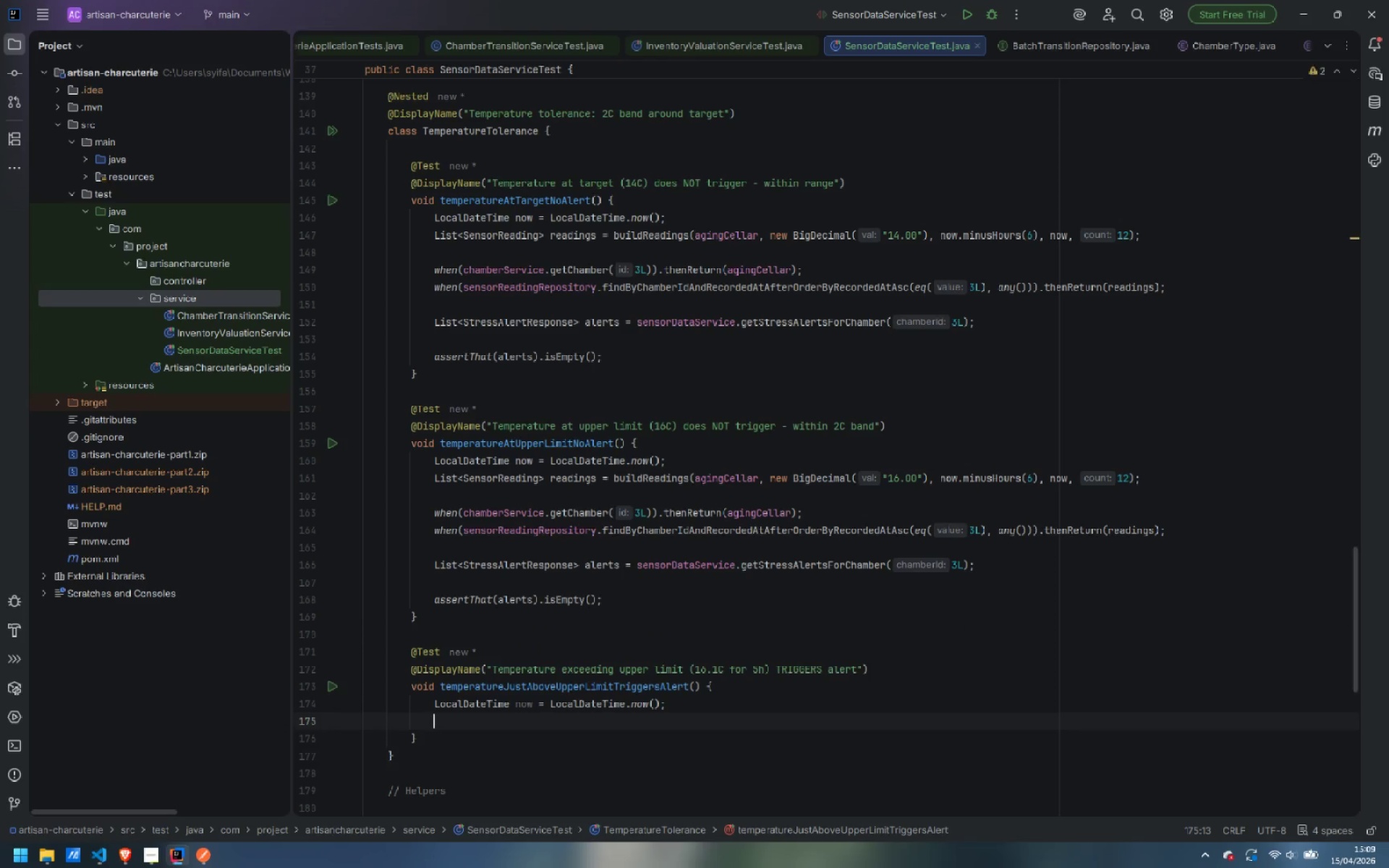 
type(List<SensorRead)
 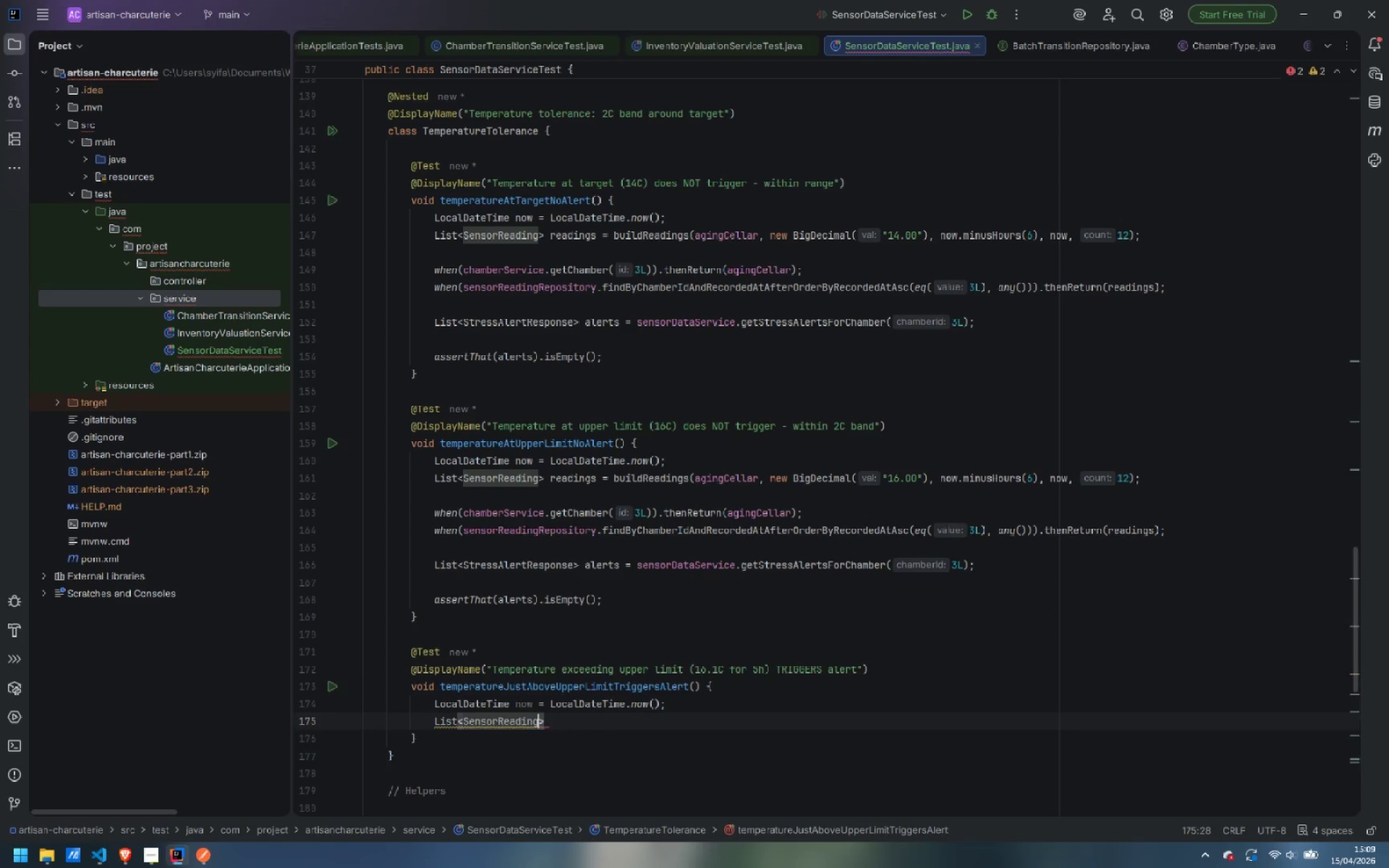 
 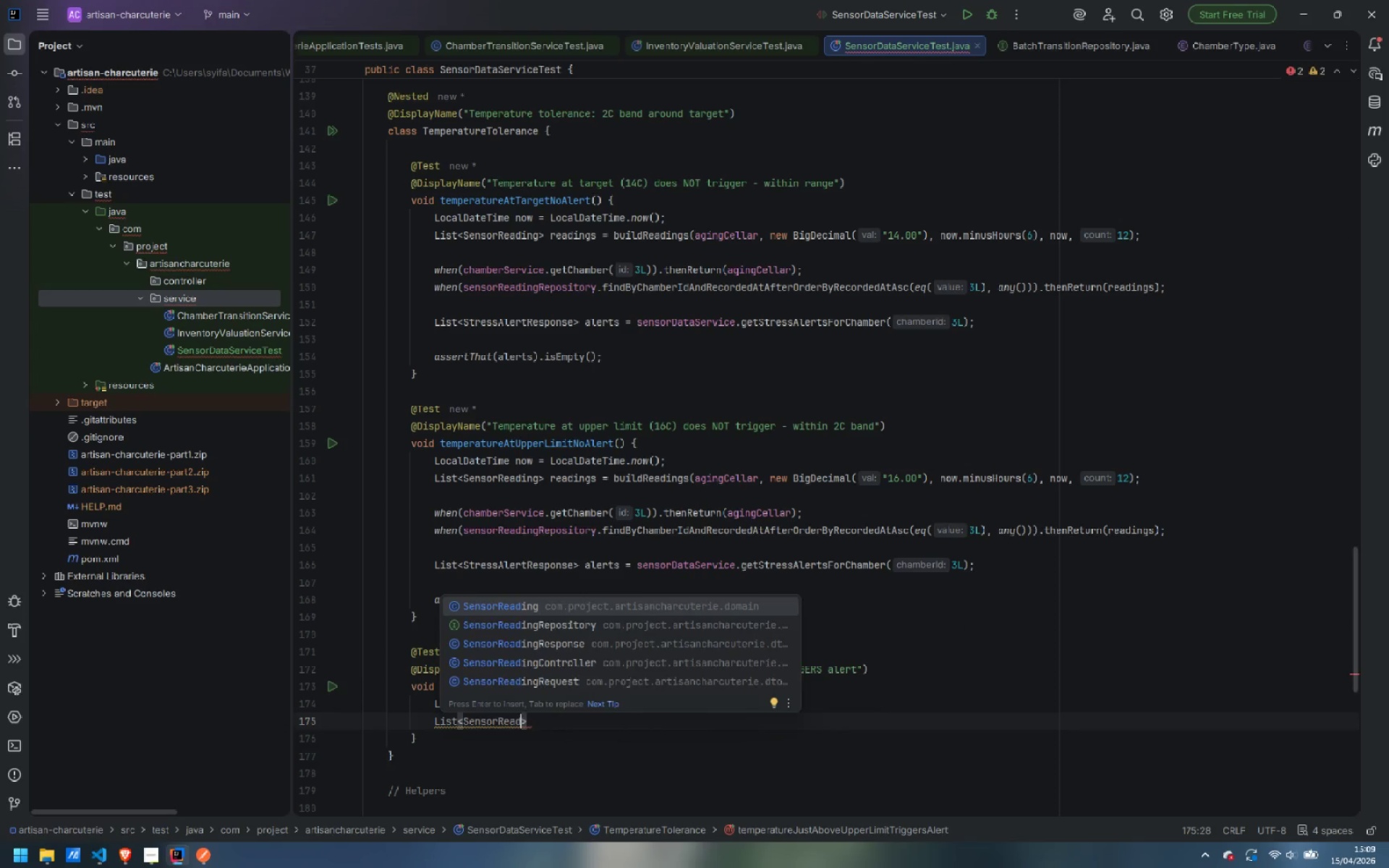 
key(Enter)
 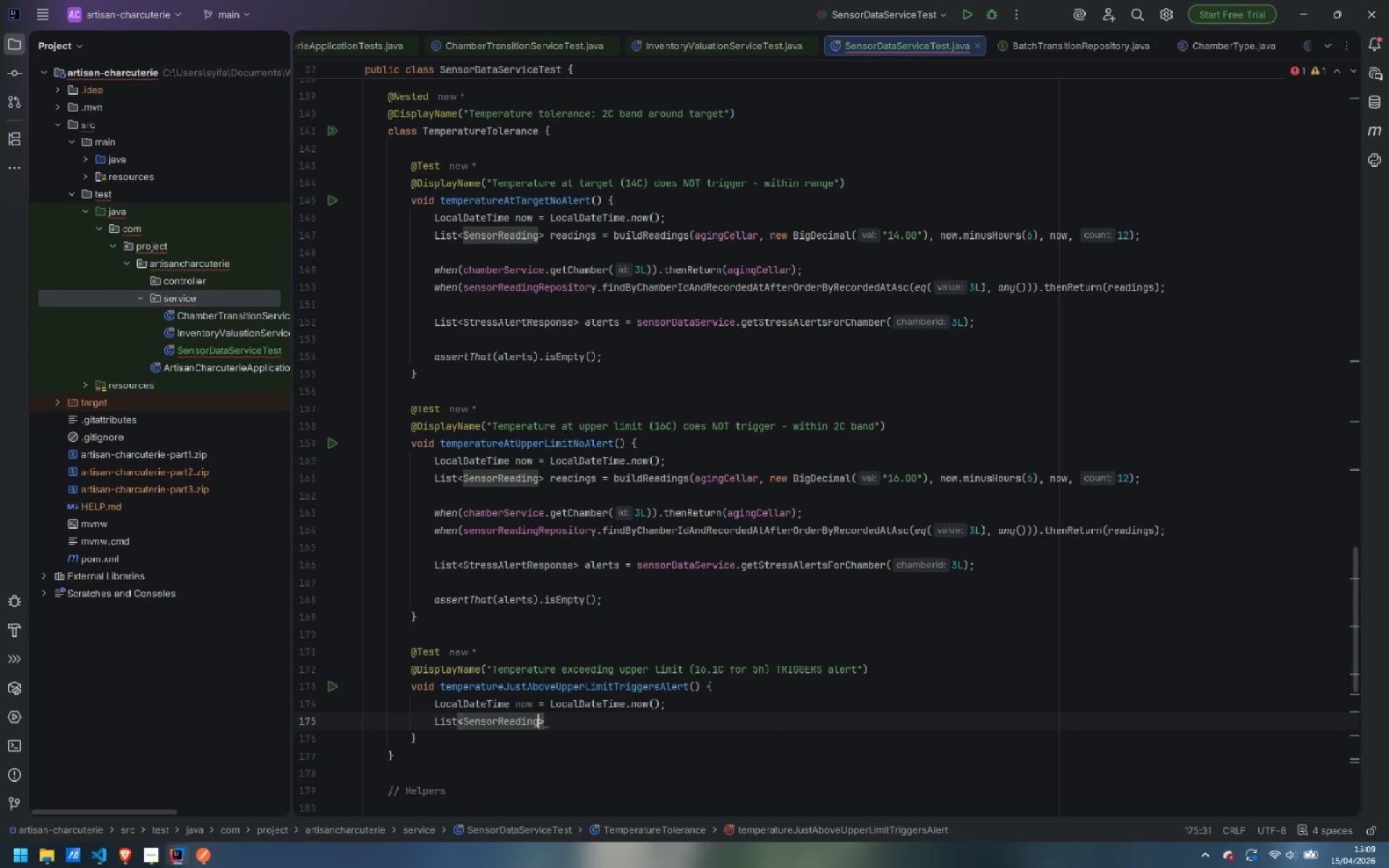 
key(ArrowRight)
 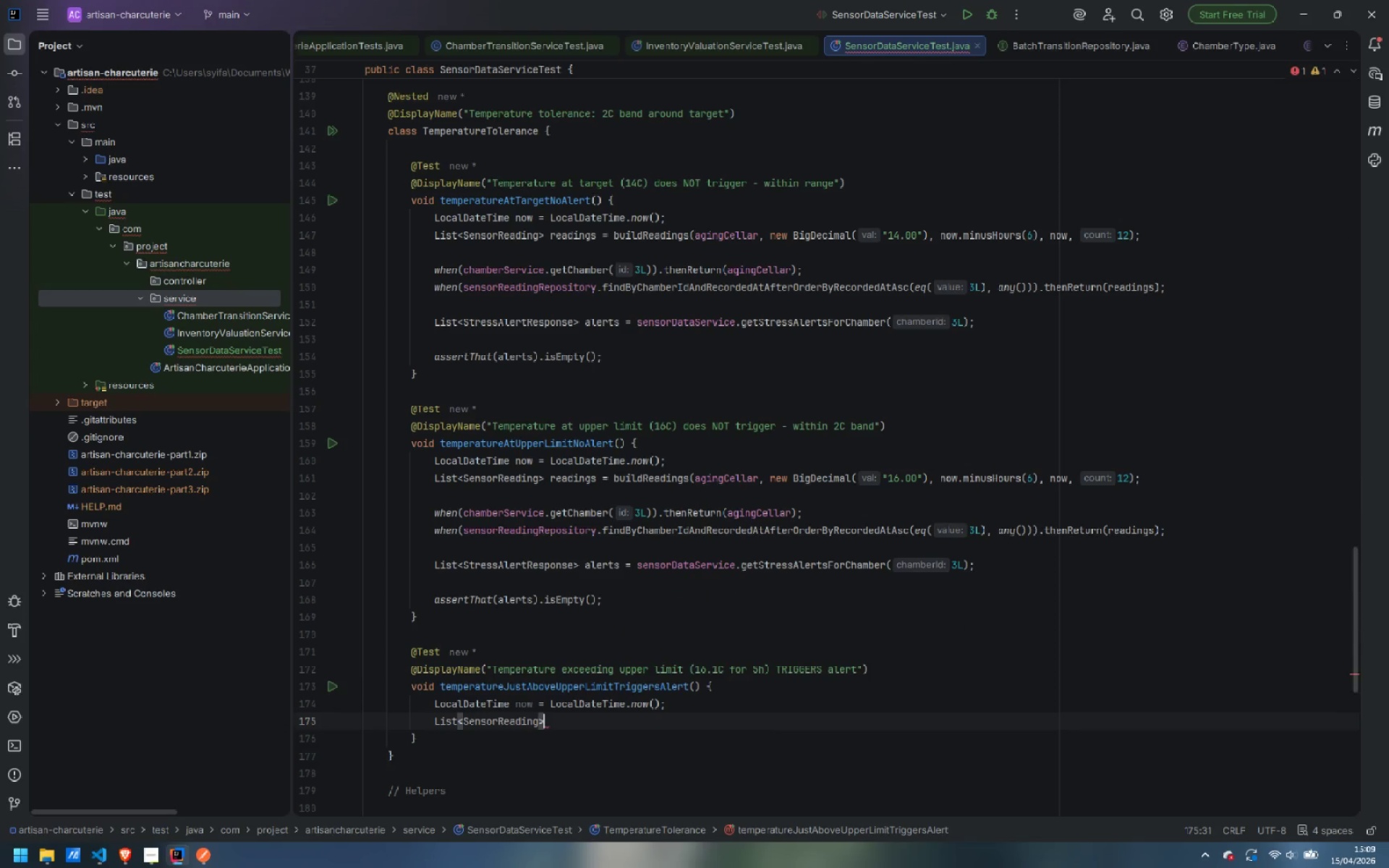 
type( readings = bui)
 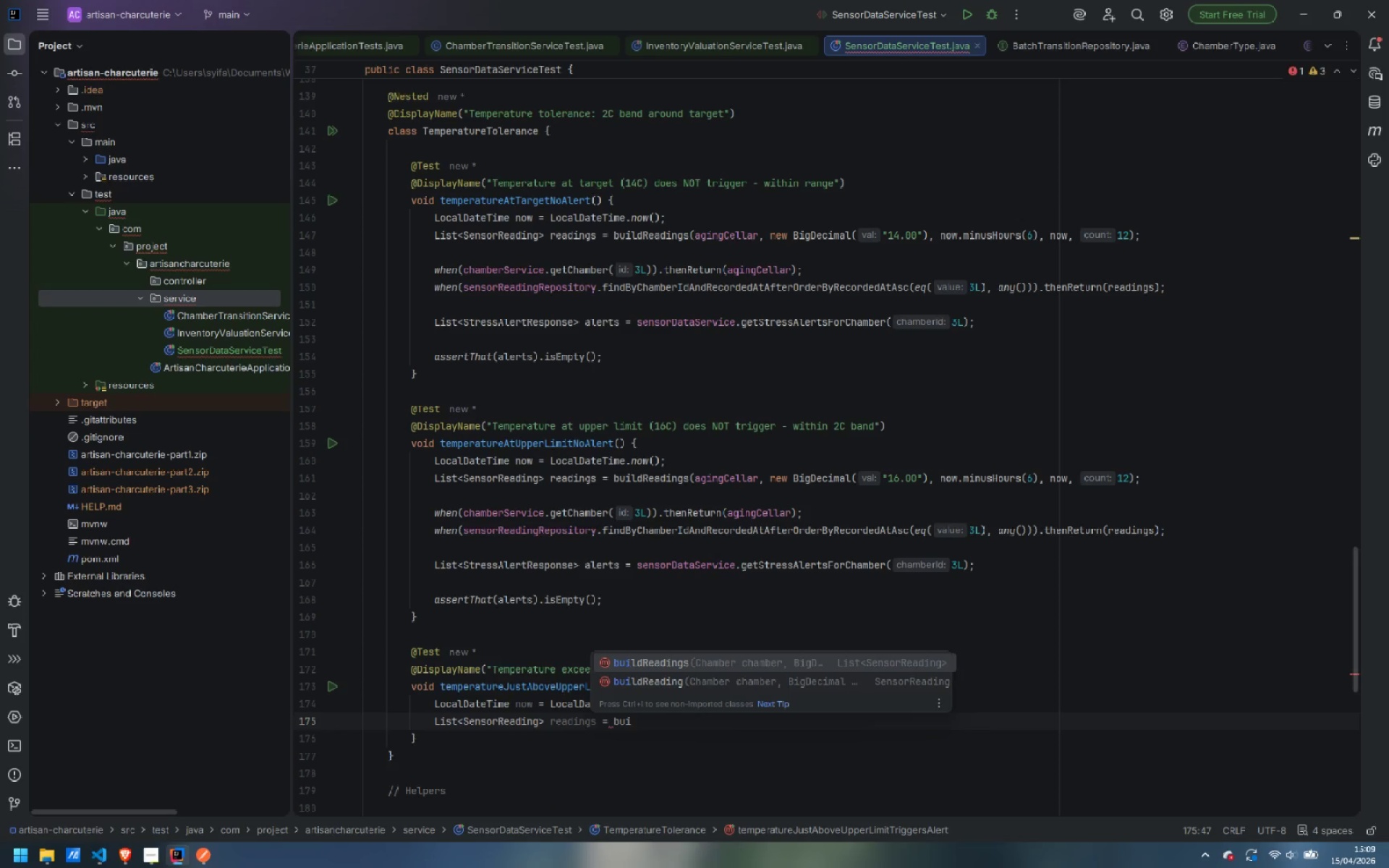 
key(Enter)
 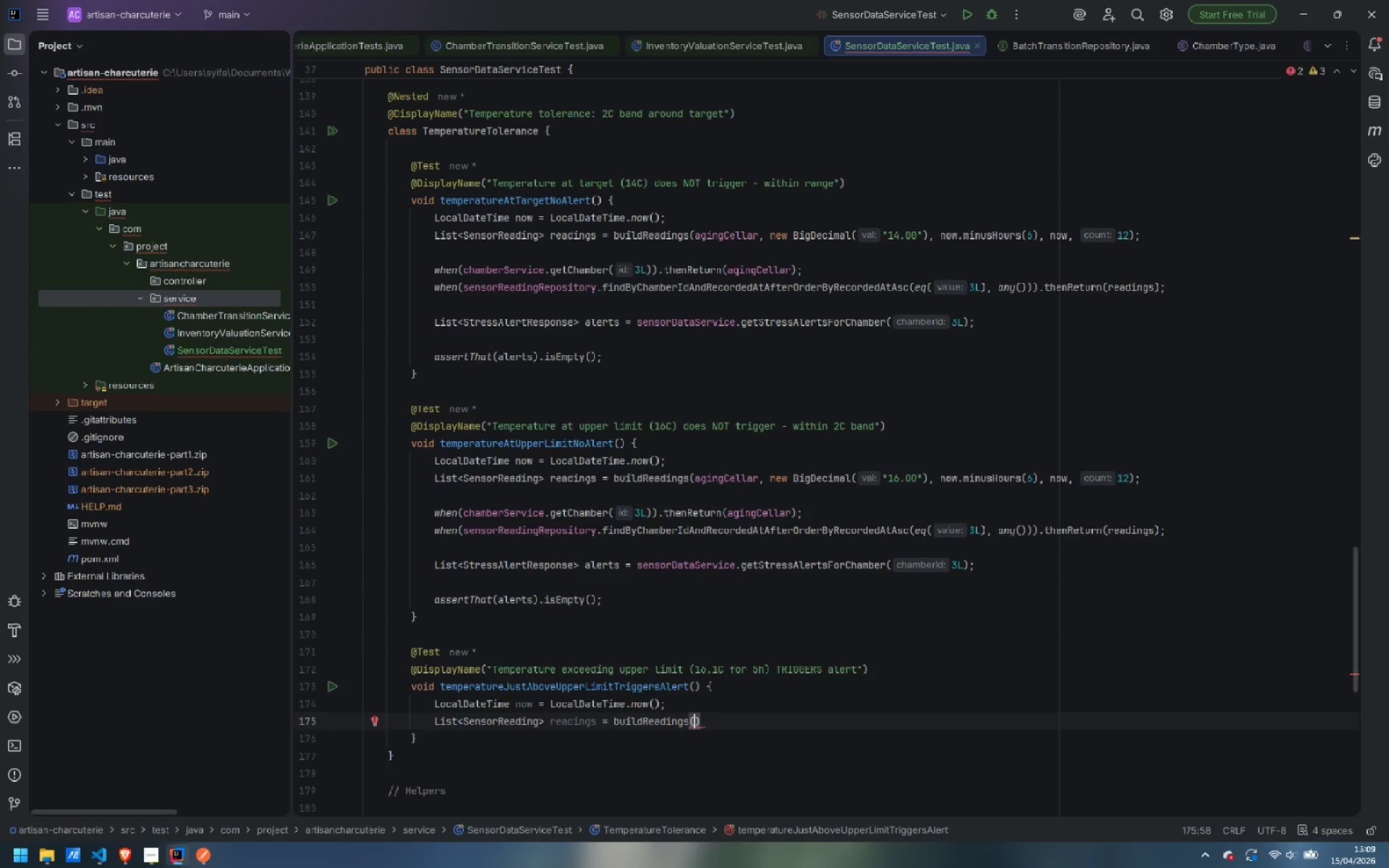 
type(agingCe)
 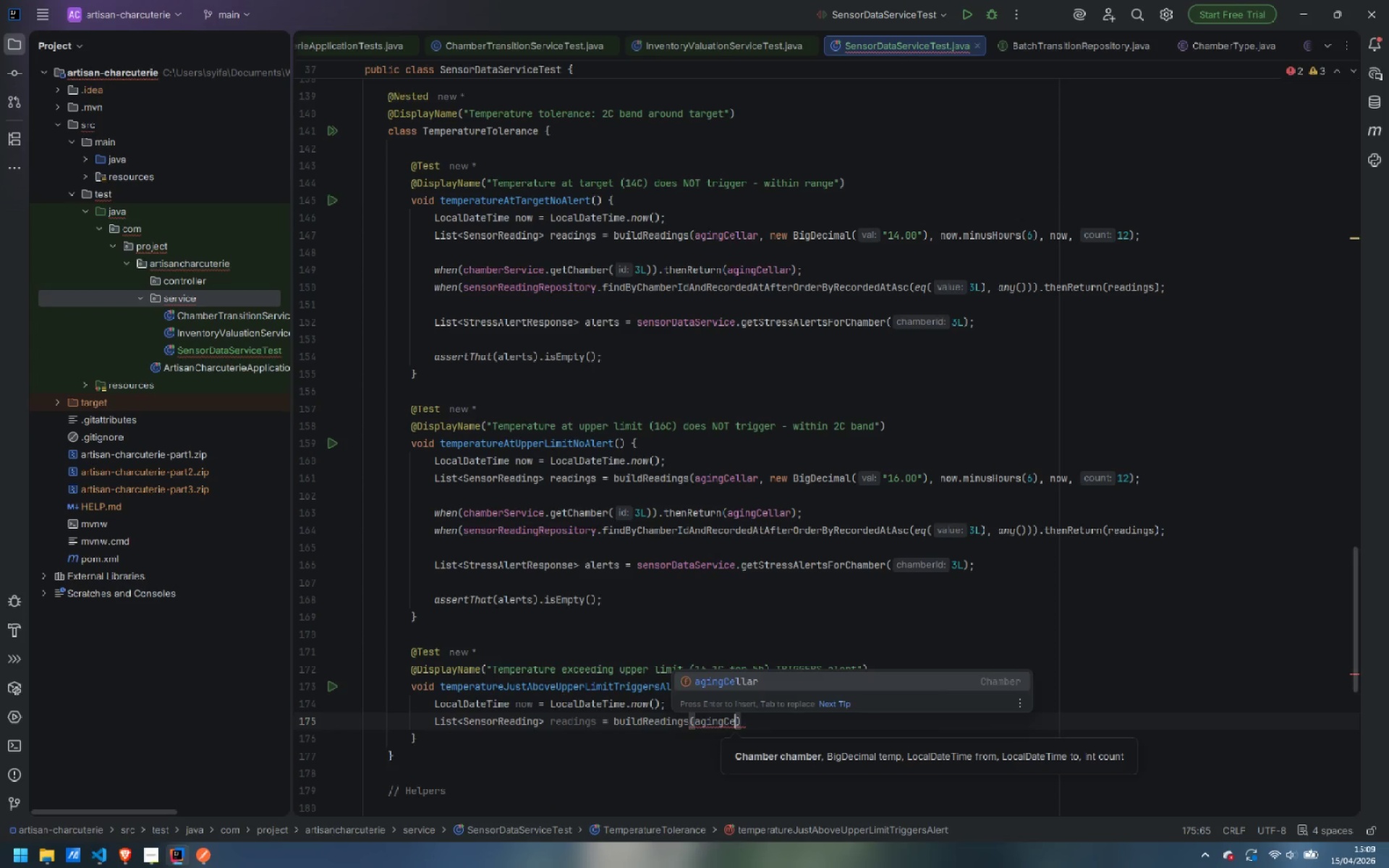 
key(Enter)
 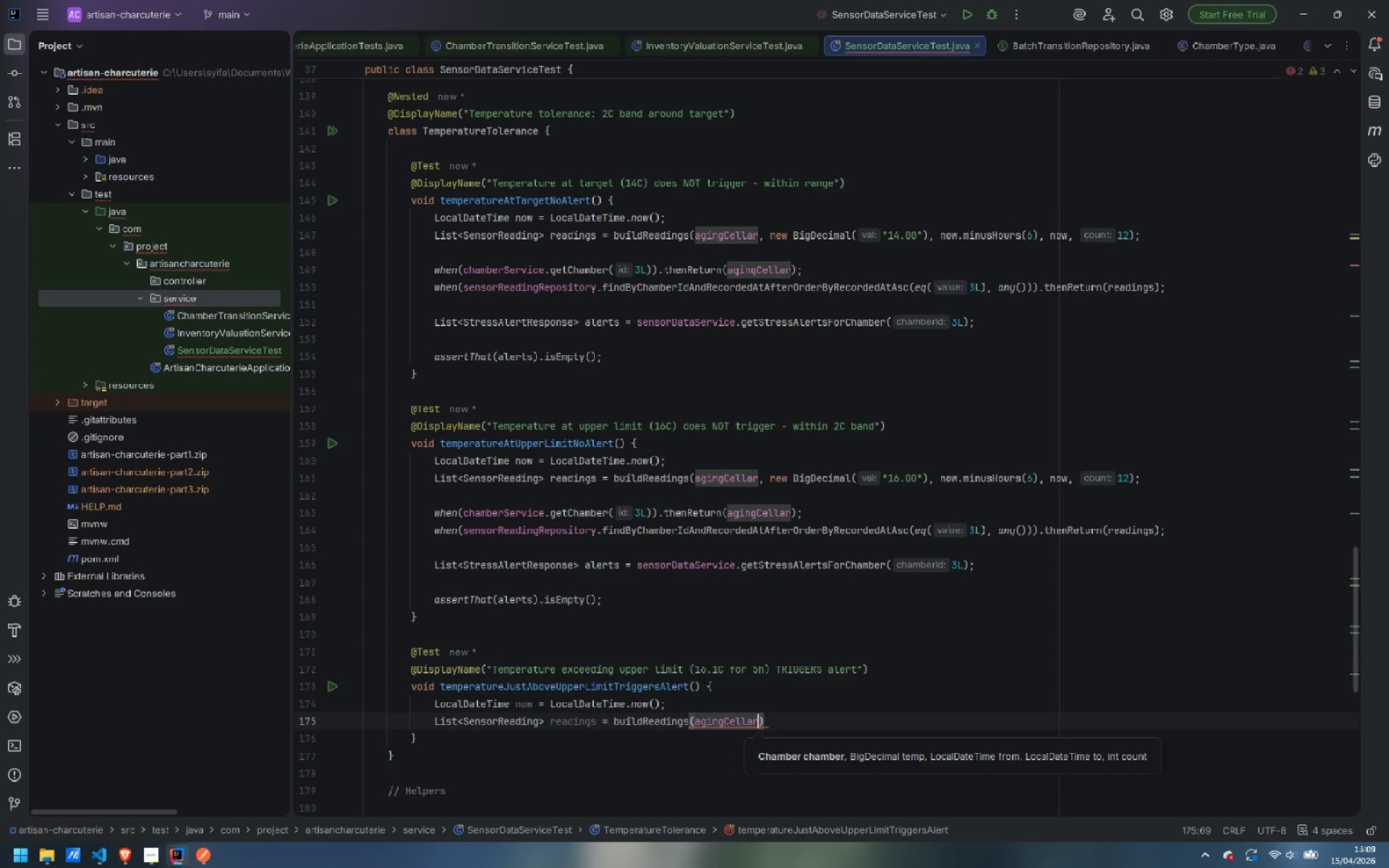 
type(, new BigDe)
 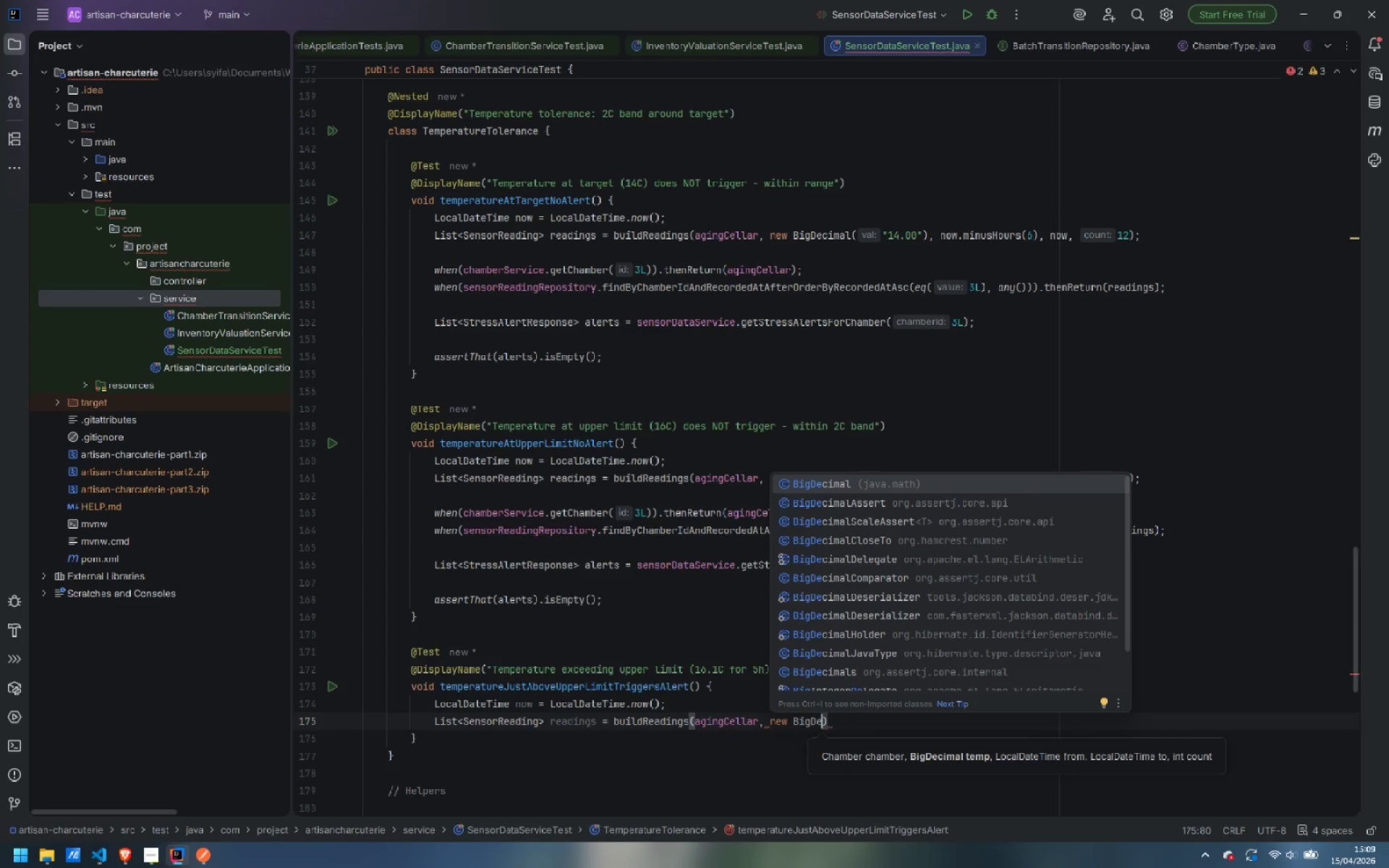 
key(Enter)
 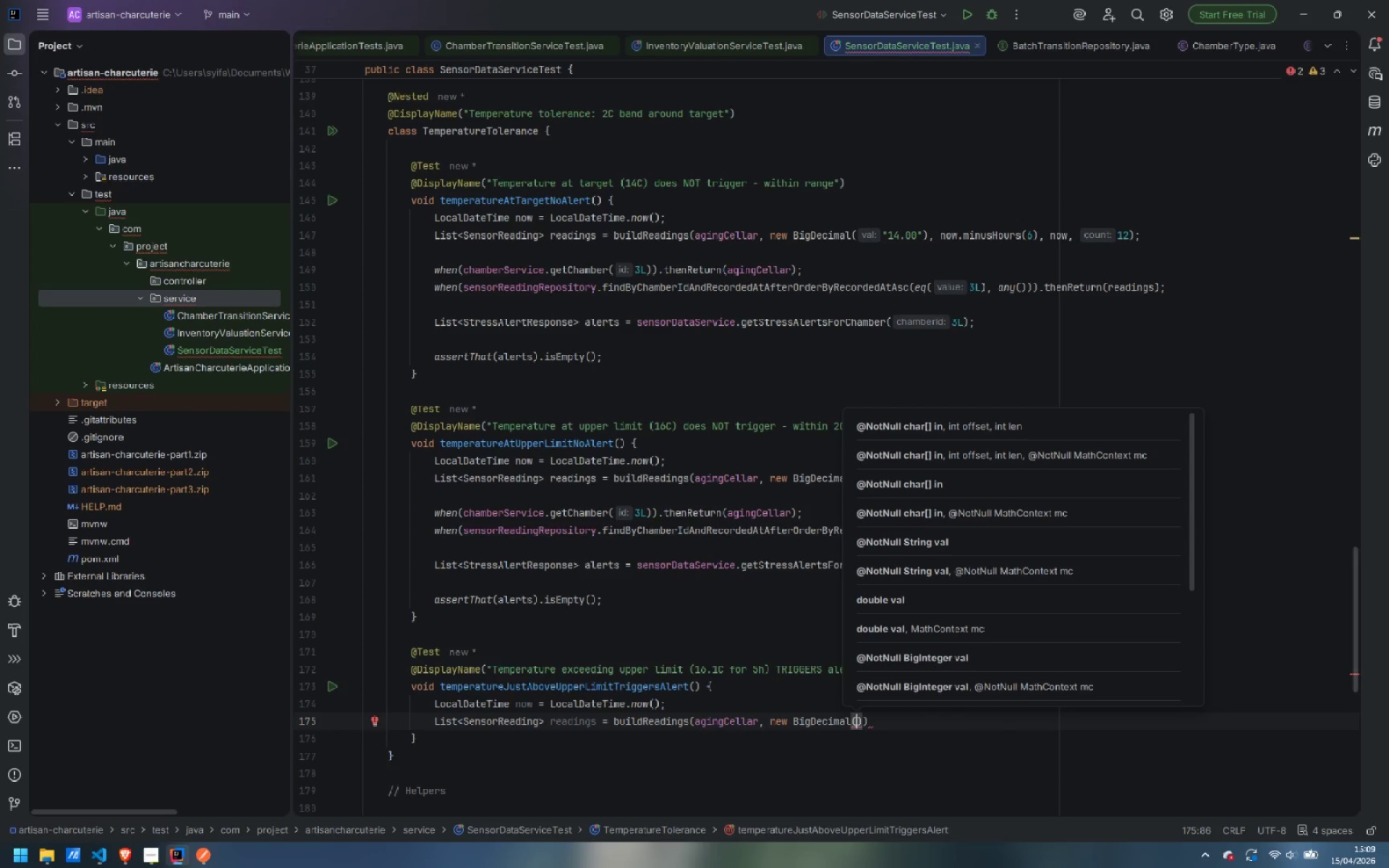 
type("16.10)
 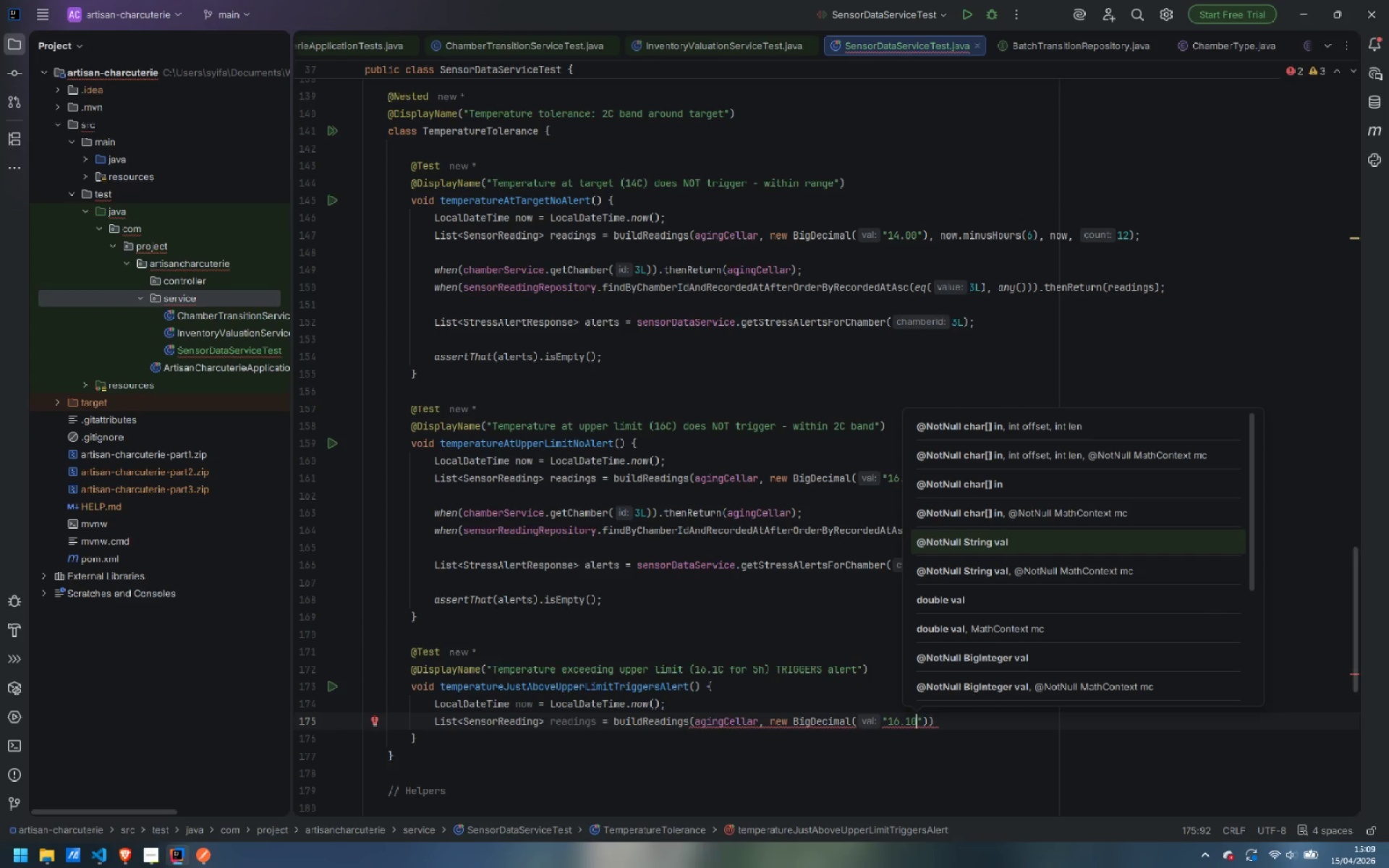 
key(ArrowRight)
 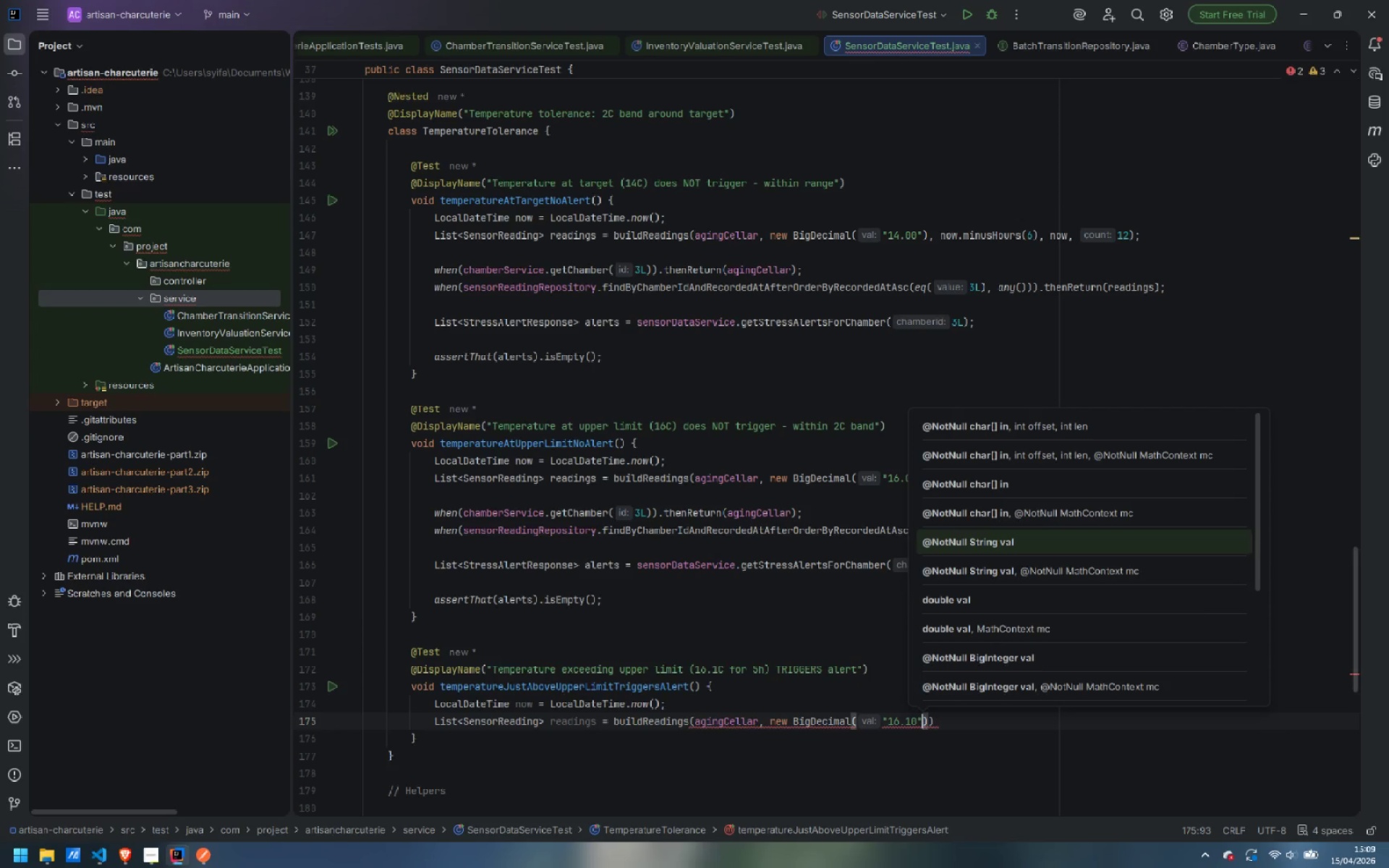 
key(ArrowRight)
 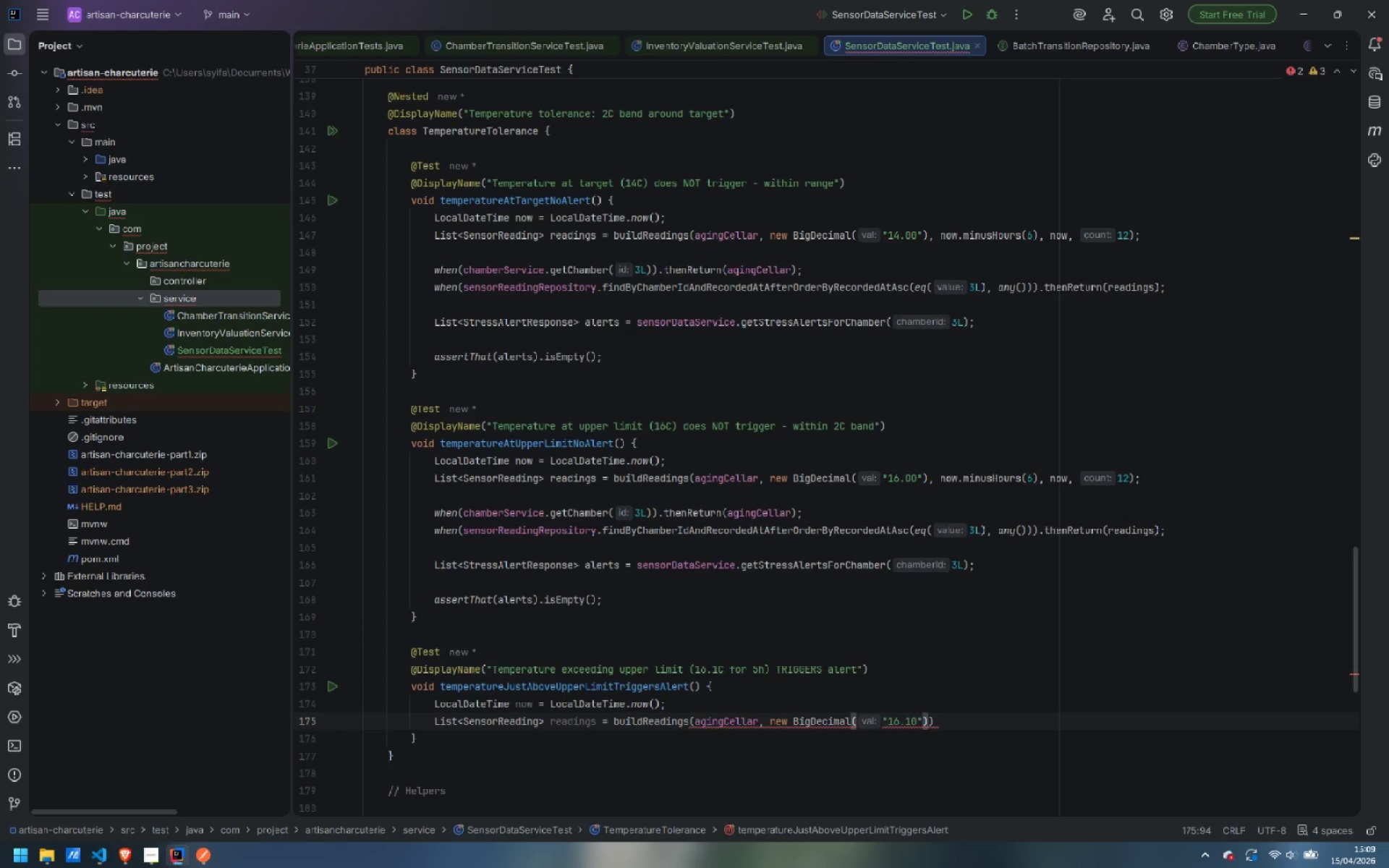 
type(, now.minu)
 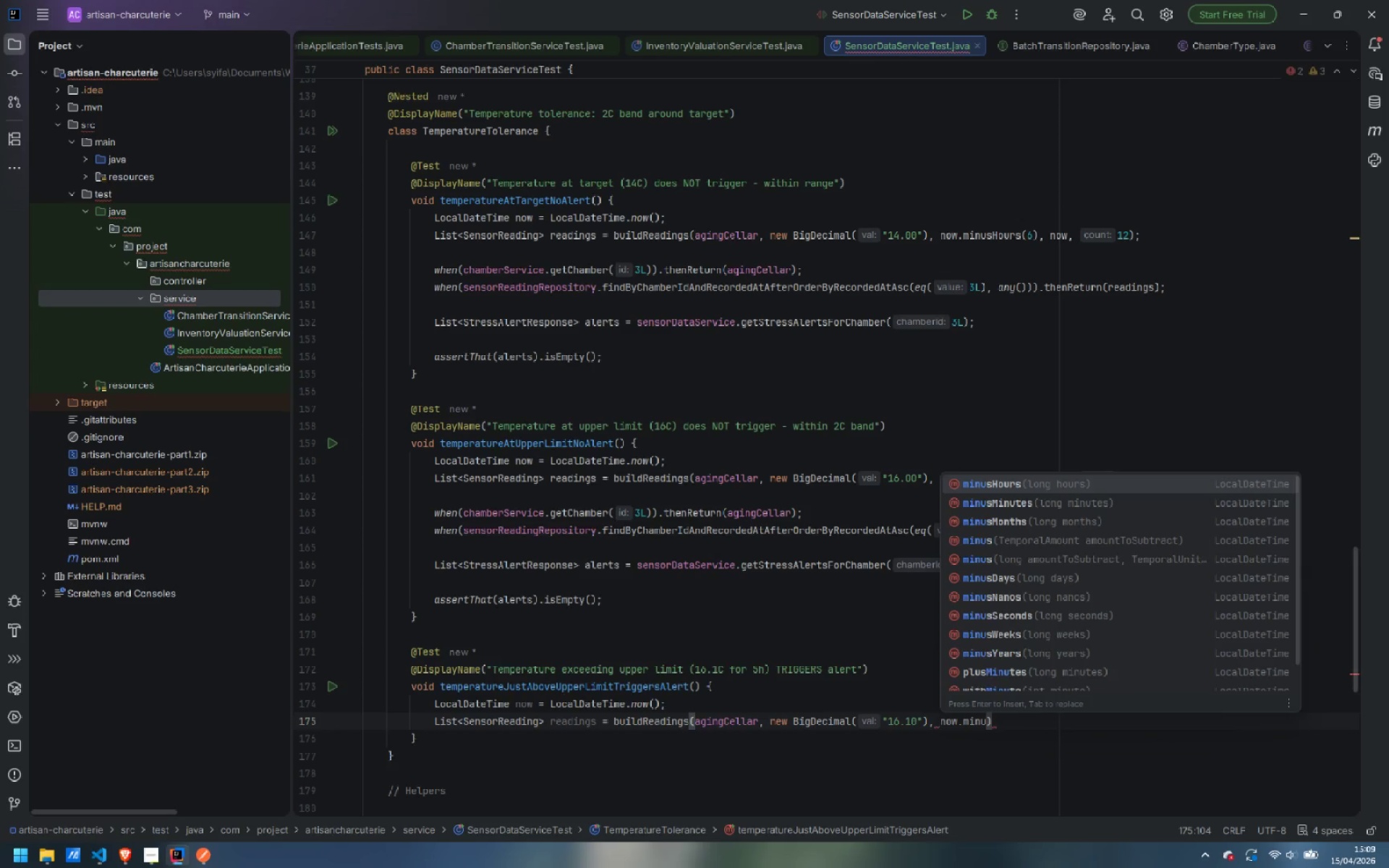 
key(Enter)
 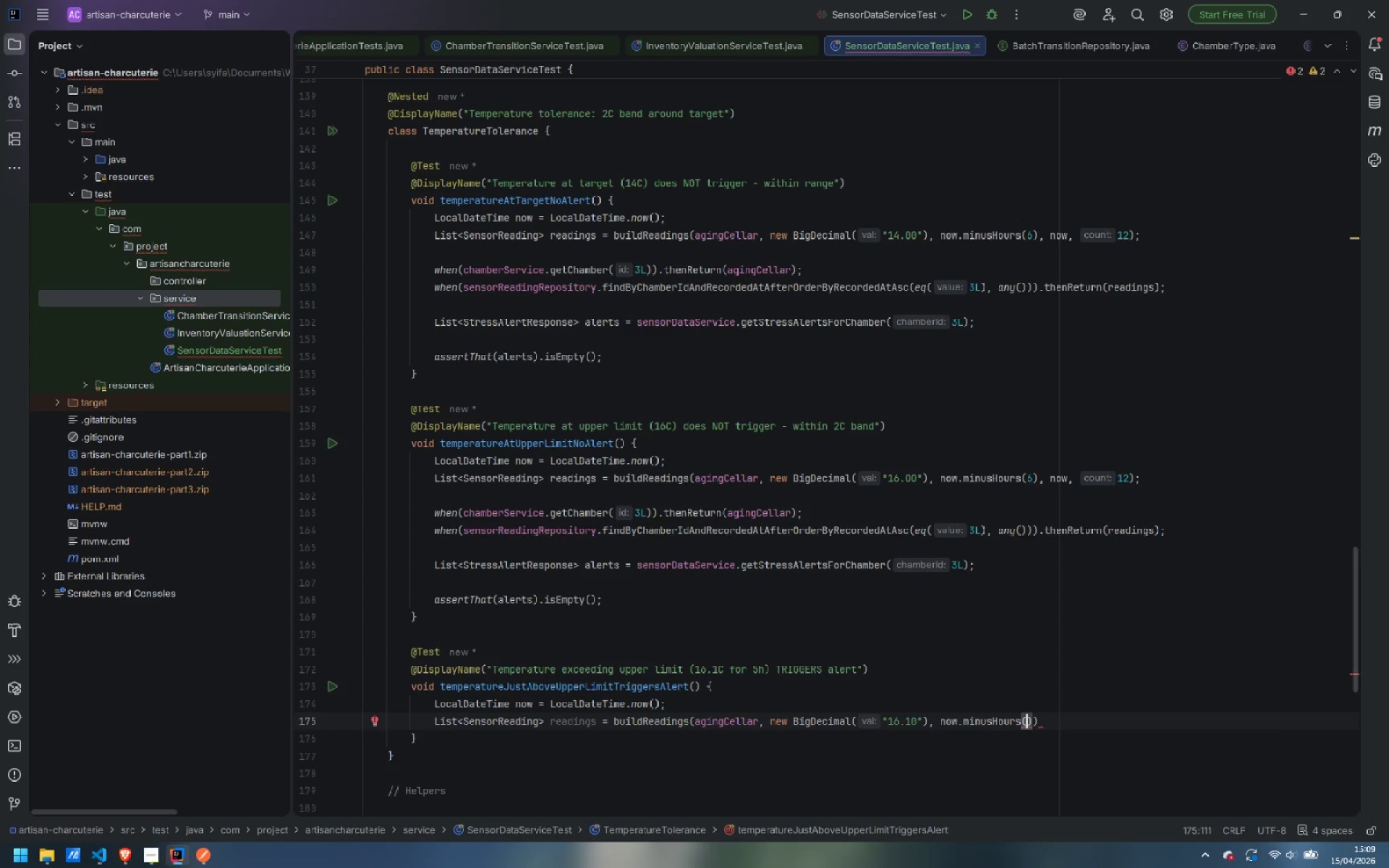 
key(5)
 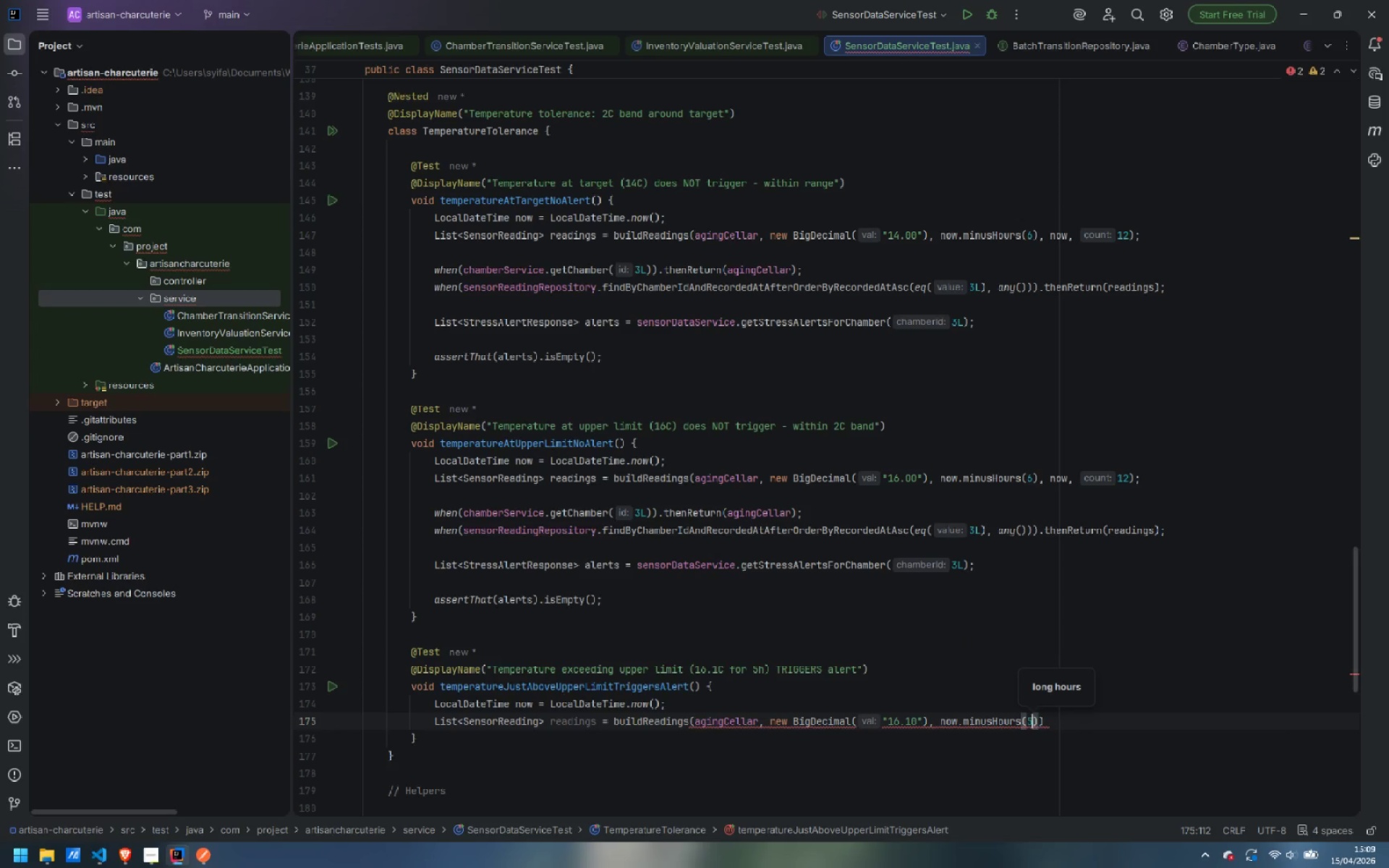 
key(ArrowRight)
 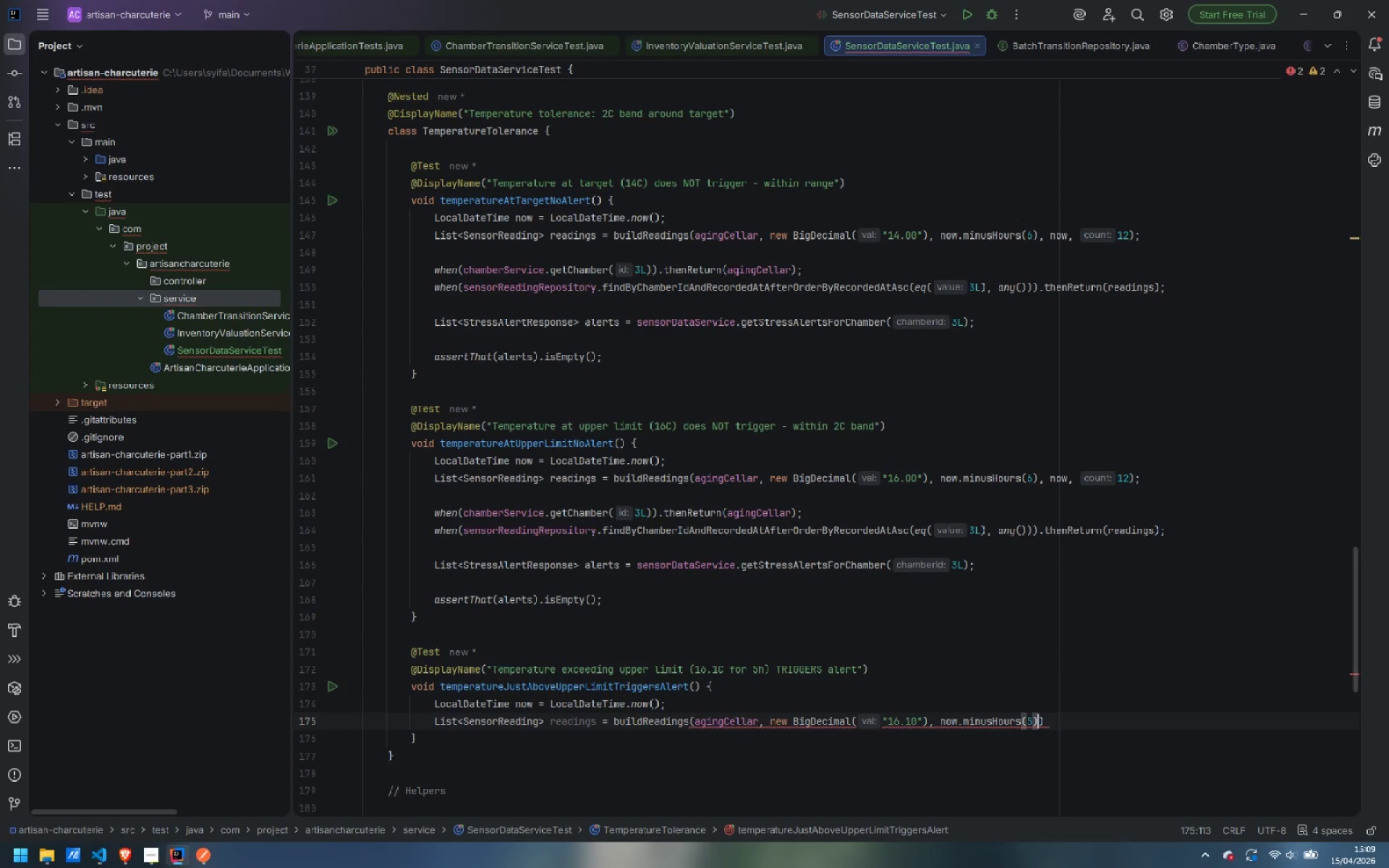 
type(, now, 10)
 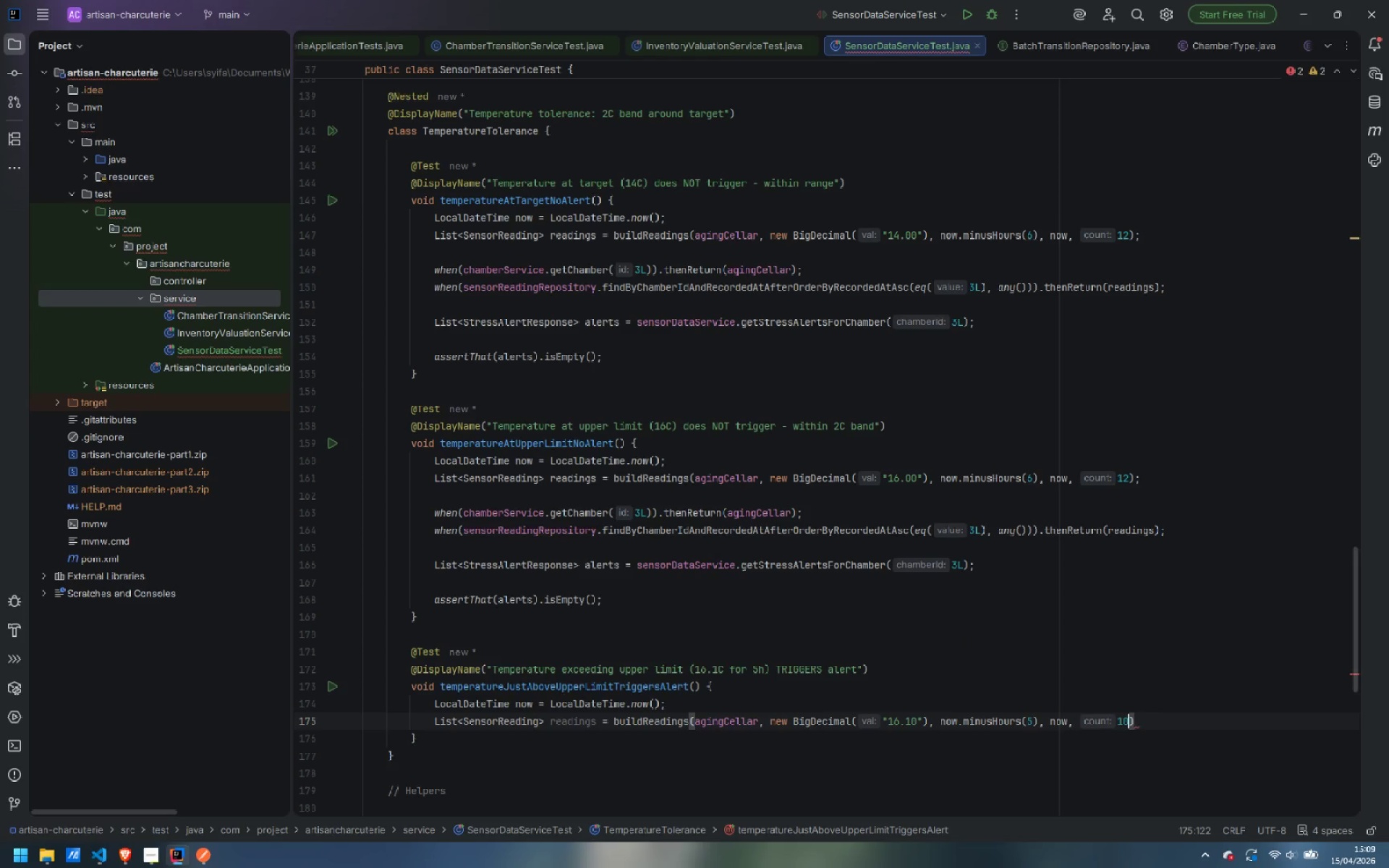 
key(ArrowRight)
 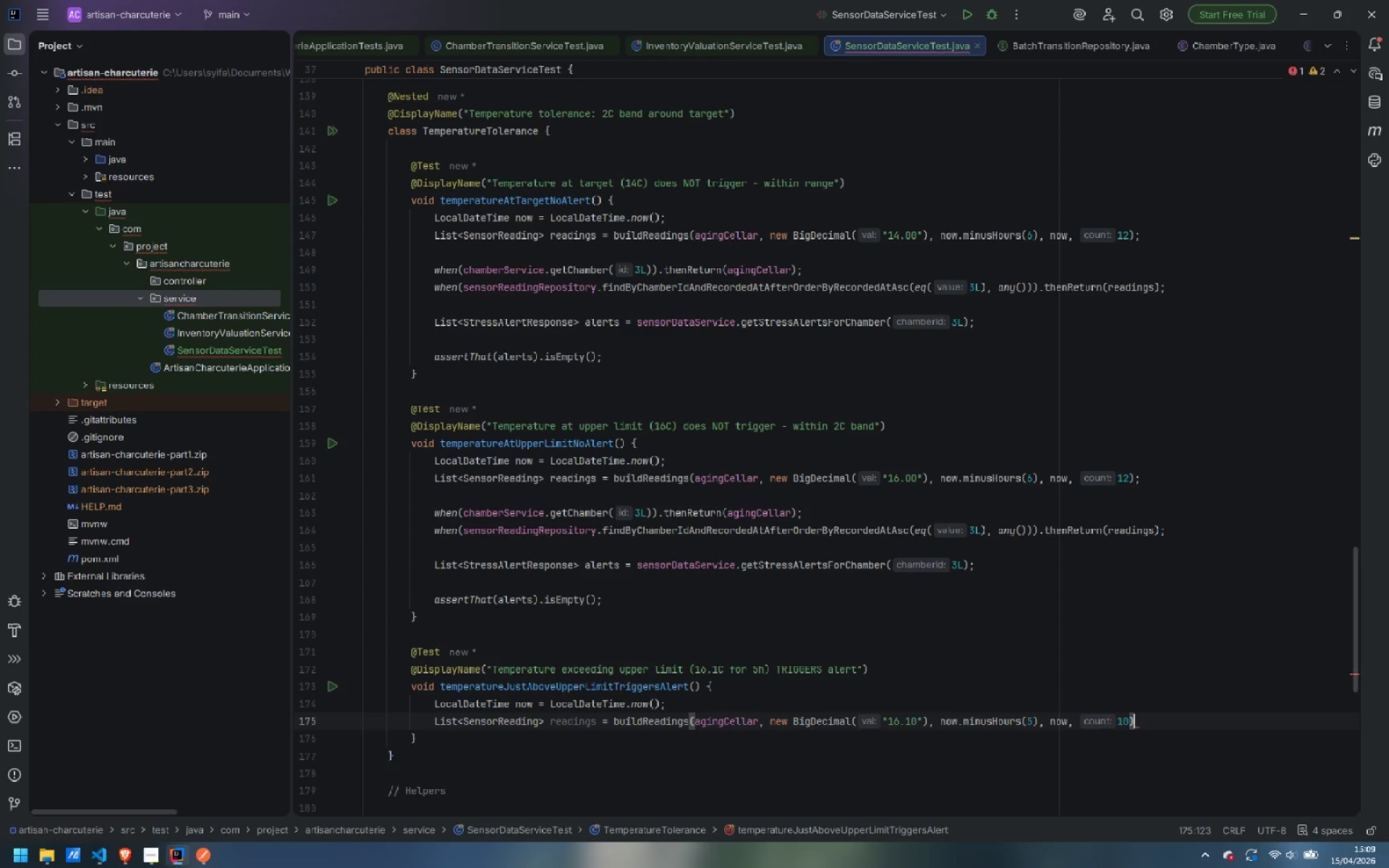 
key(Semicolon)
 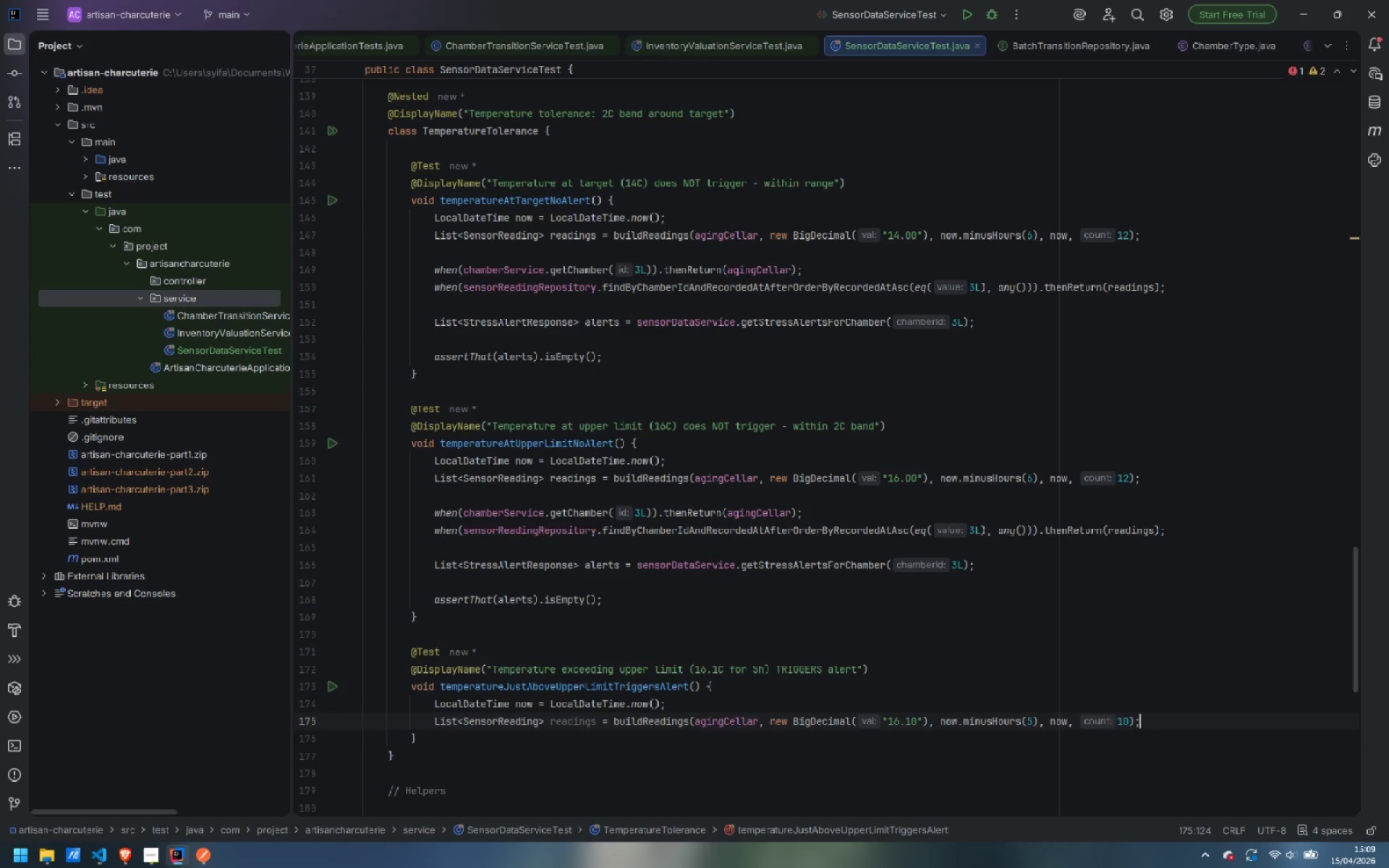 
key(Enter)
 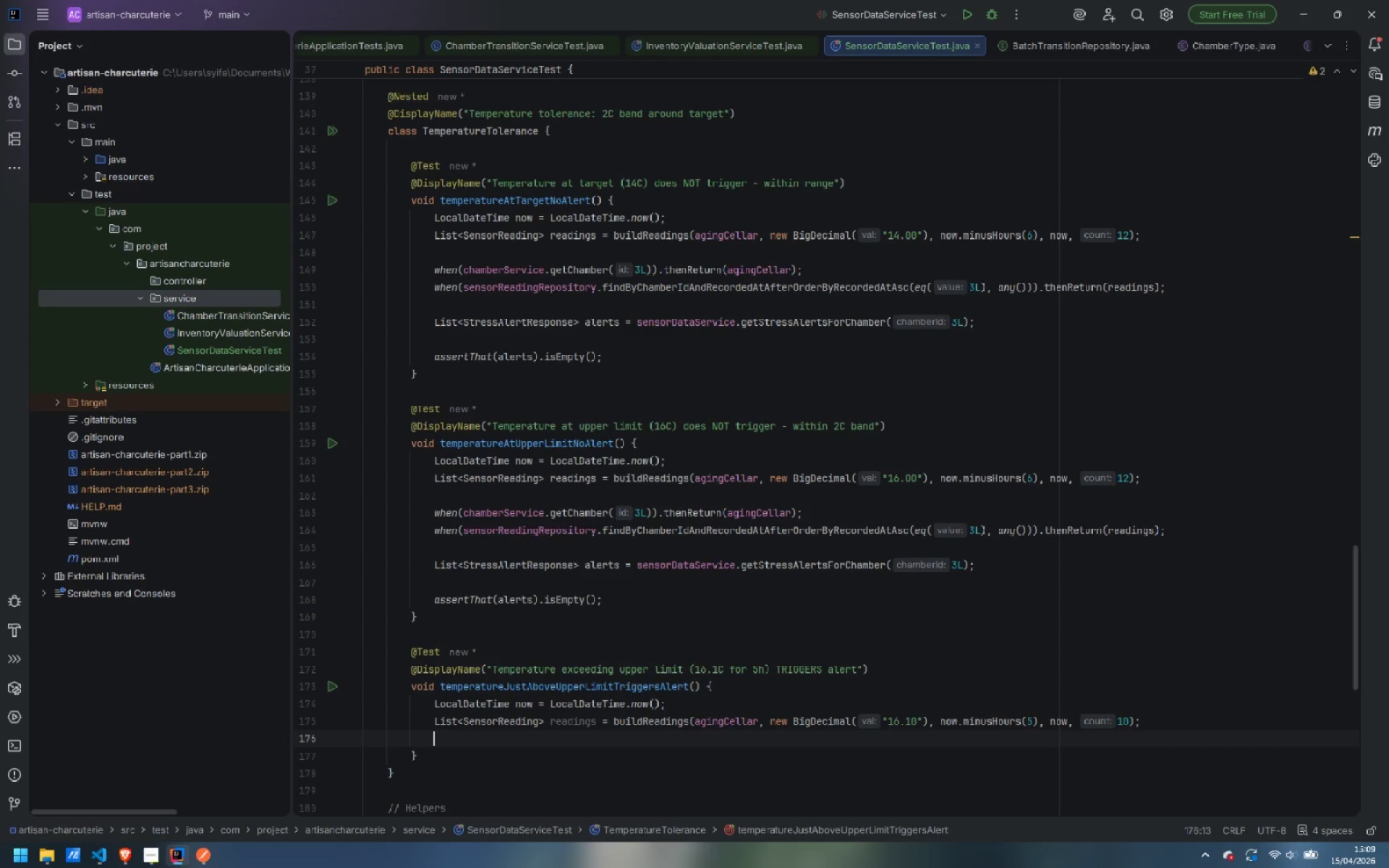 
key(Enter)
 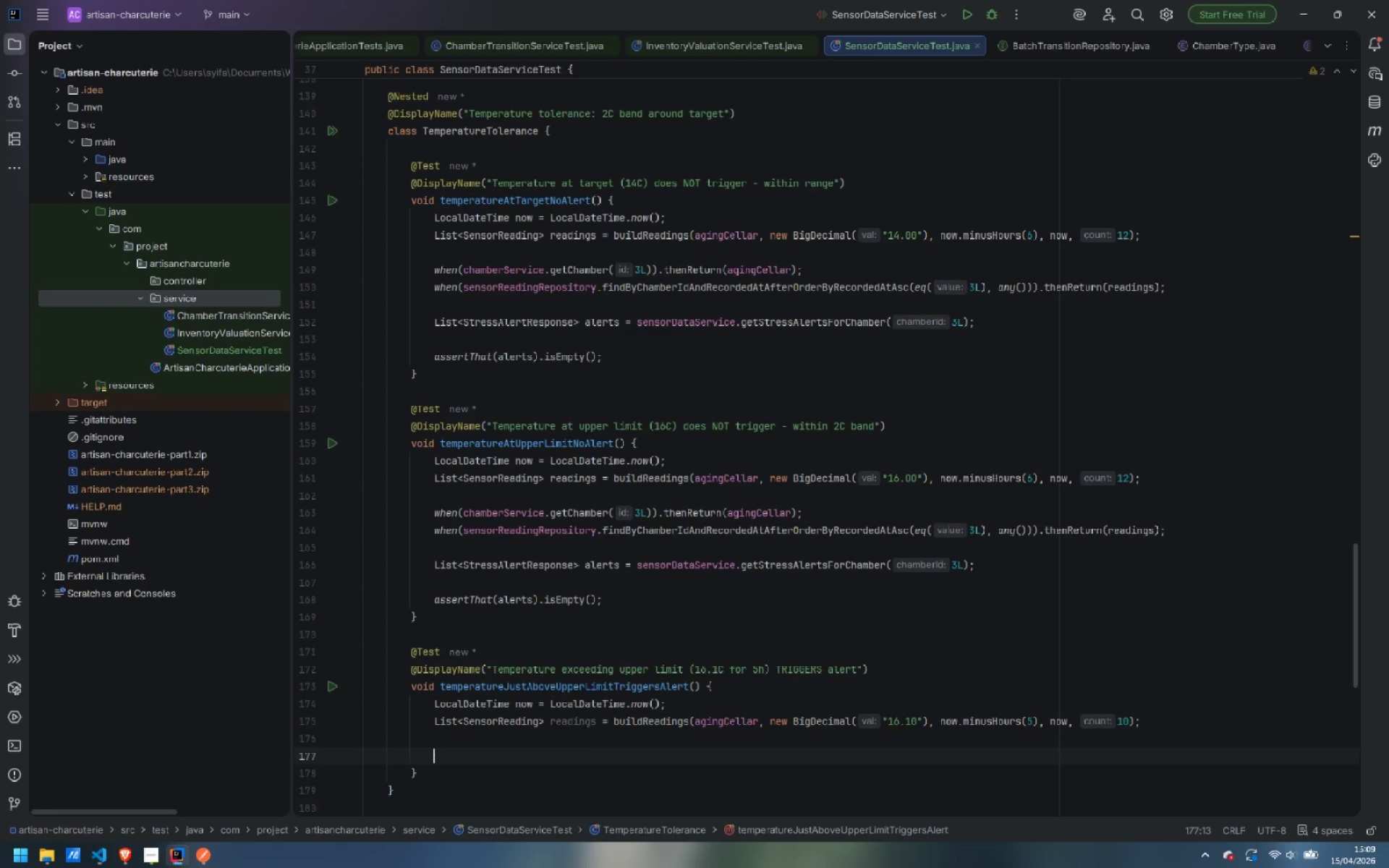 
type(hw)
key(Backspace)
key(Backspace)
type(whn)
 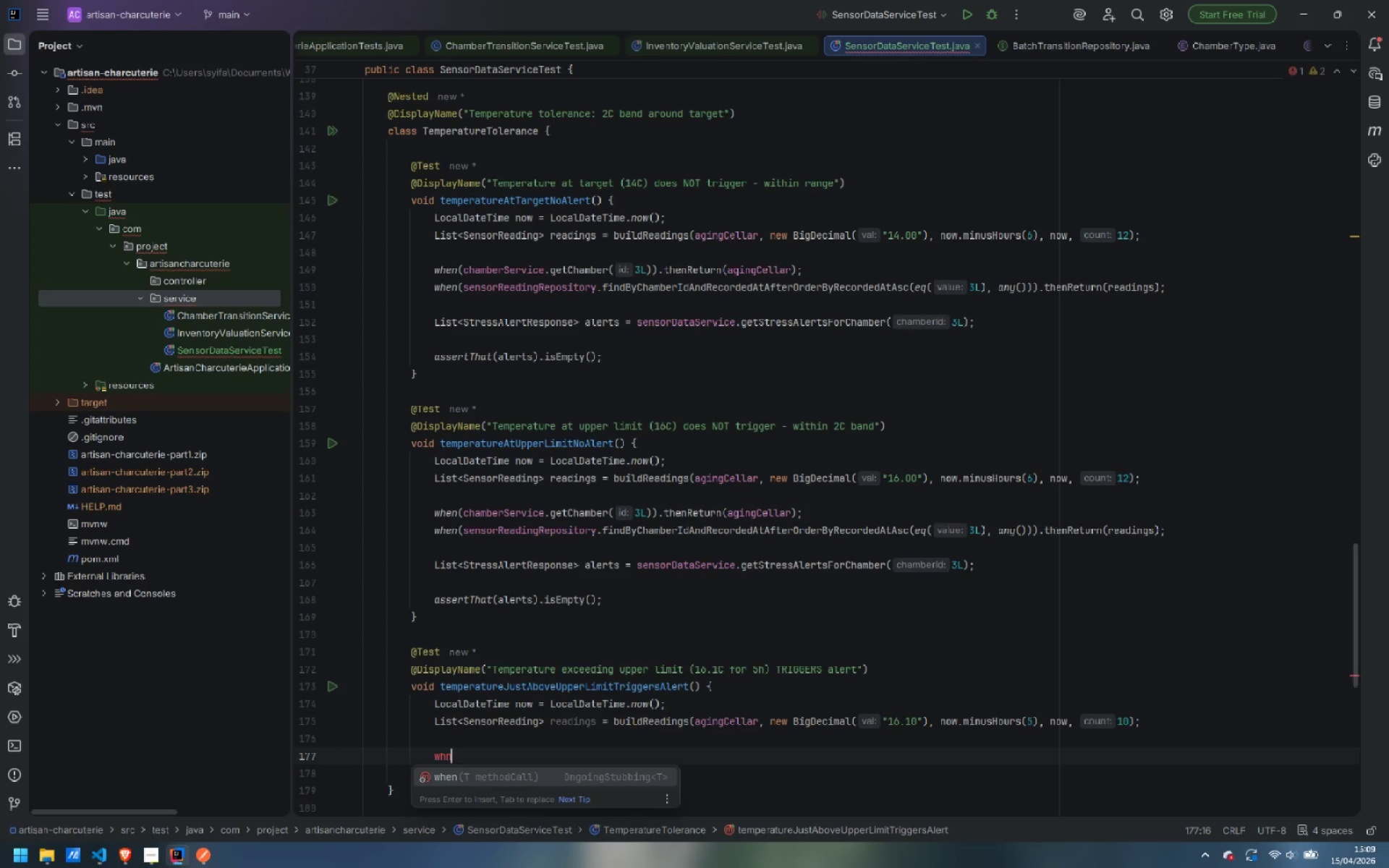 
key(Enter)
 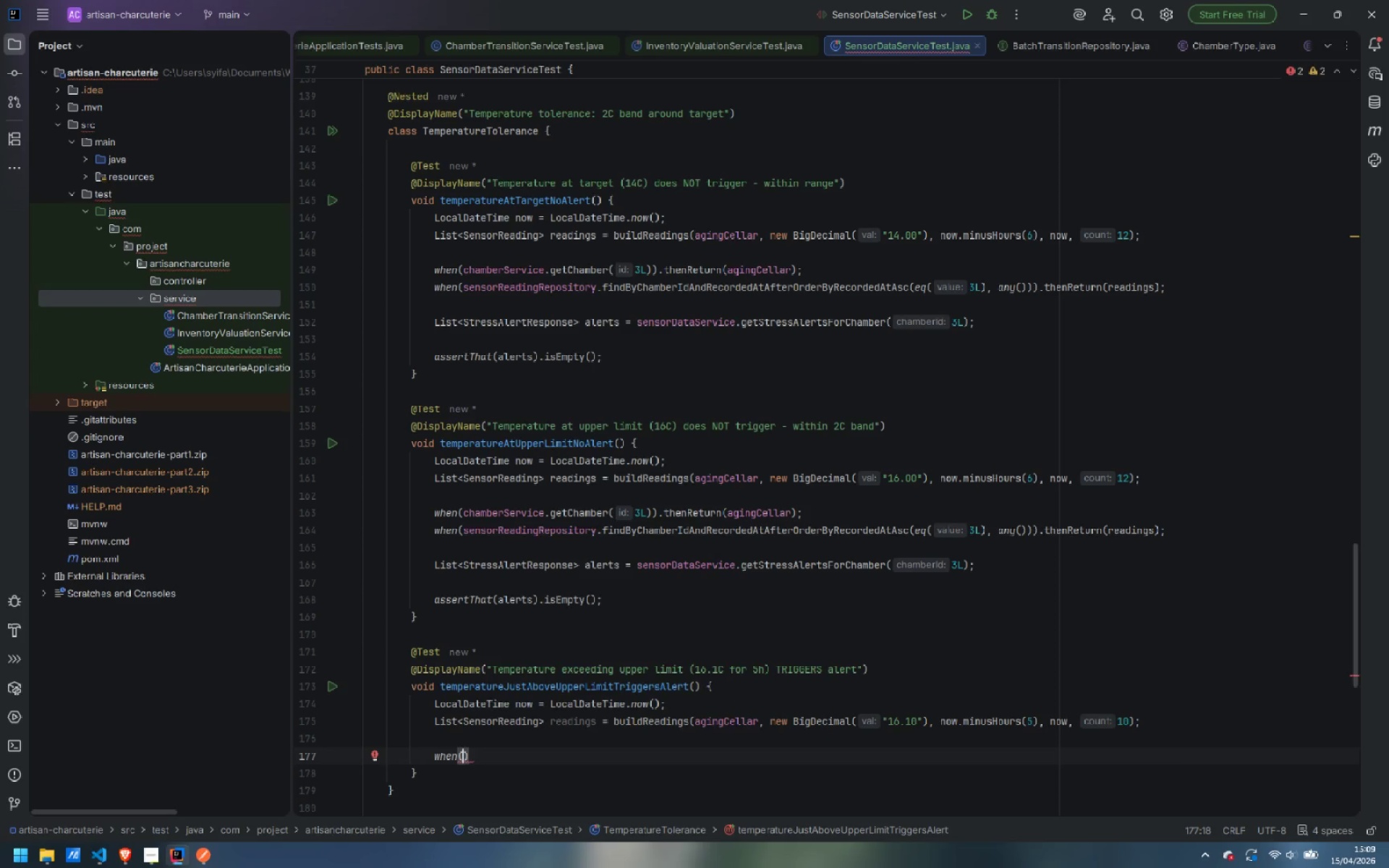 
type(cham)
 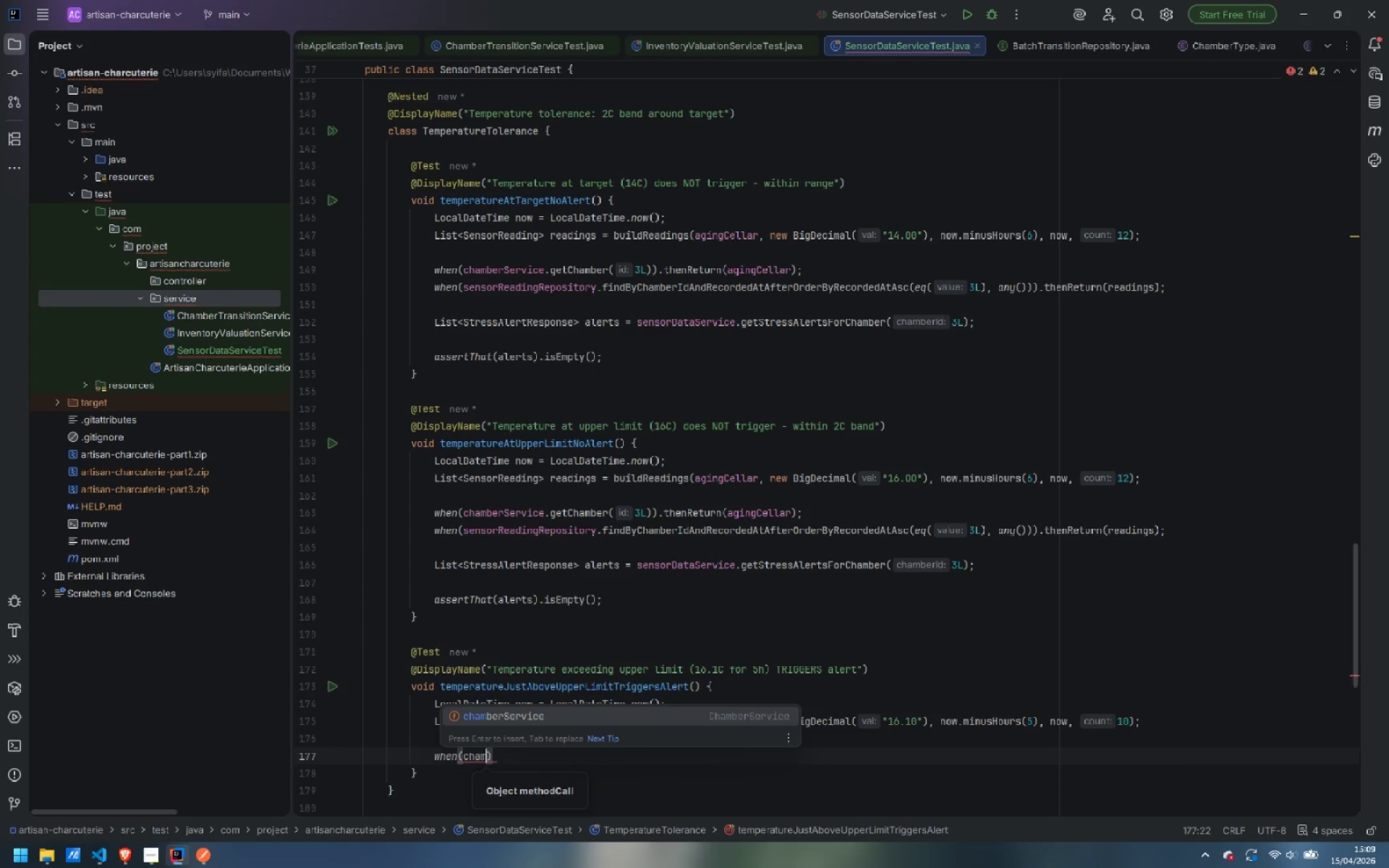 
key(Enter)
 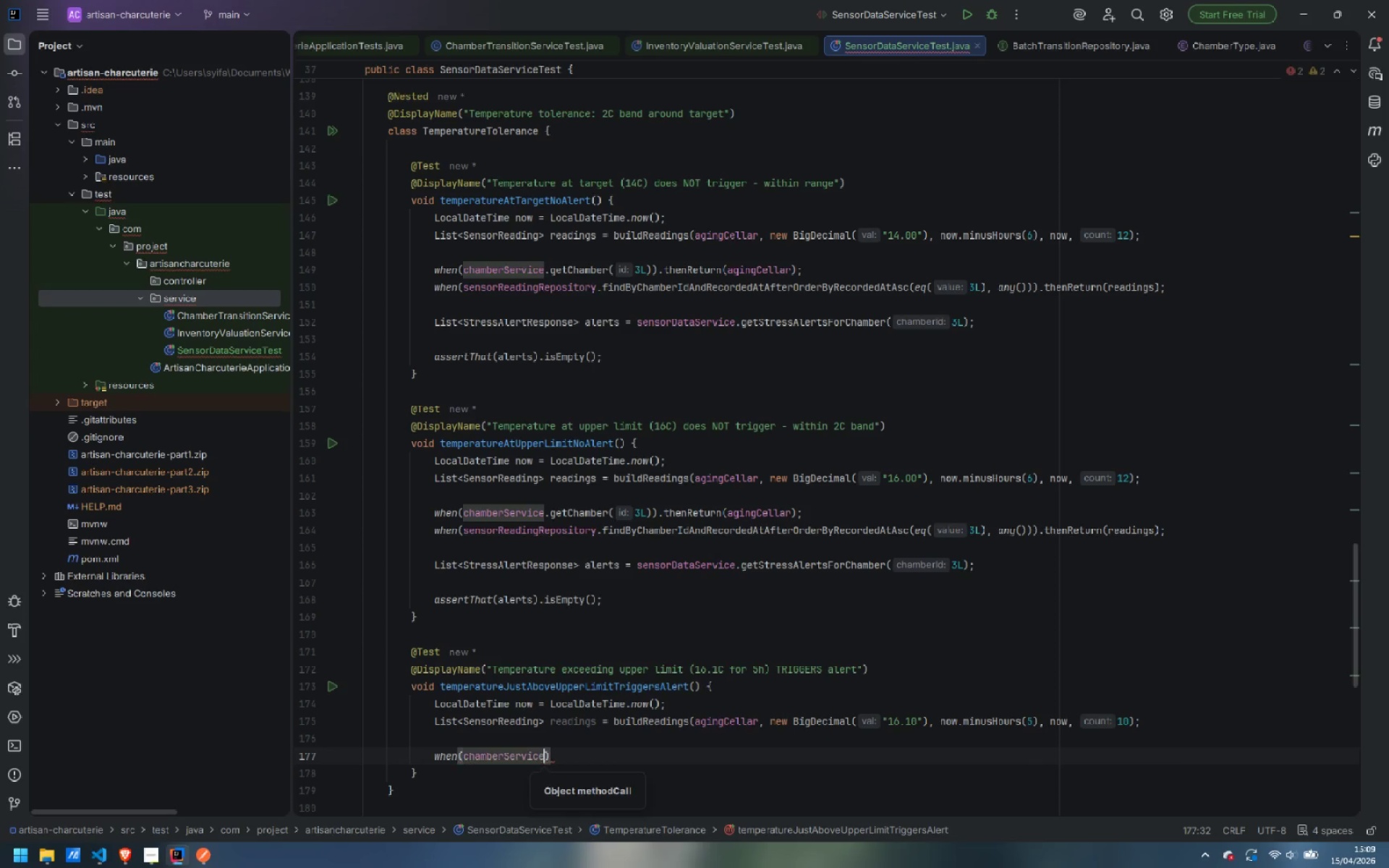 
type(.getCha)
 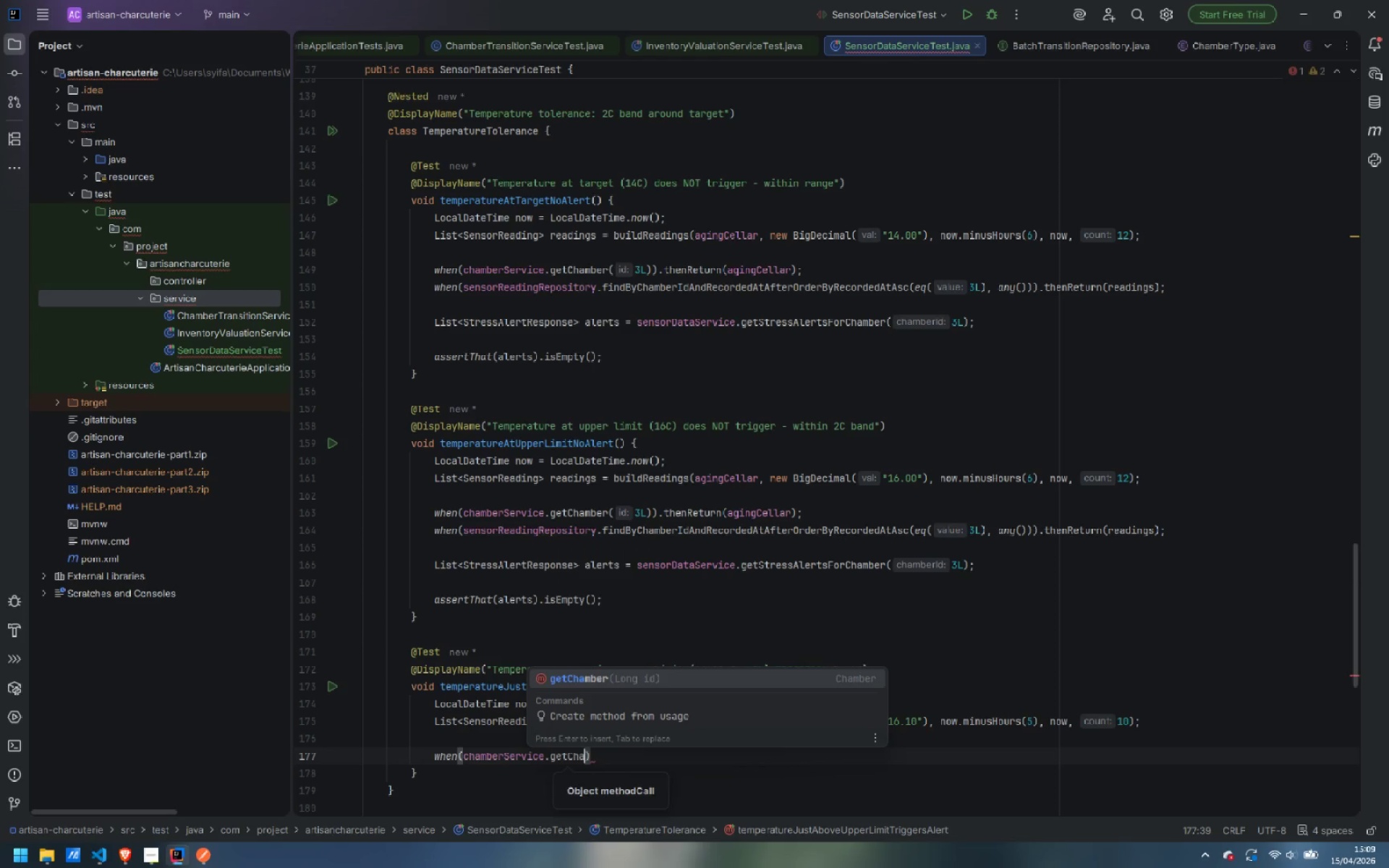 
key(Enter)
 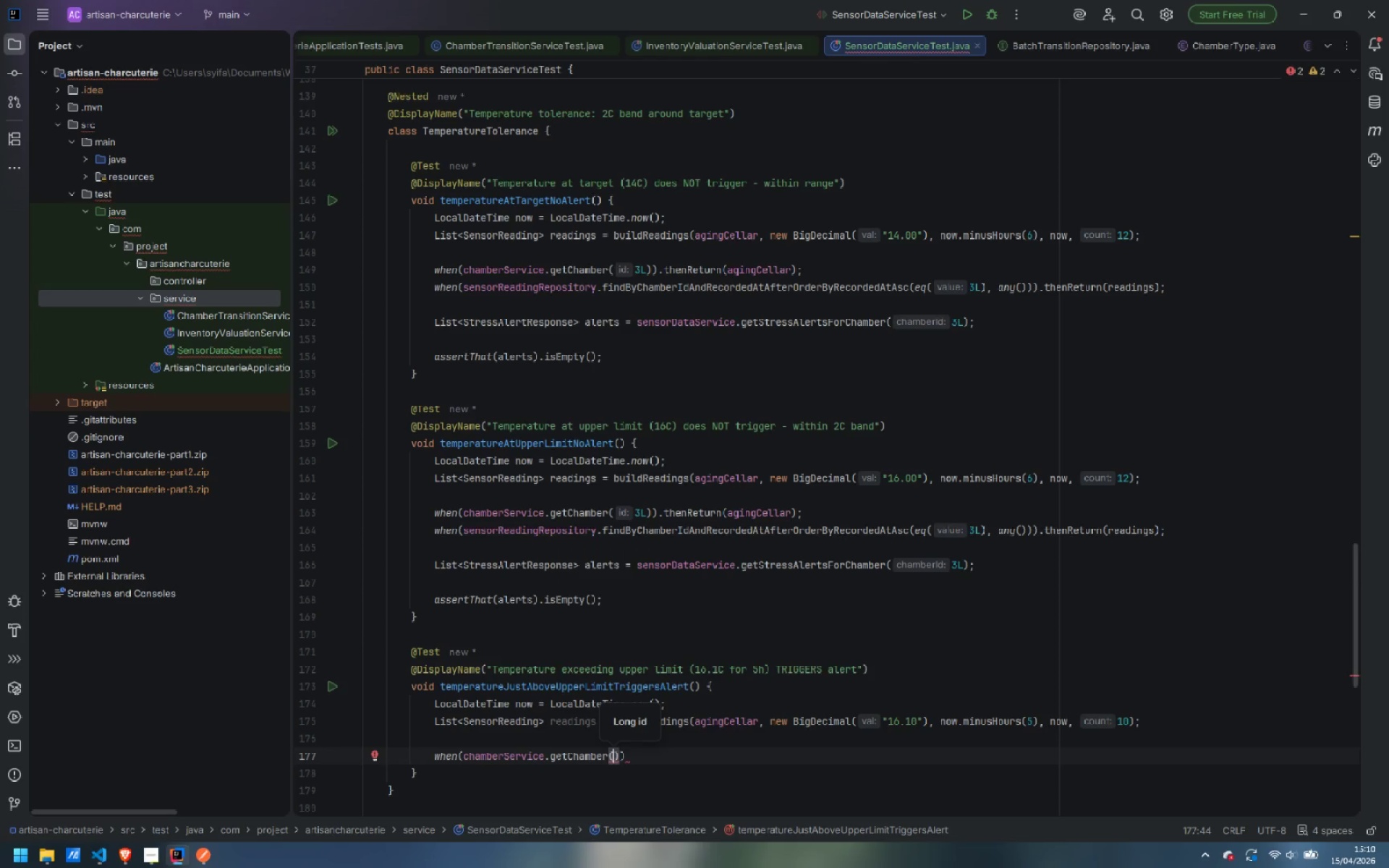 
key(3)
 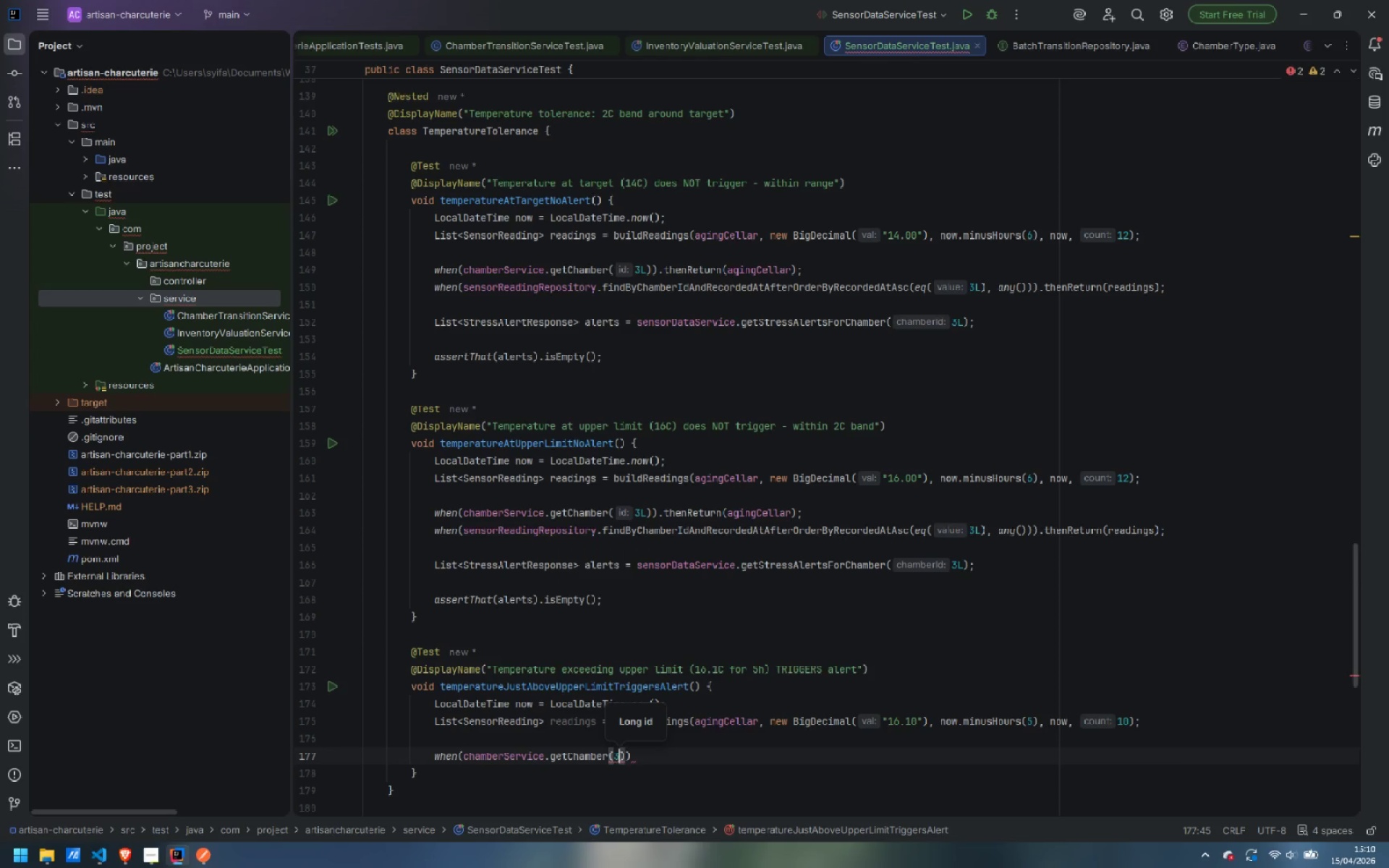 
key(Shift+ShiftLeft)
 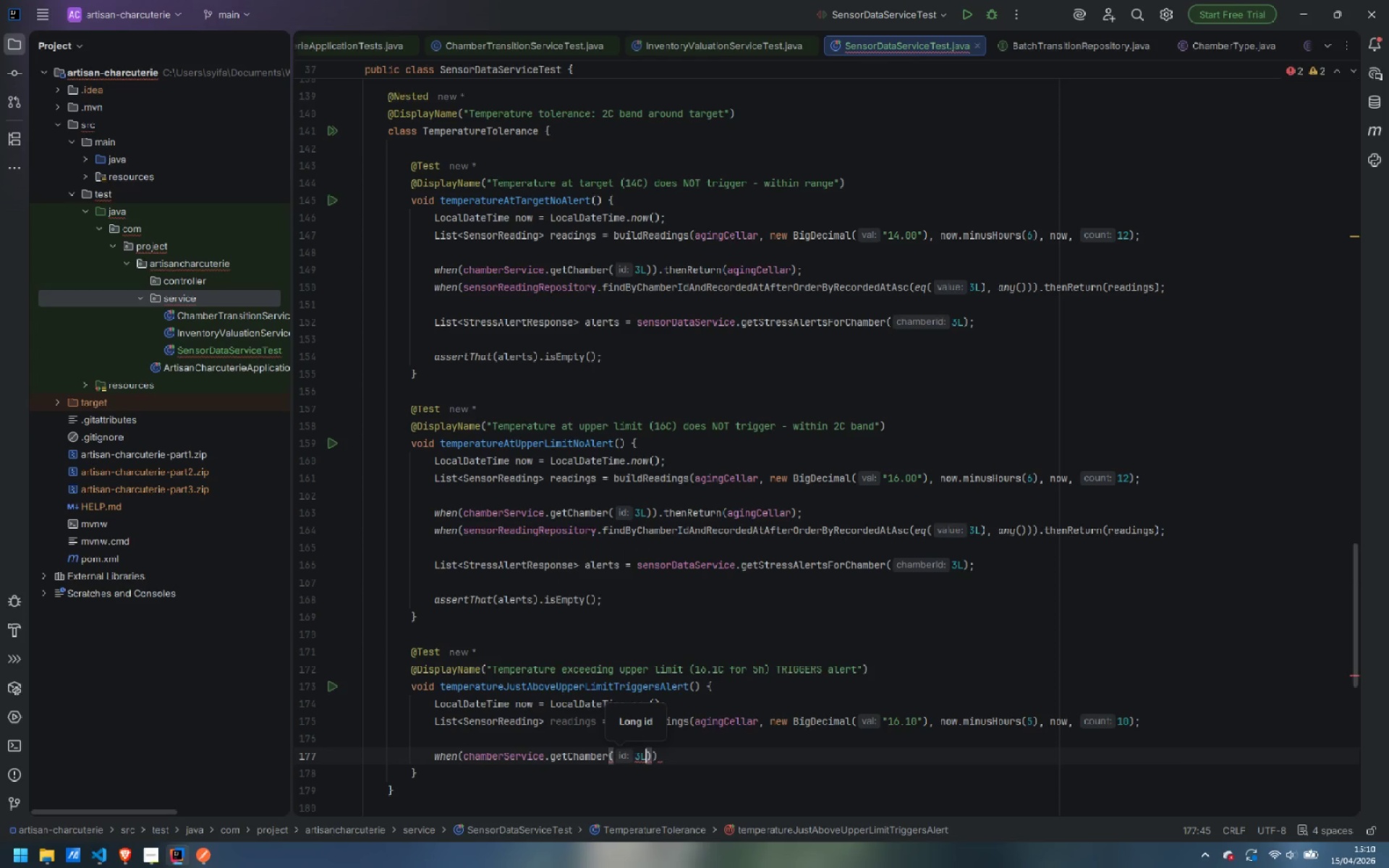 
key(Shift+L)
 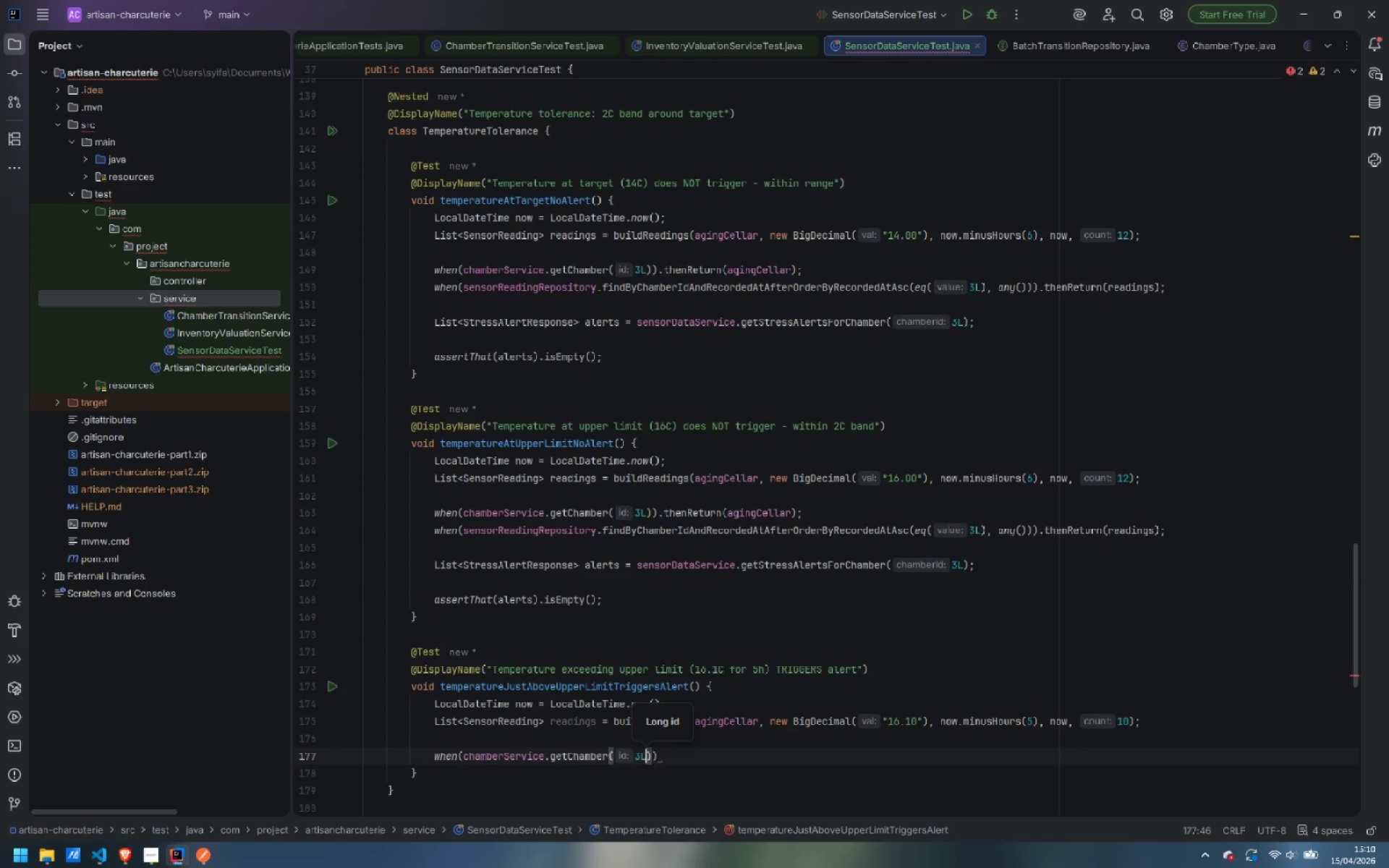 
key(ArrowRight)
 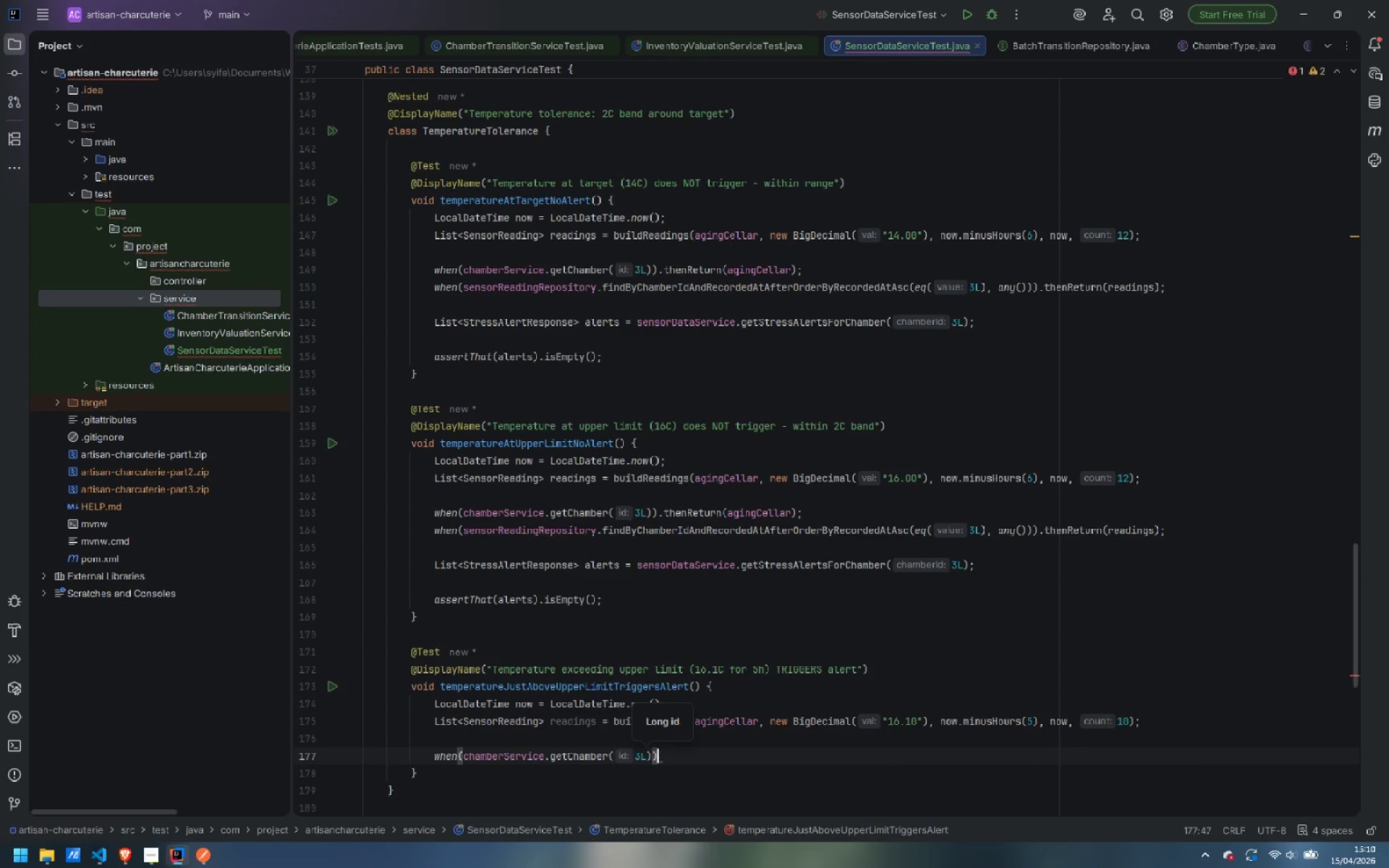 
key(ArrowRight)
 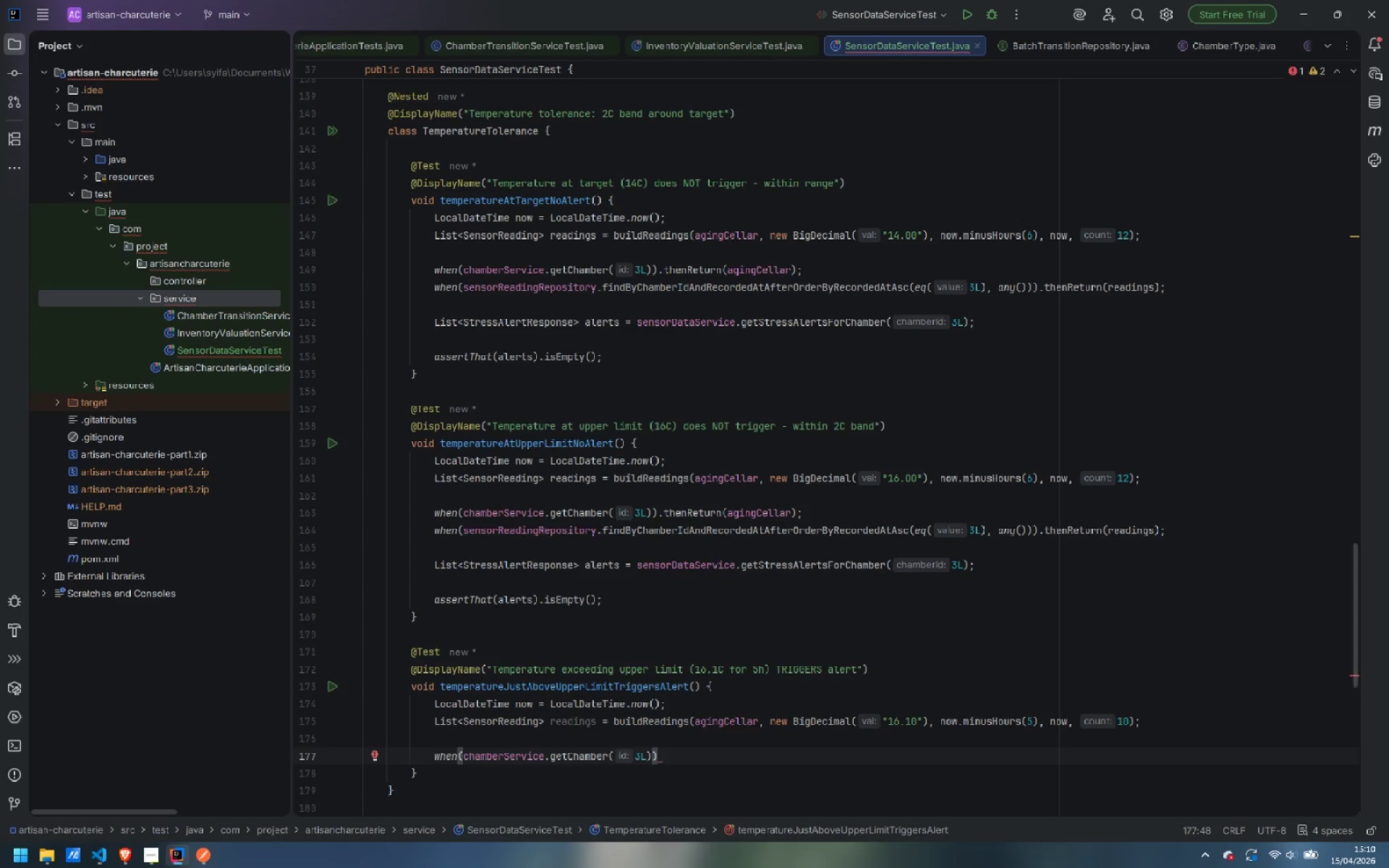 
type(.thenRe)
 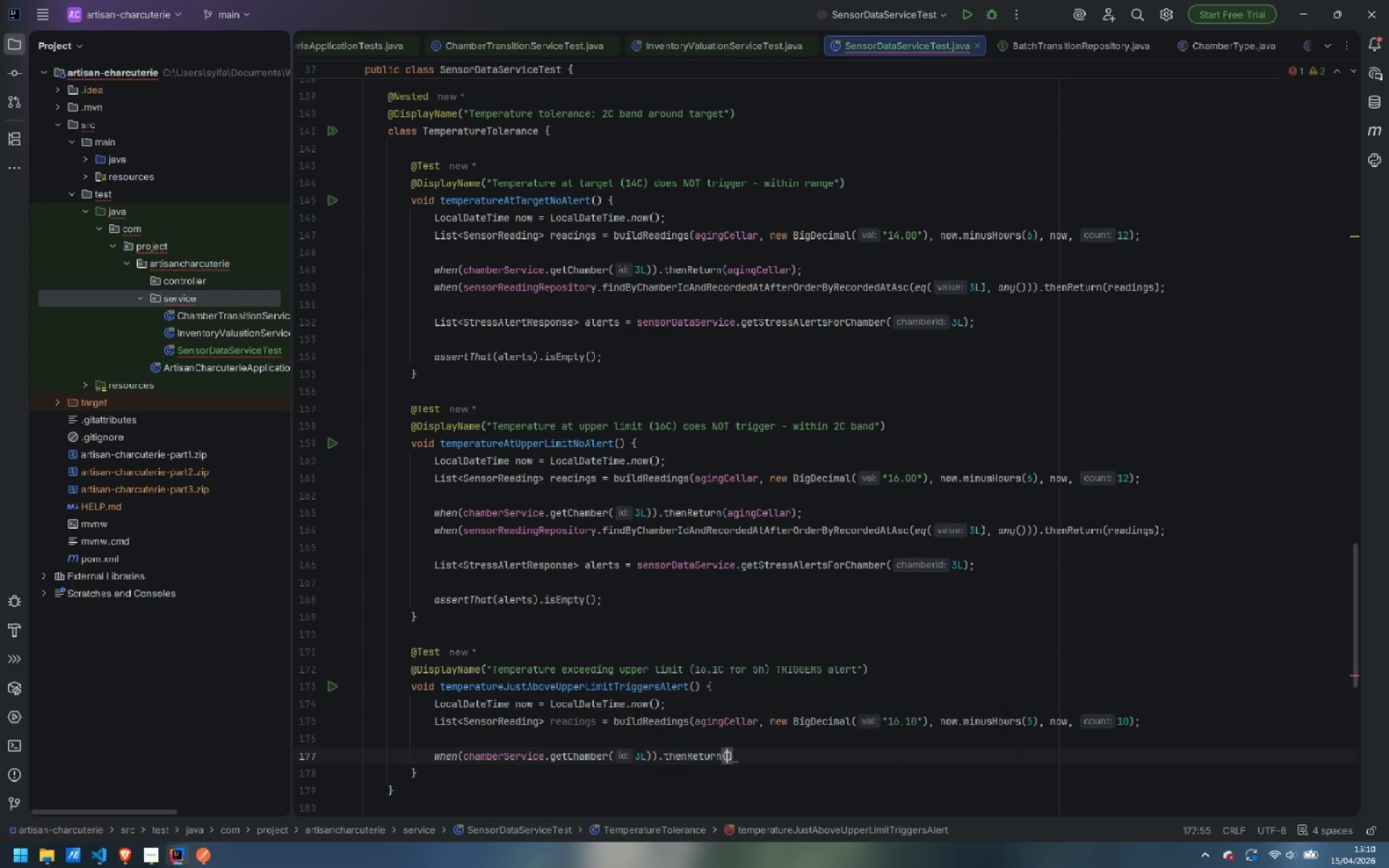 
key(Enter)
 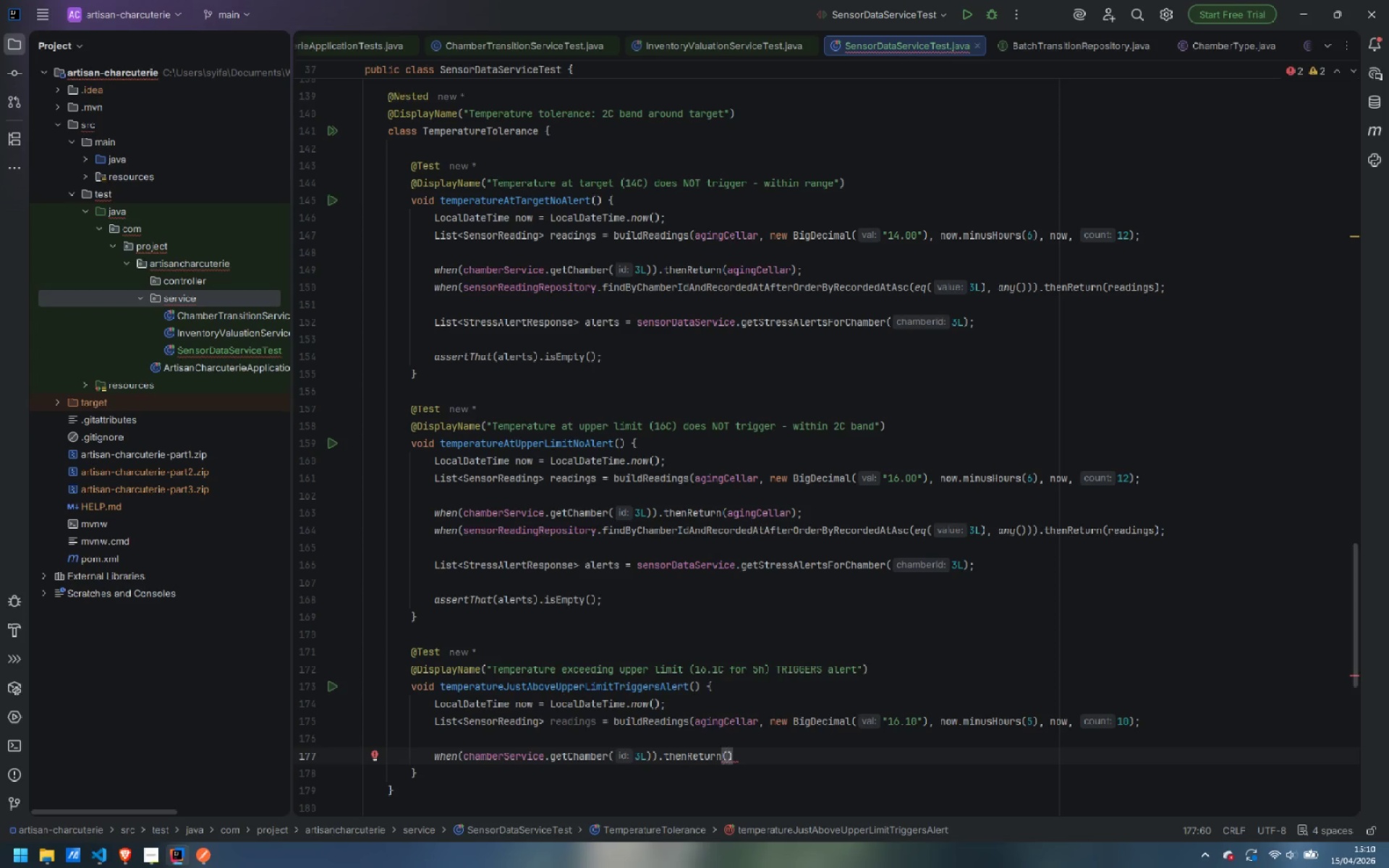 
type(aging)
 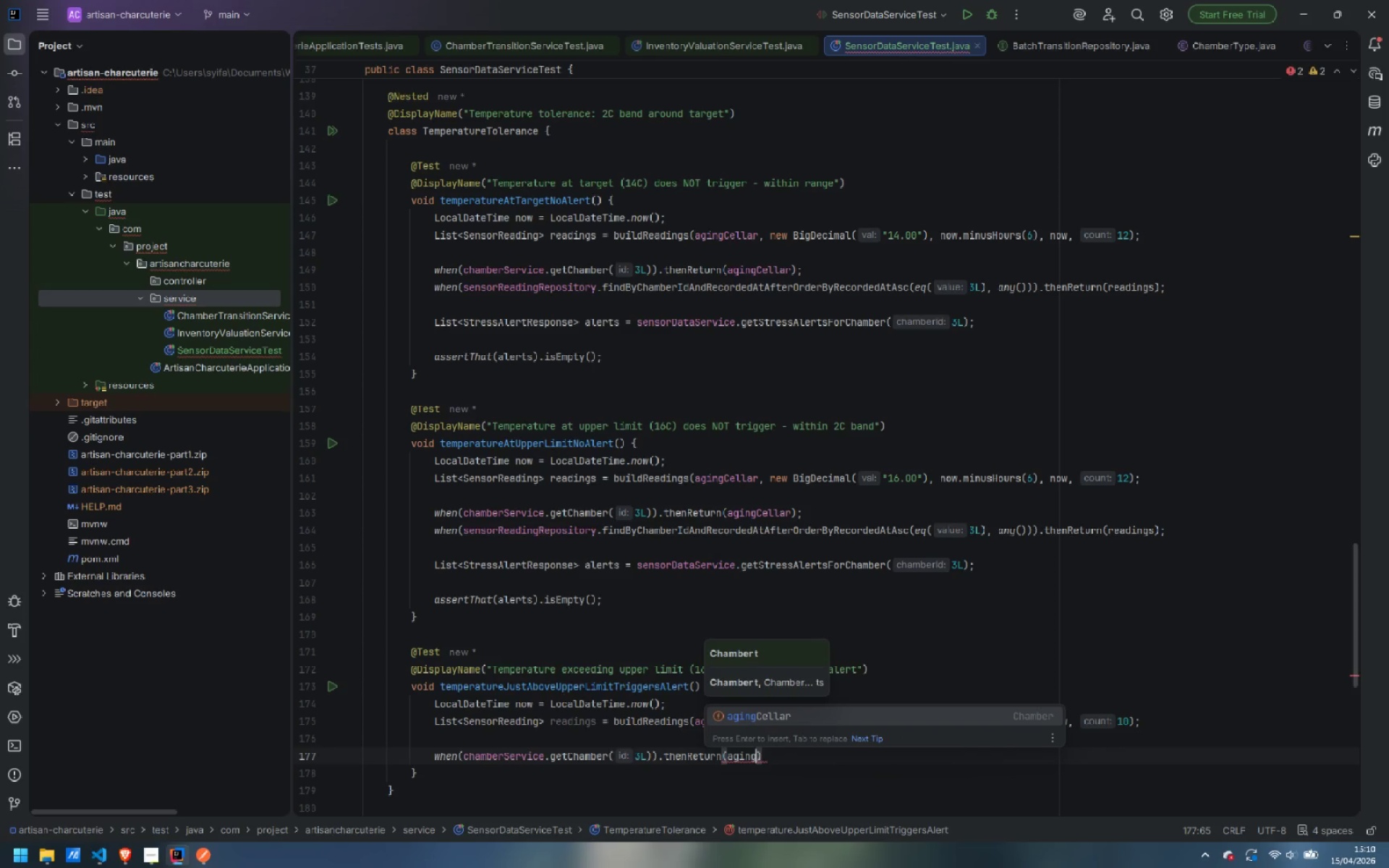 
key(Enter)
 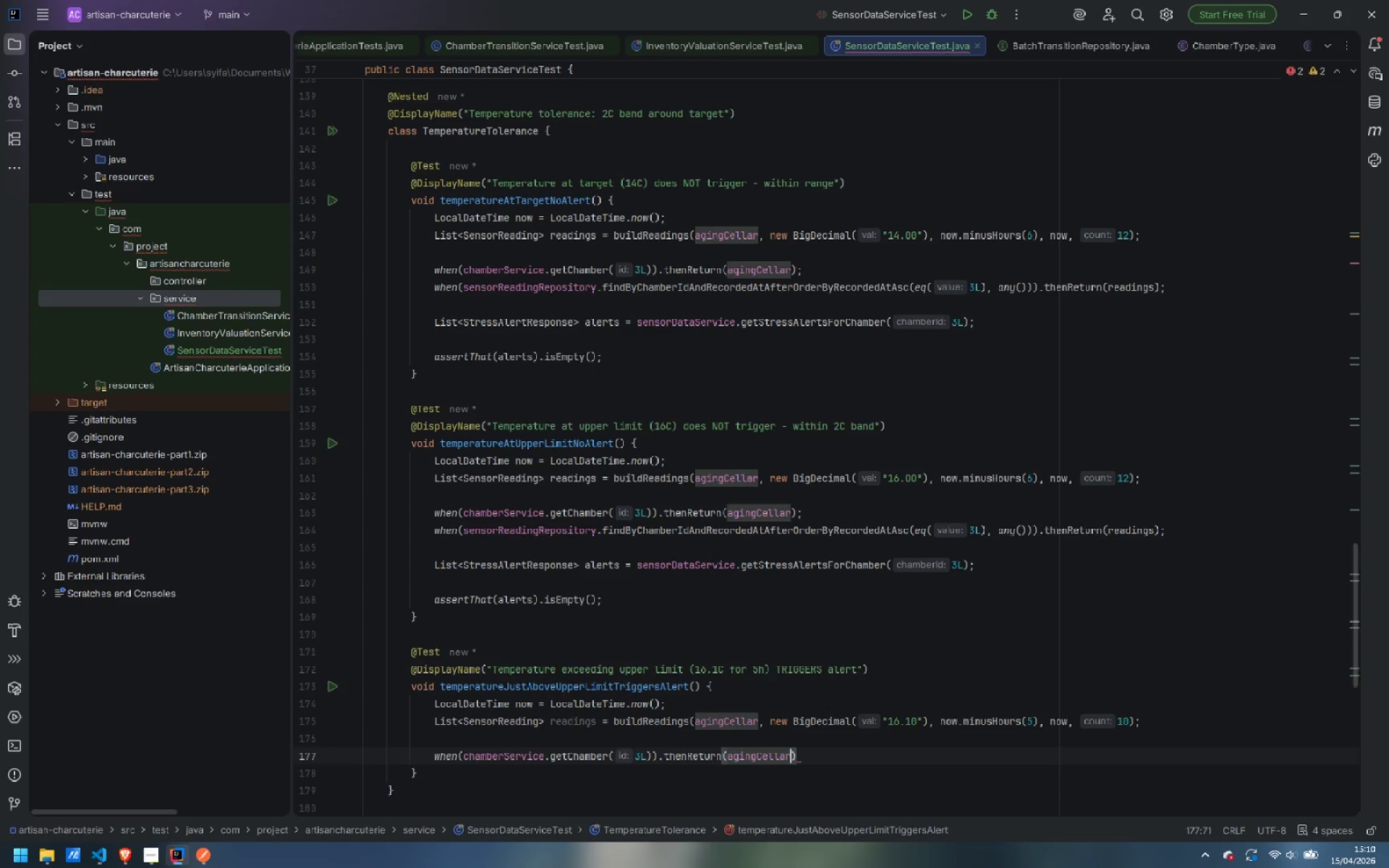 
key(ArrowRight)
 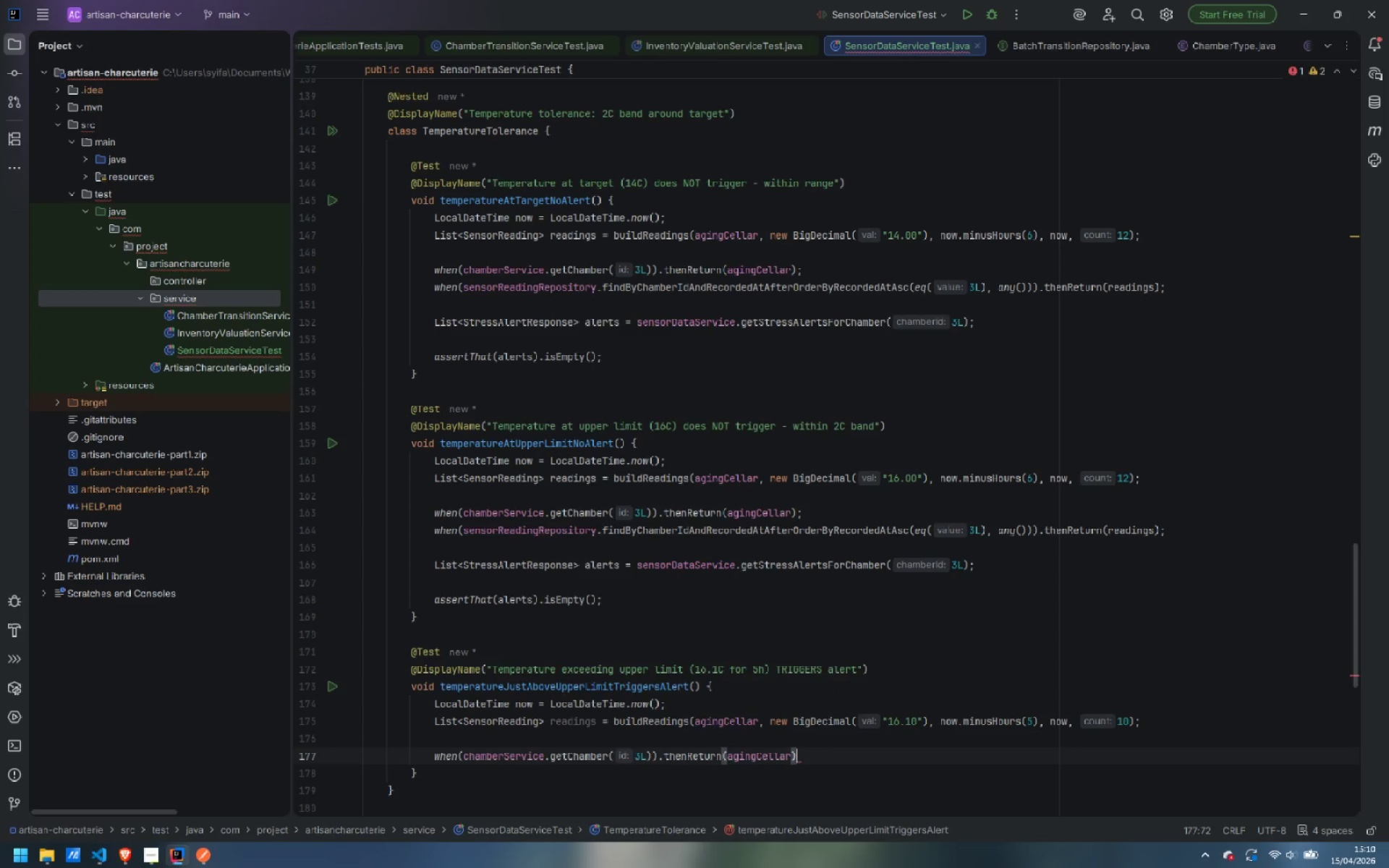 
key(Semicolon)
 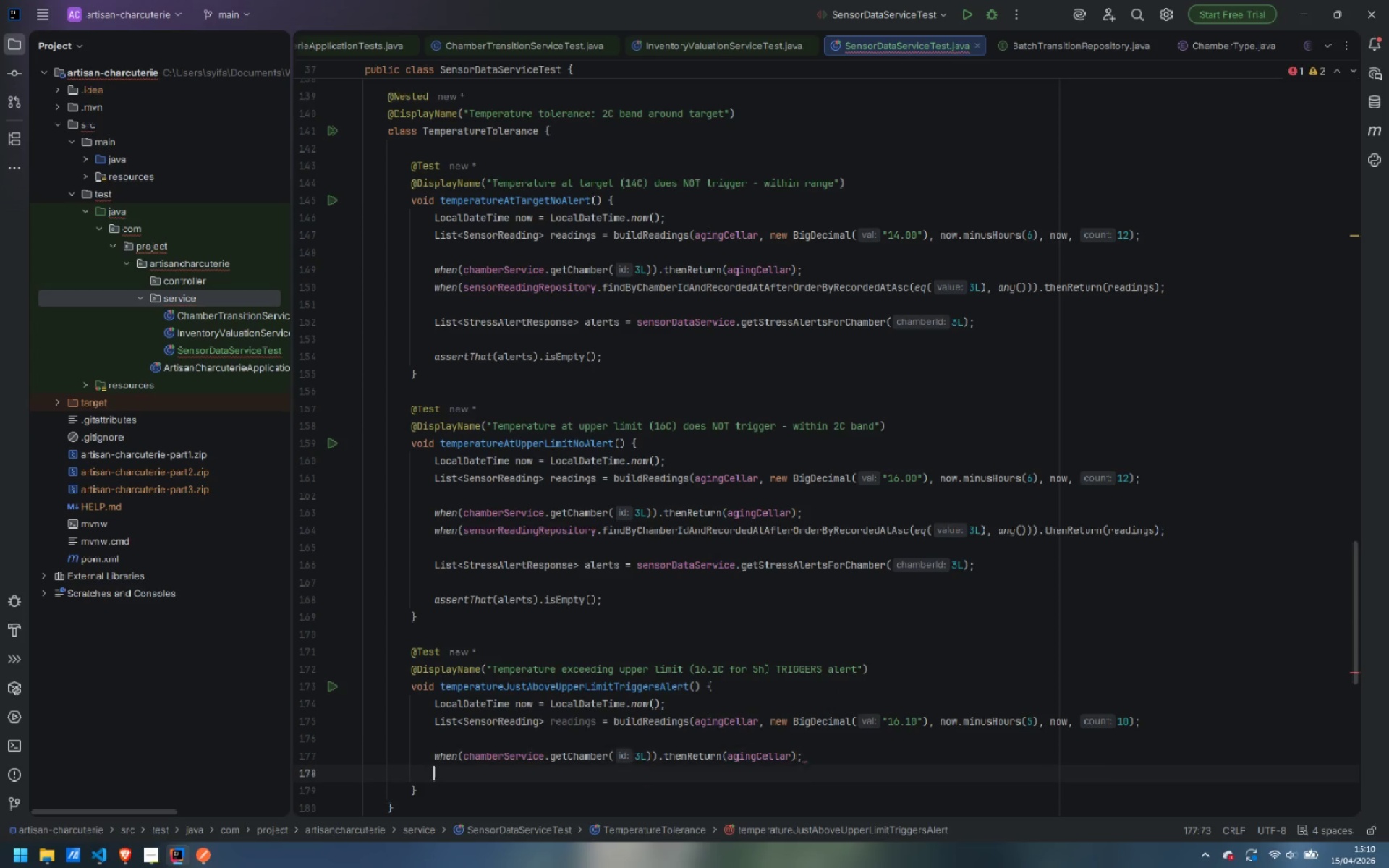 
key(Enter)
 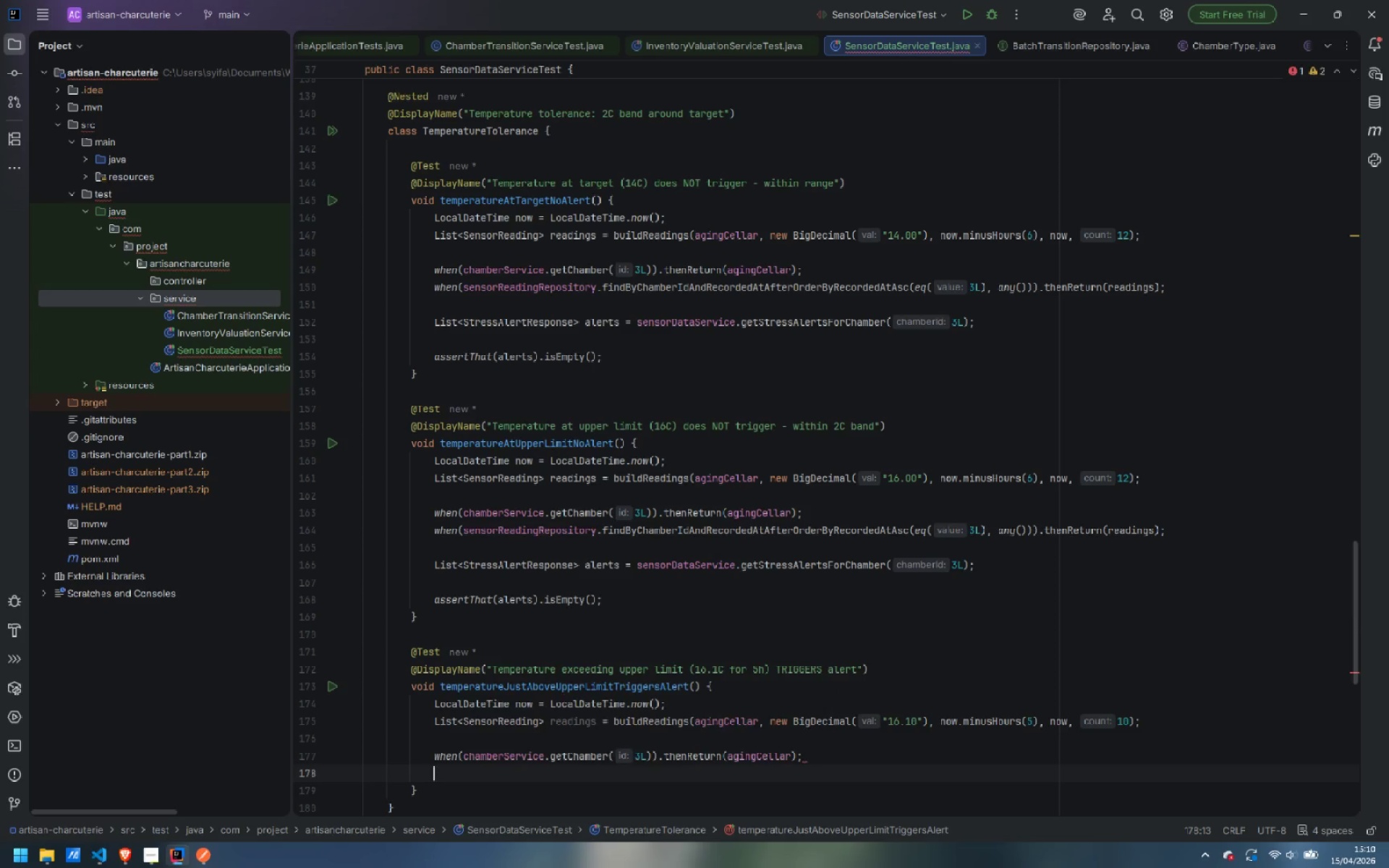 
type(when)
 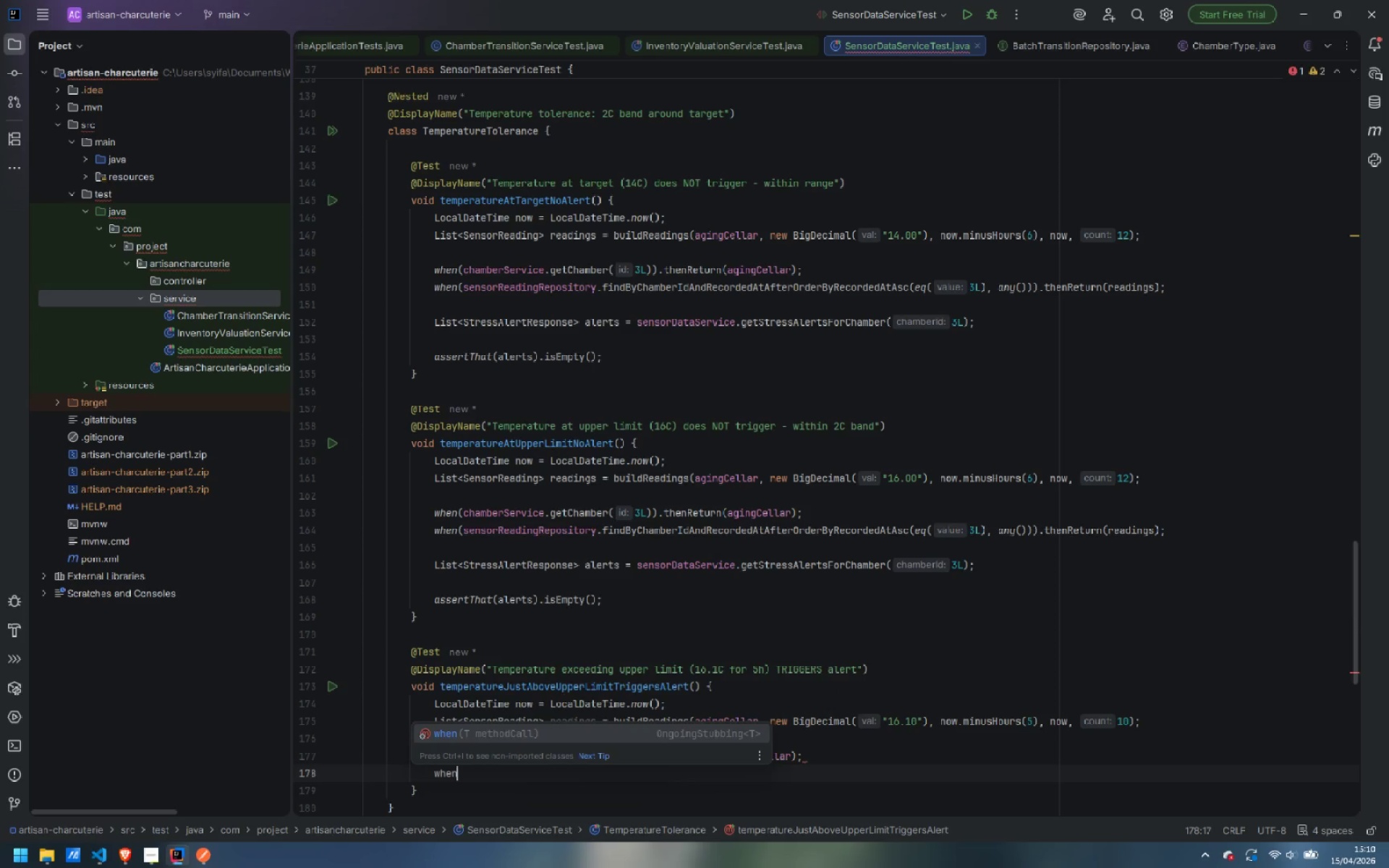 
key(Enter)
 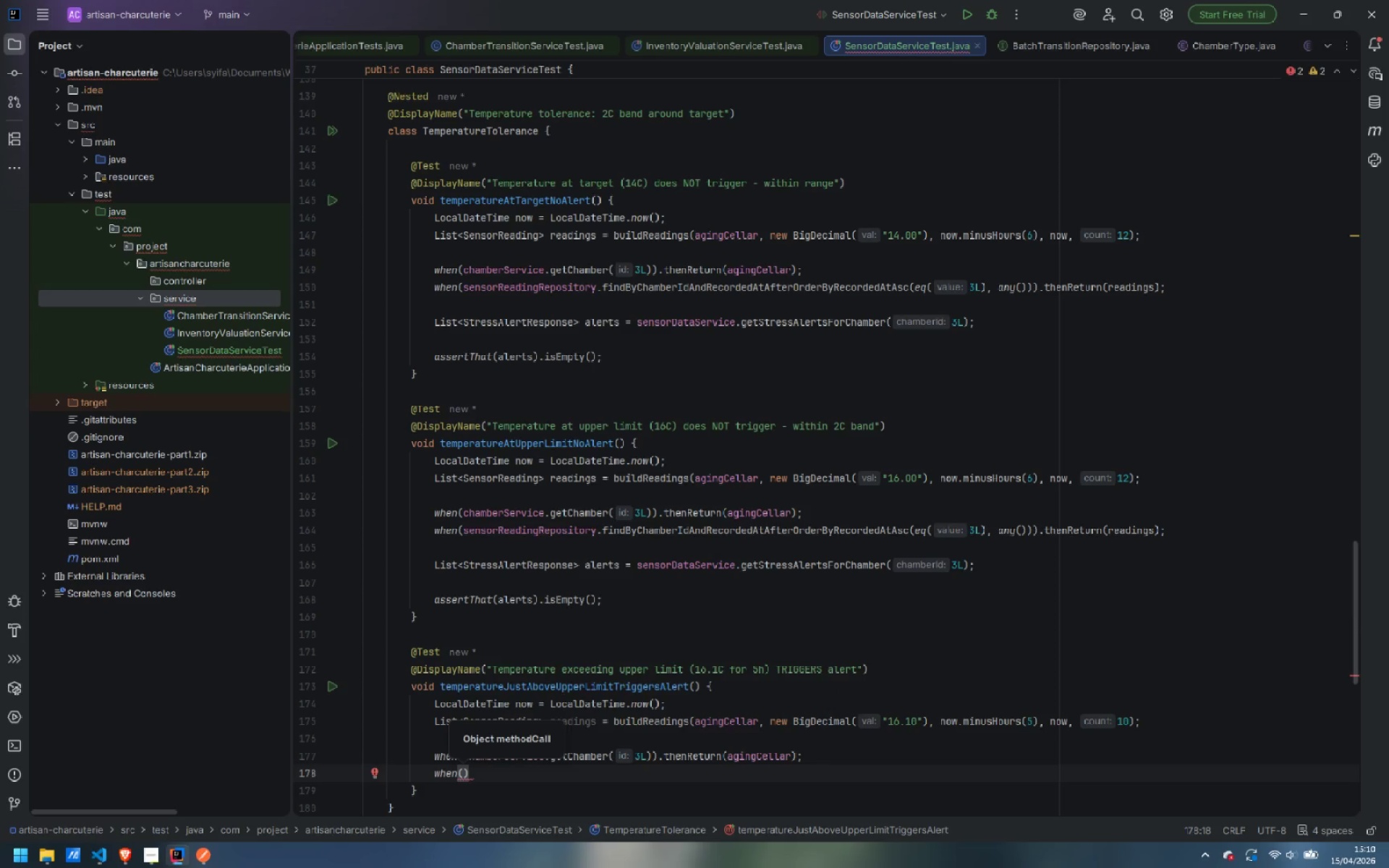 
type(sen)
 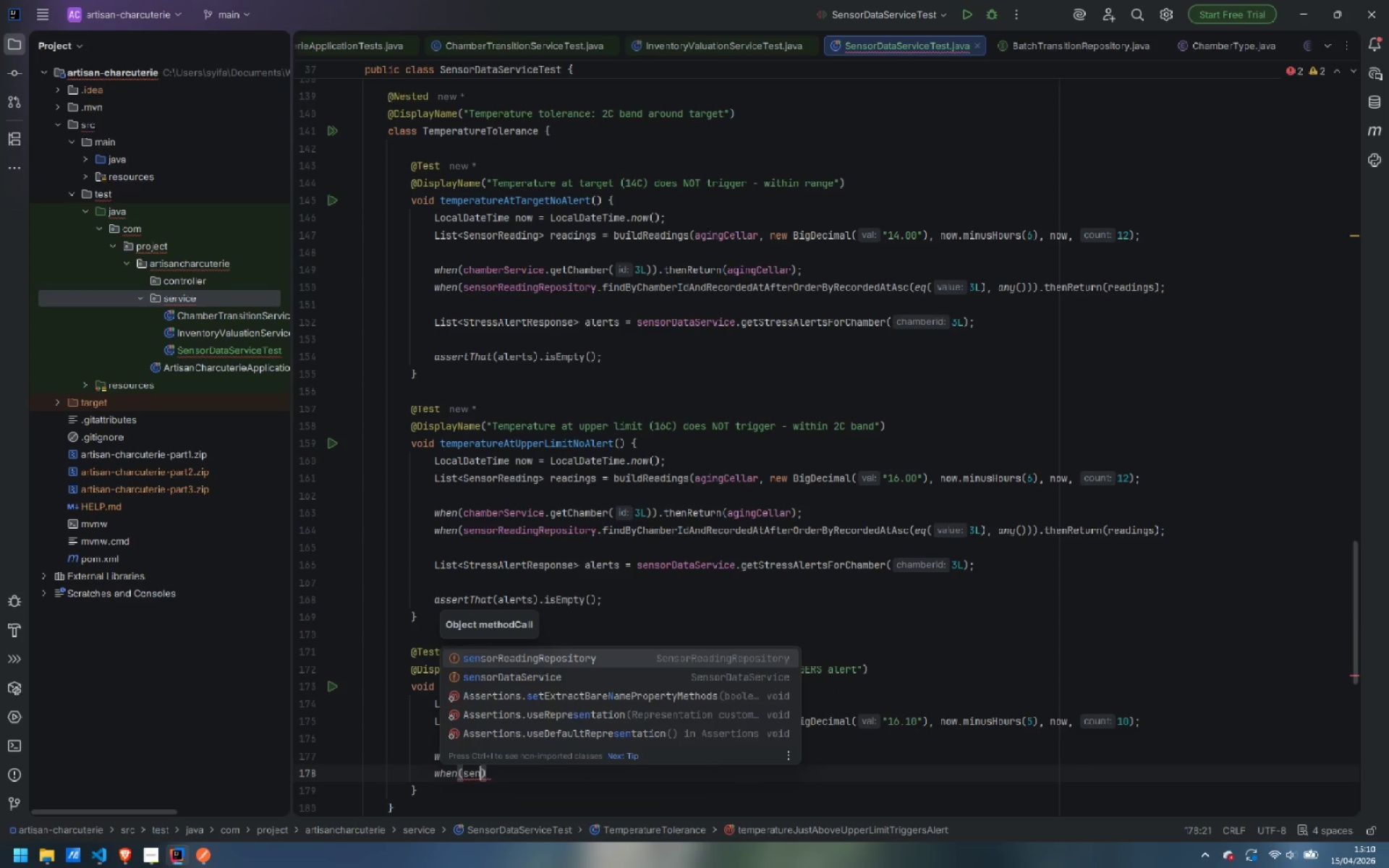 
key(Enter)
 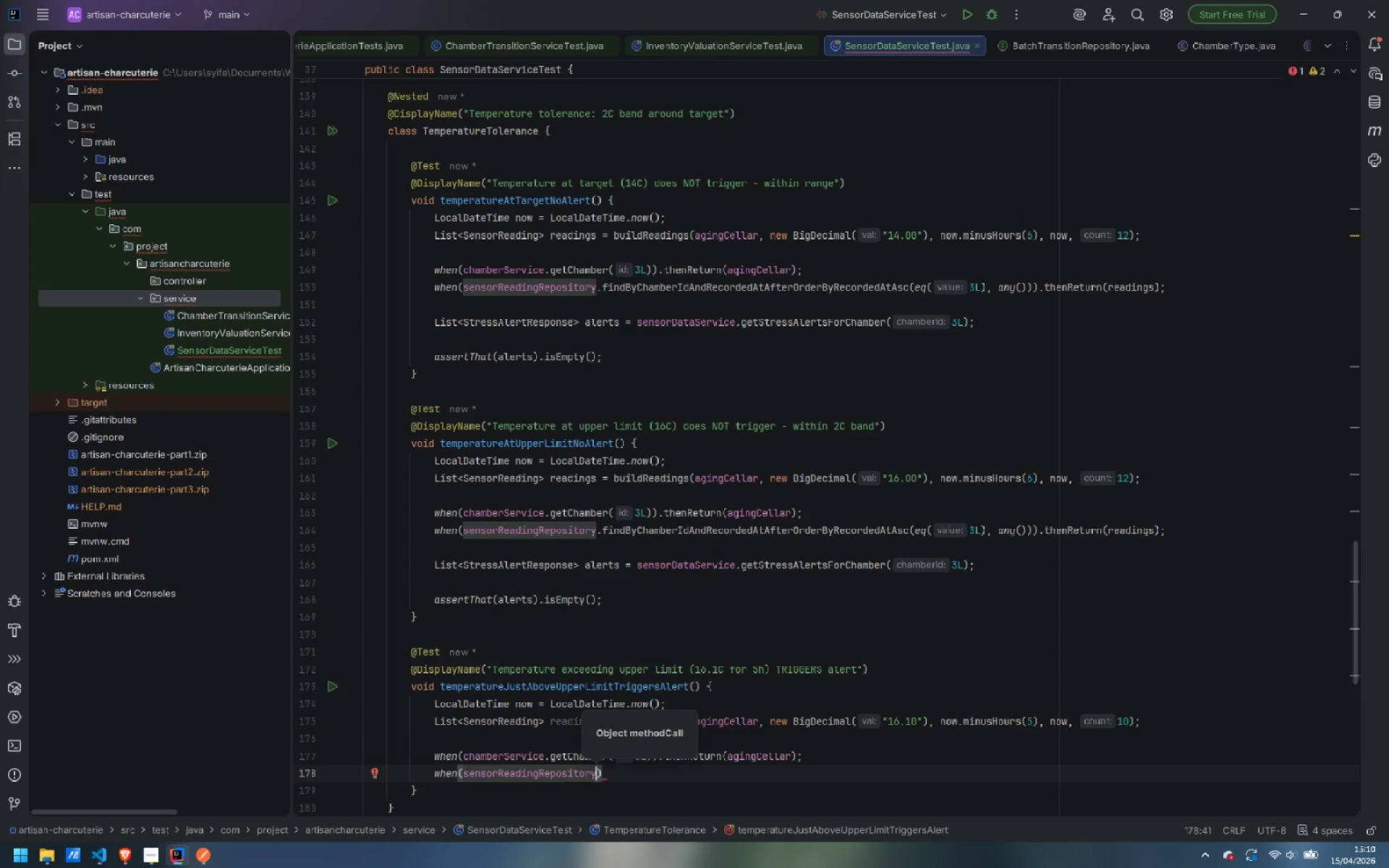 
wait(9.59)
 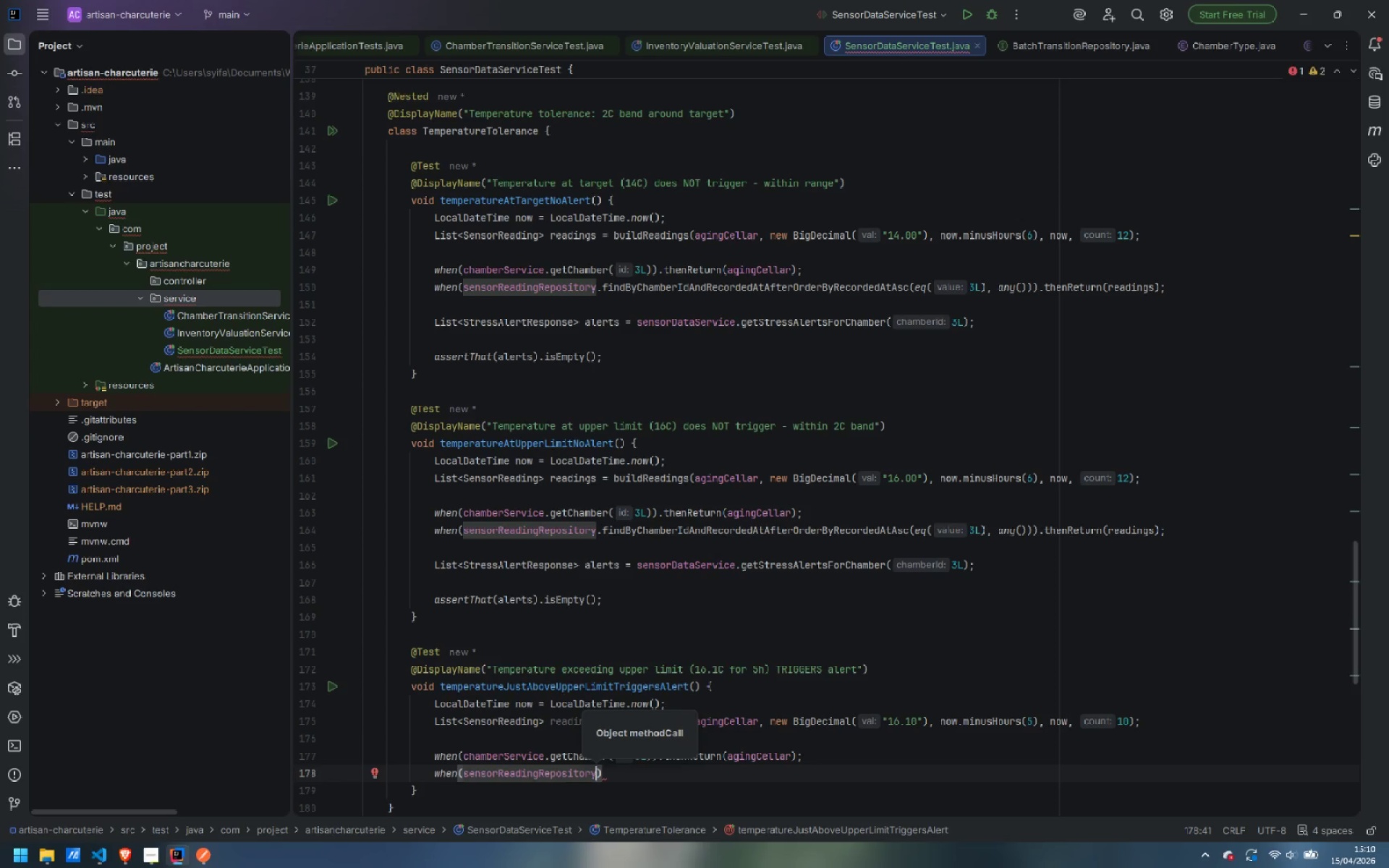 
type(.find)
 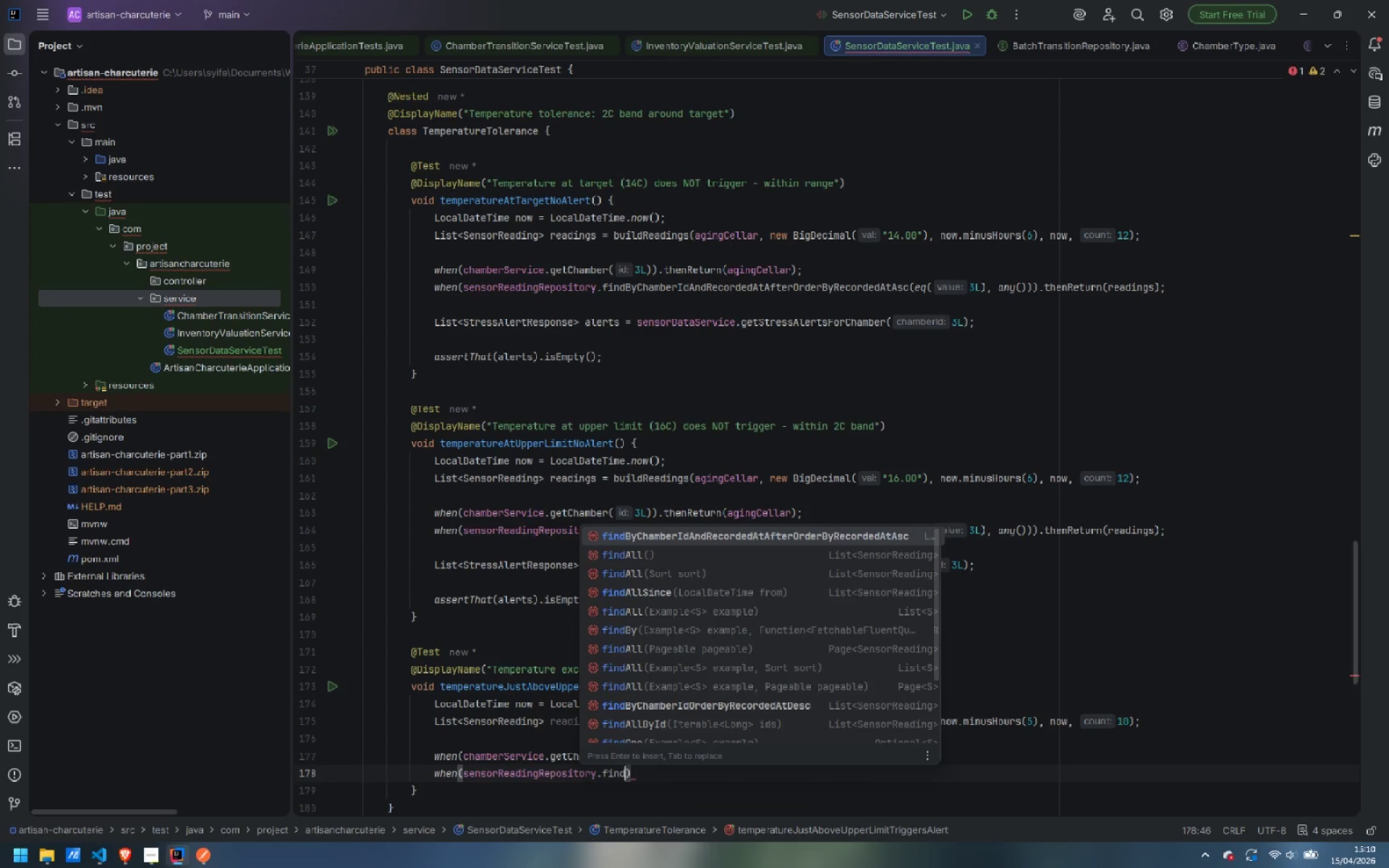 
key(Enter)
 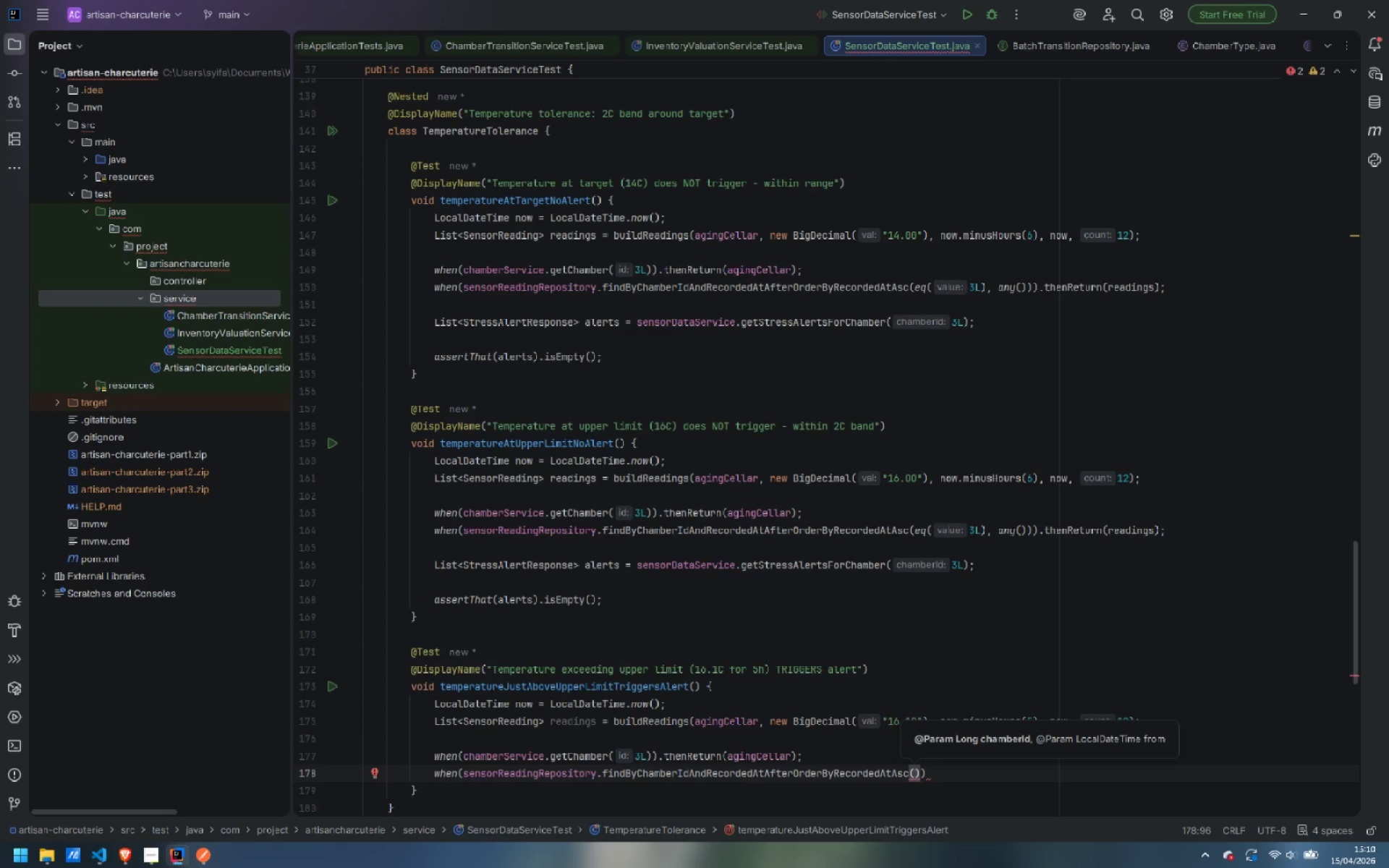 
type(eq(3L)
 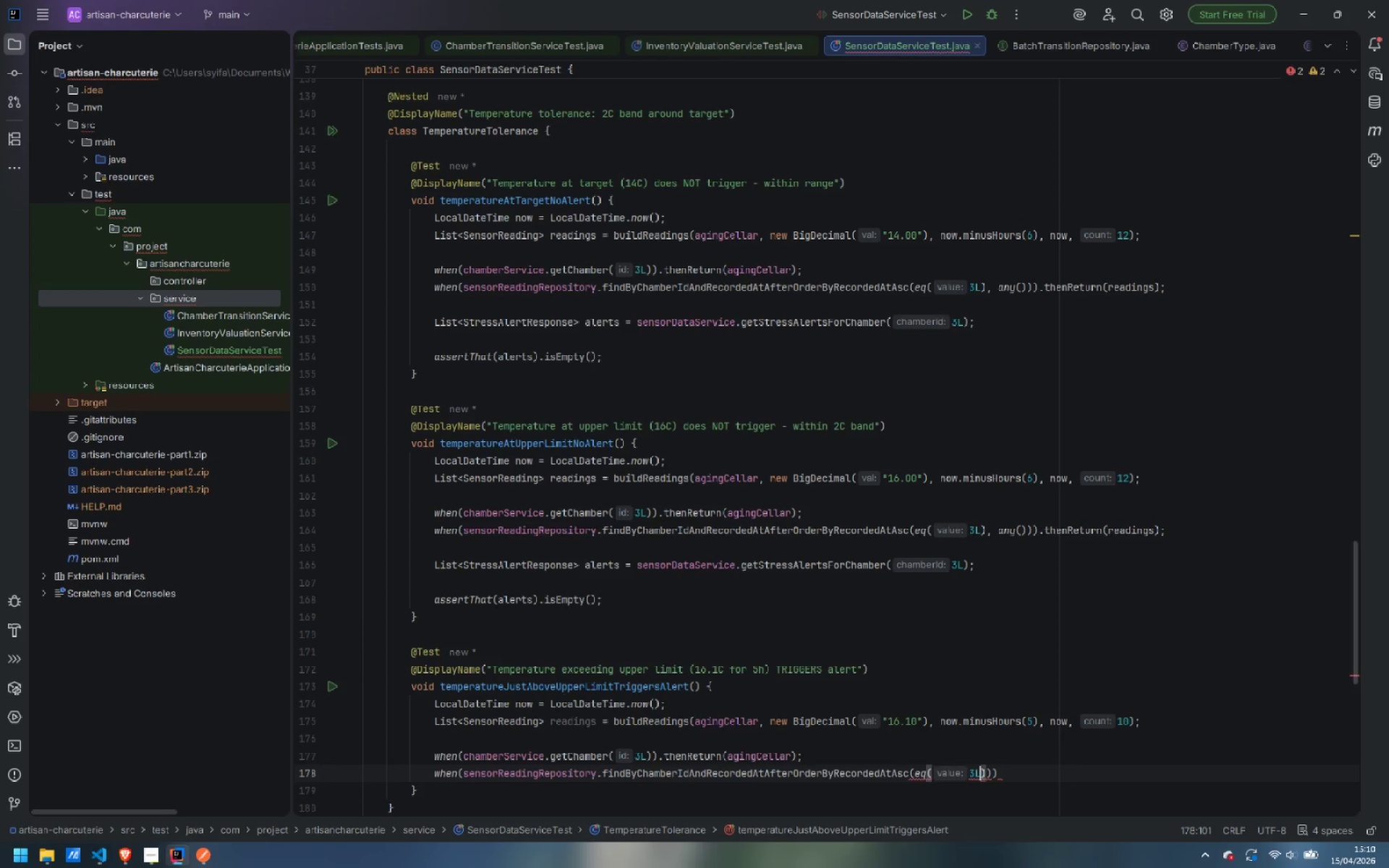 
key(ArrowRight)
 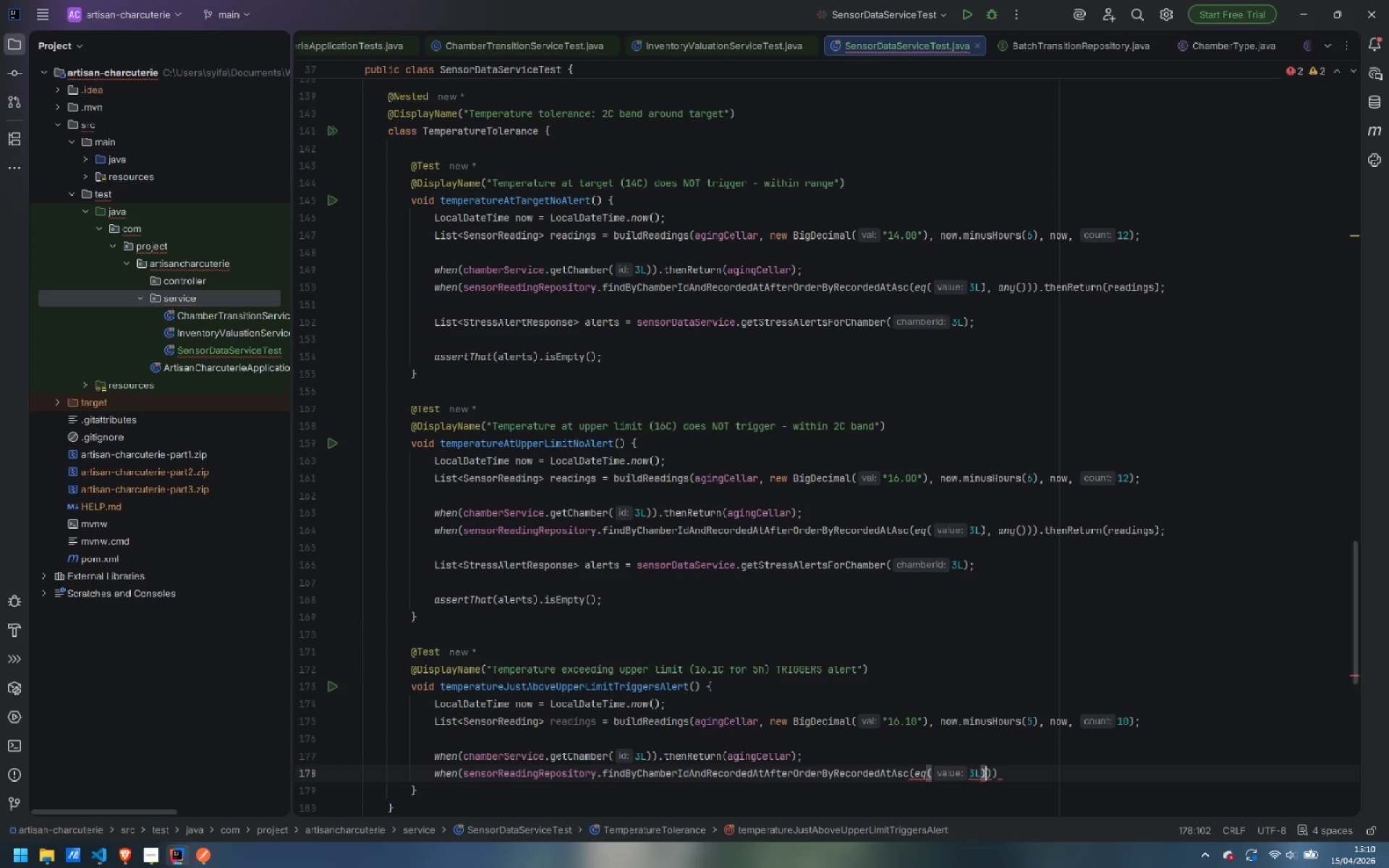 
type(, any())
 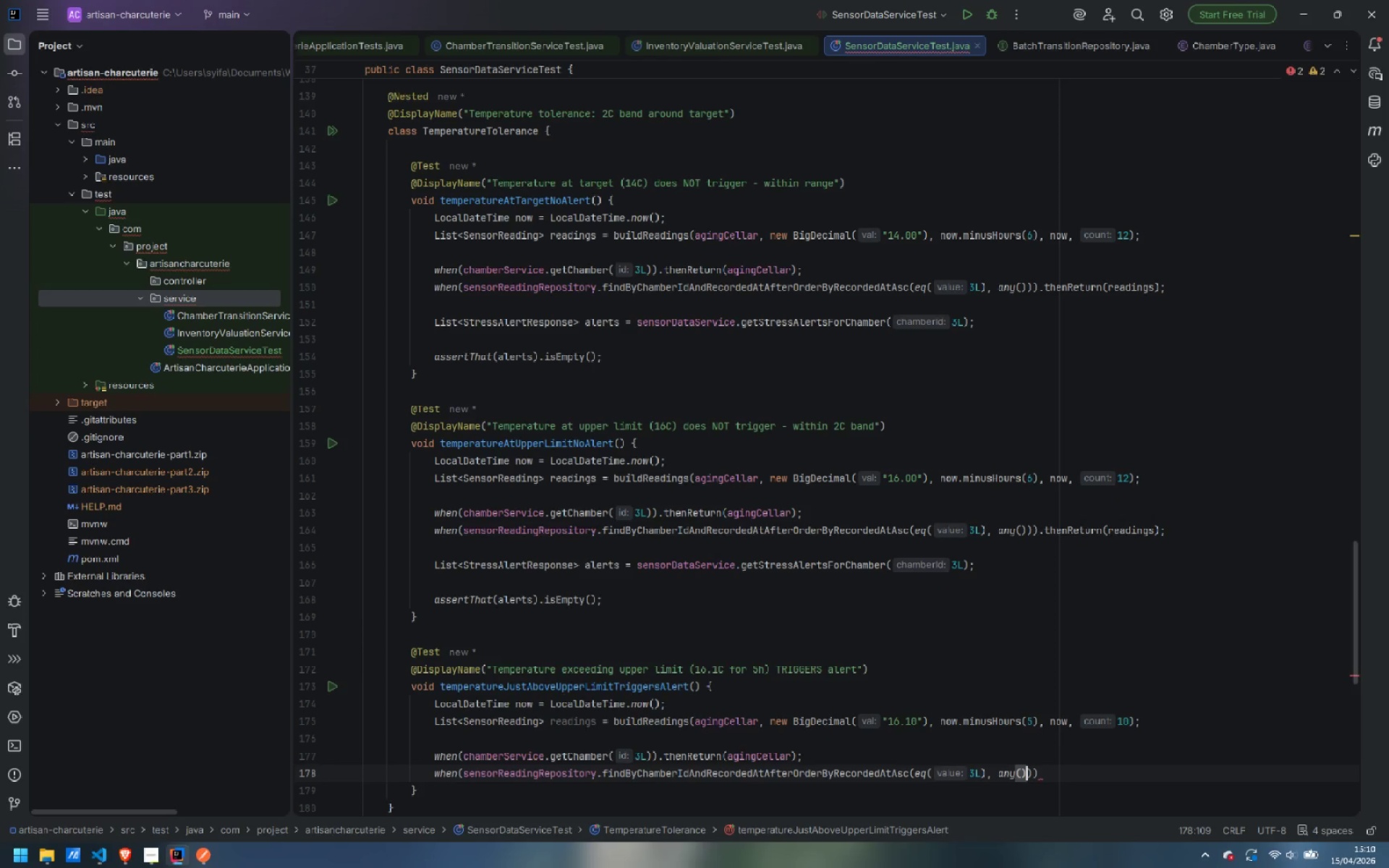 
key(ArrowRight)
 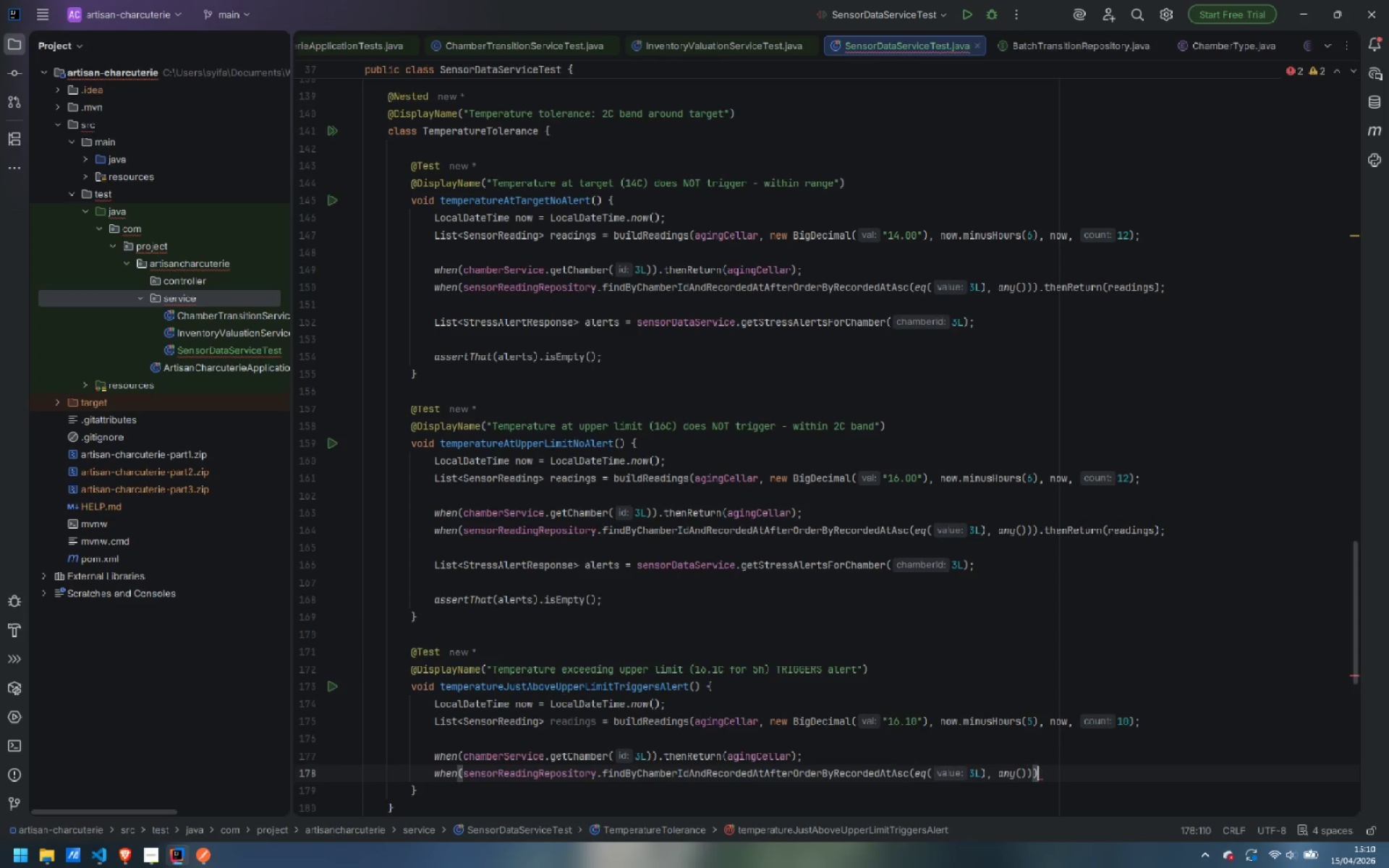 
key(ArrowRight)
 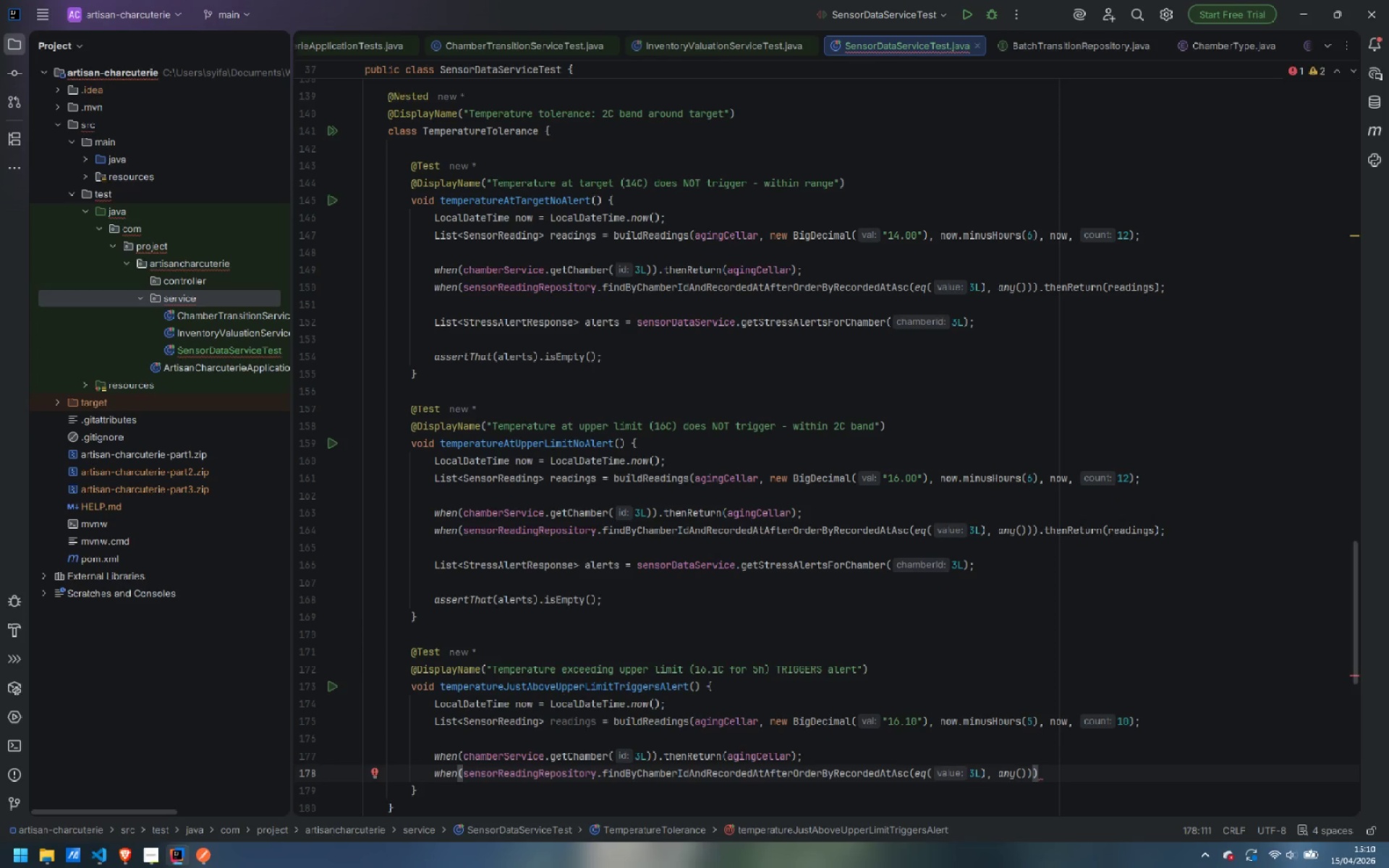 
type(.thenRe)
 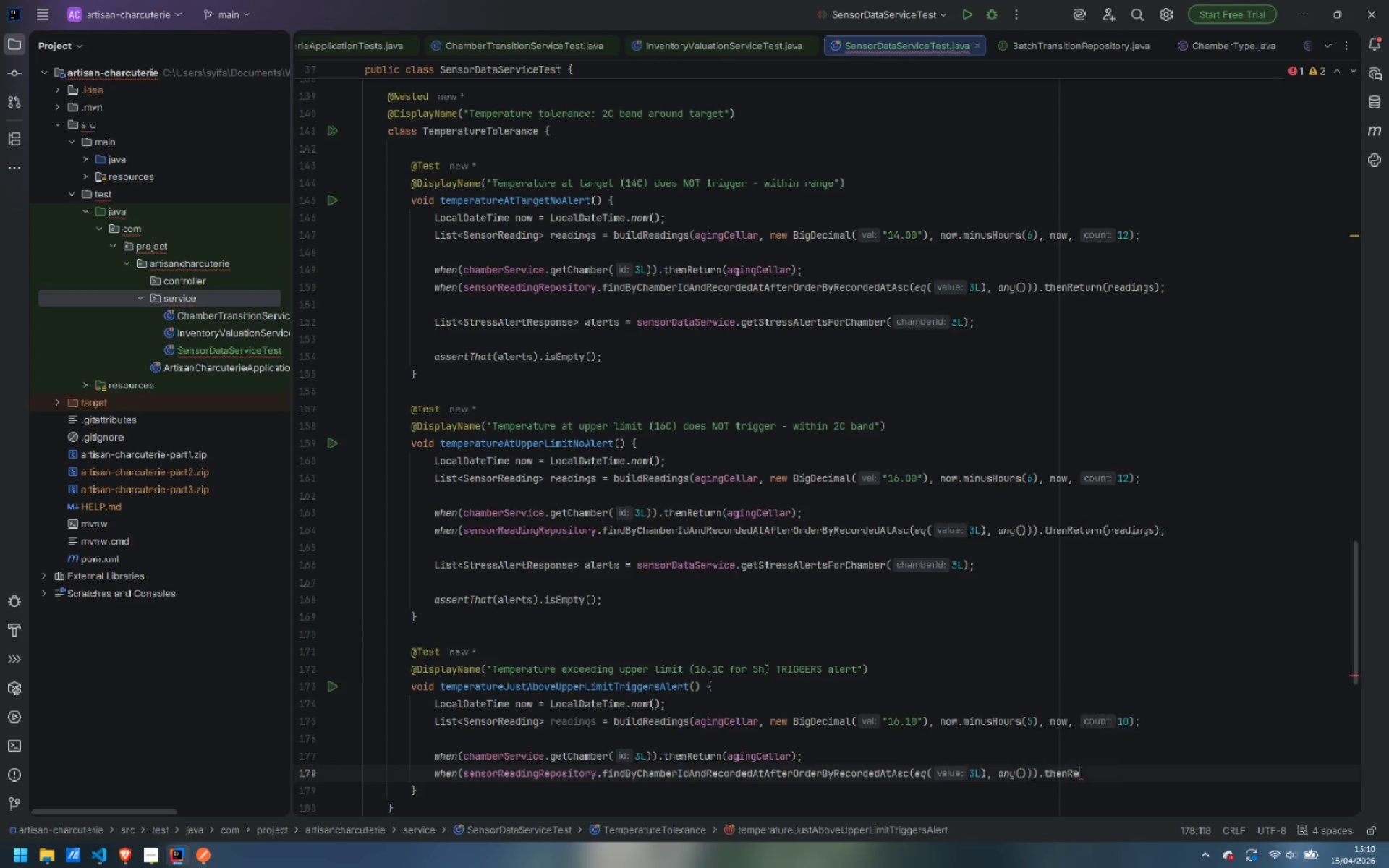 
key(Enter)
 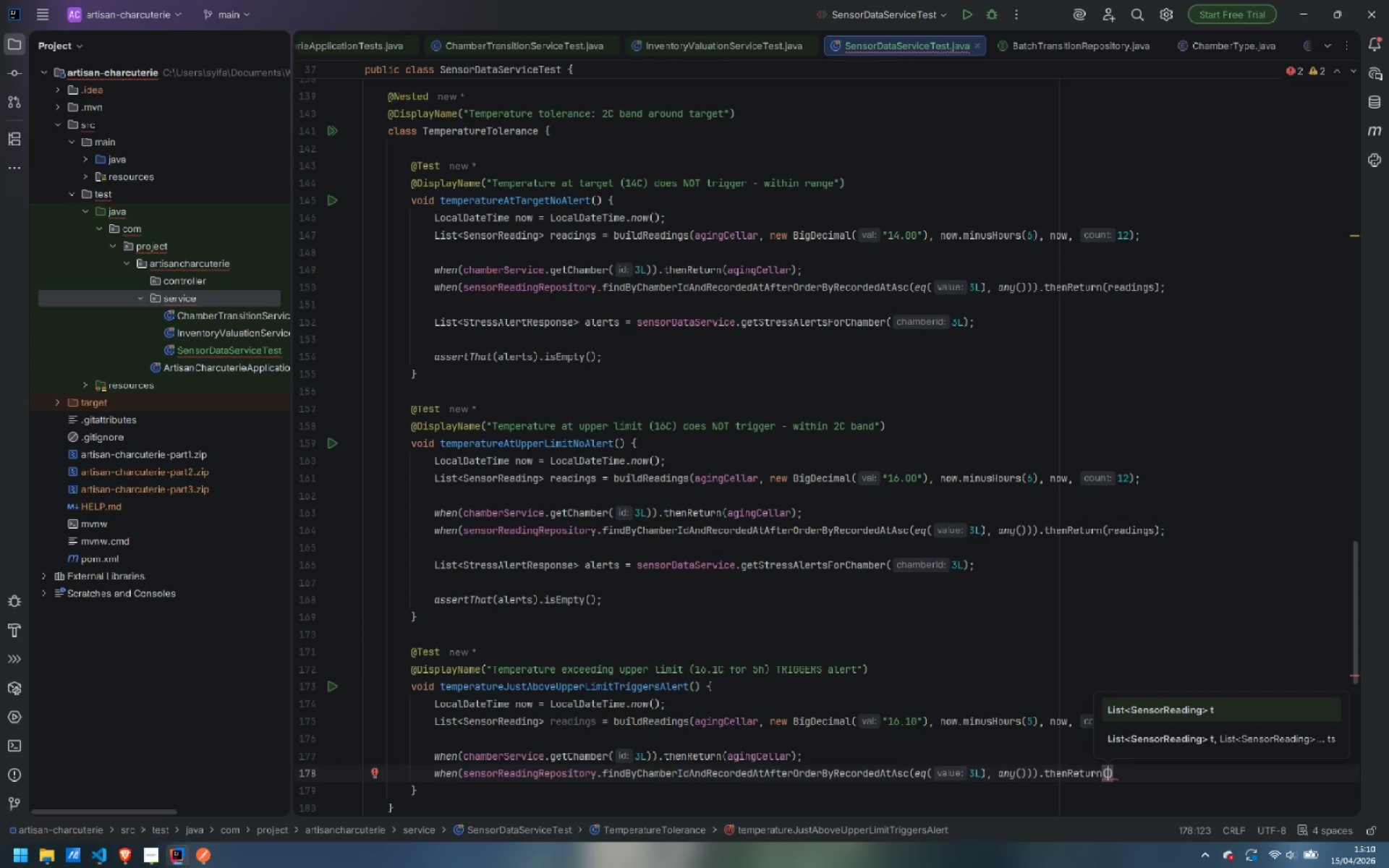 
type(read)
 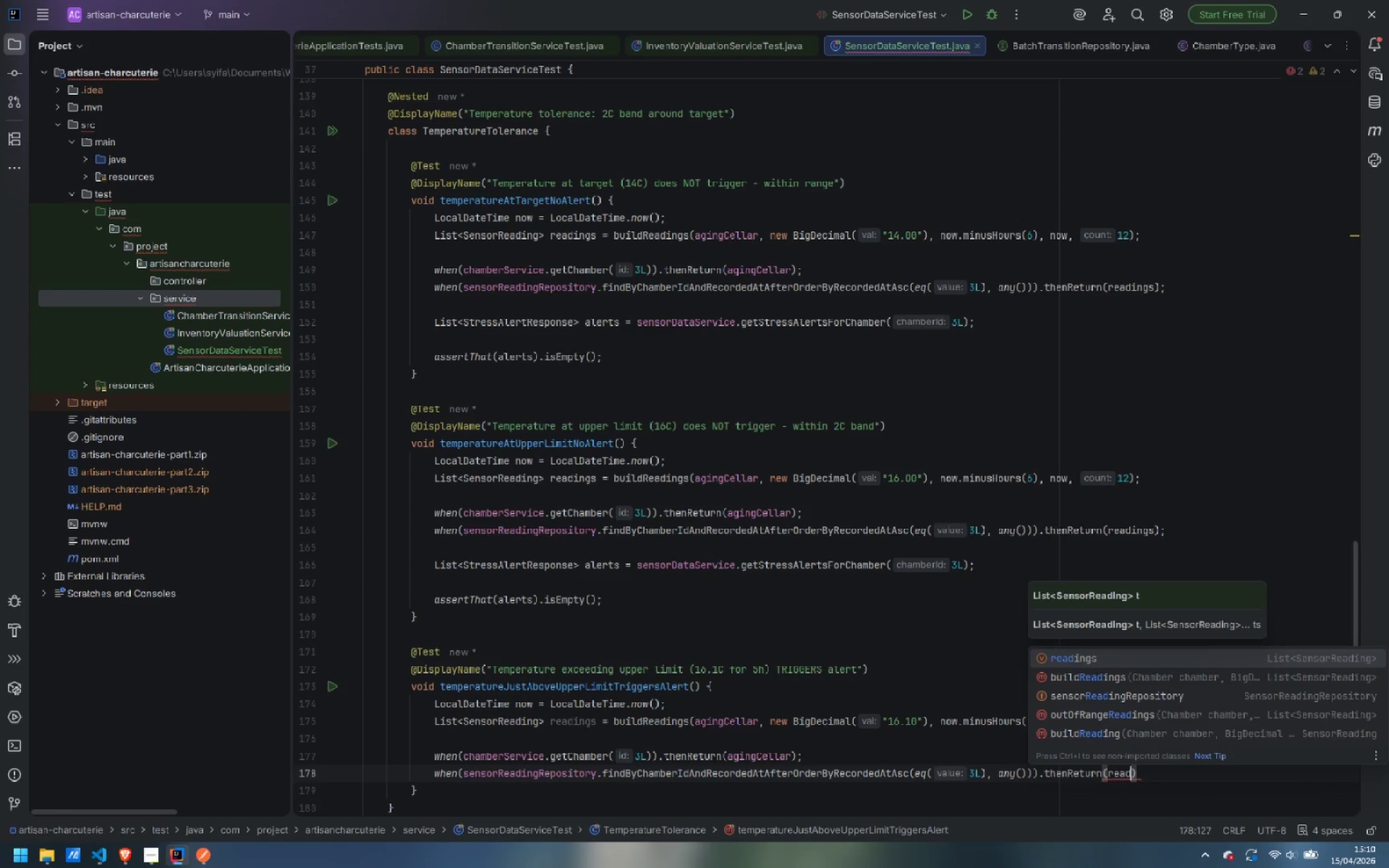 
key(Enter)
 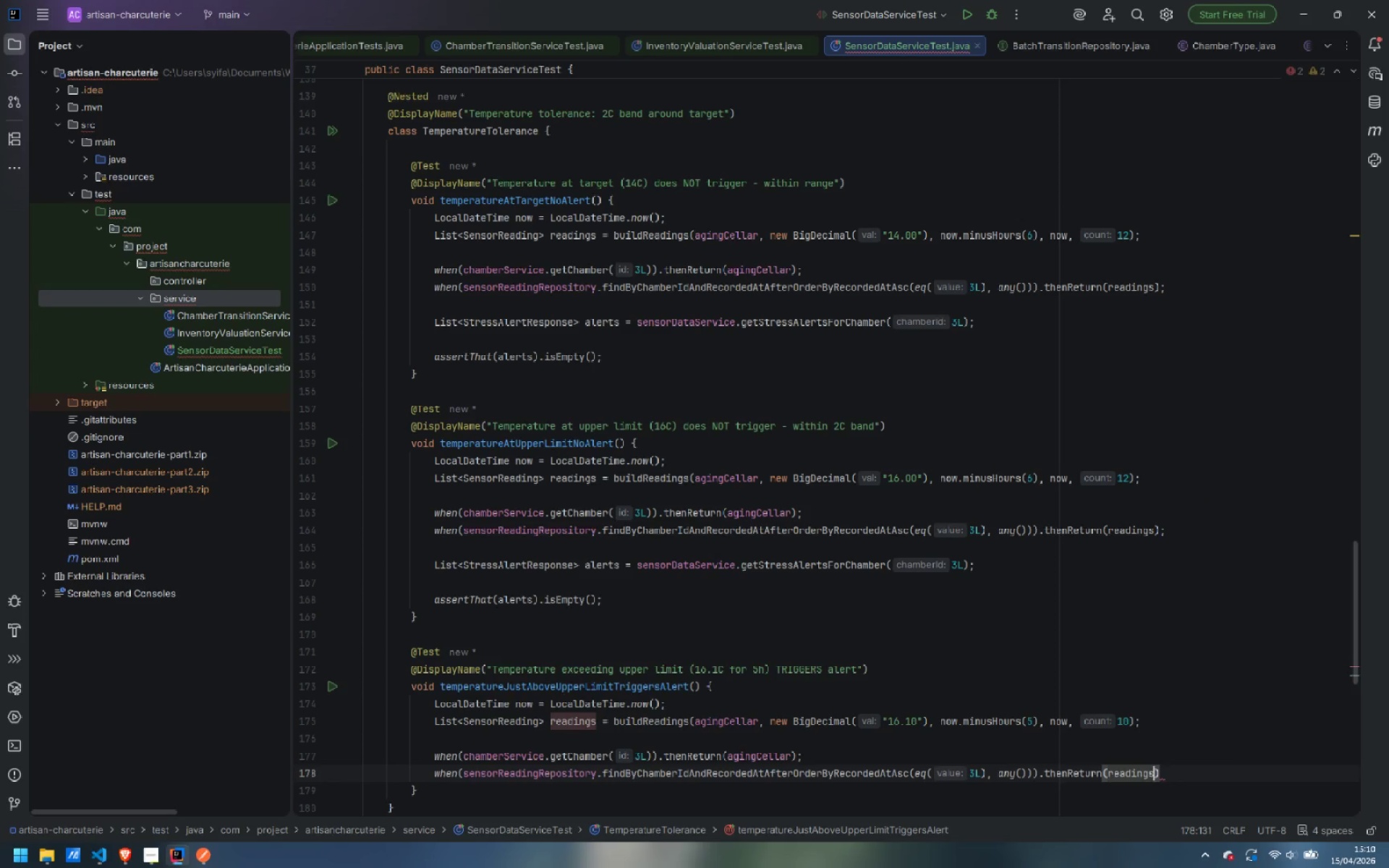 
key(ArrowRight)
 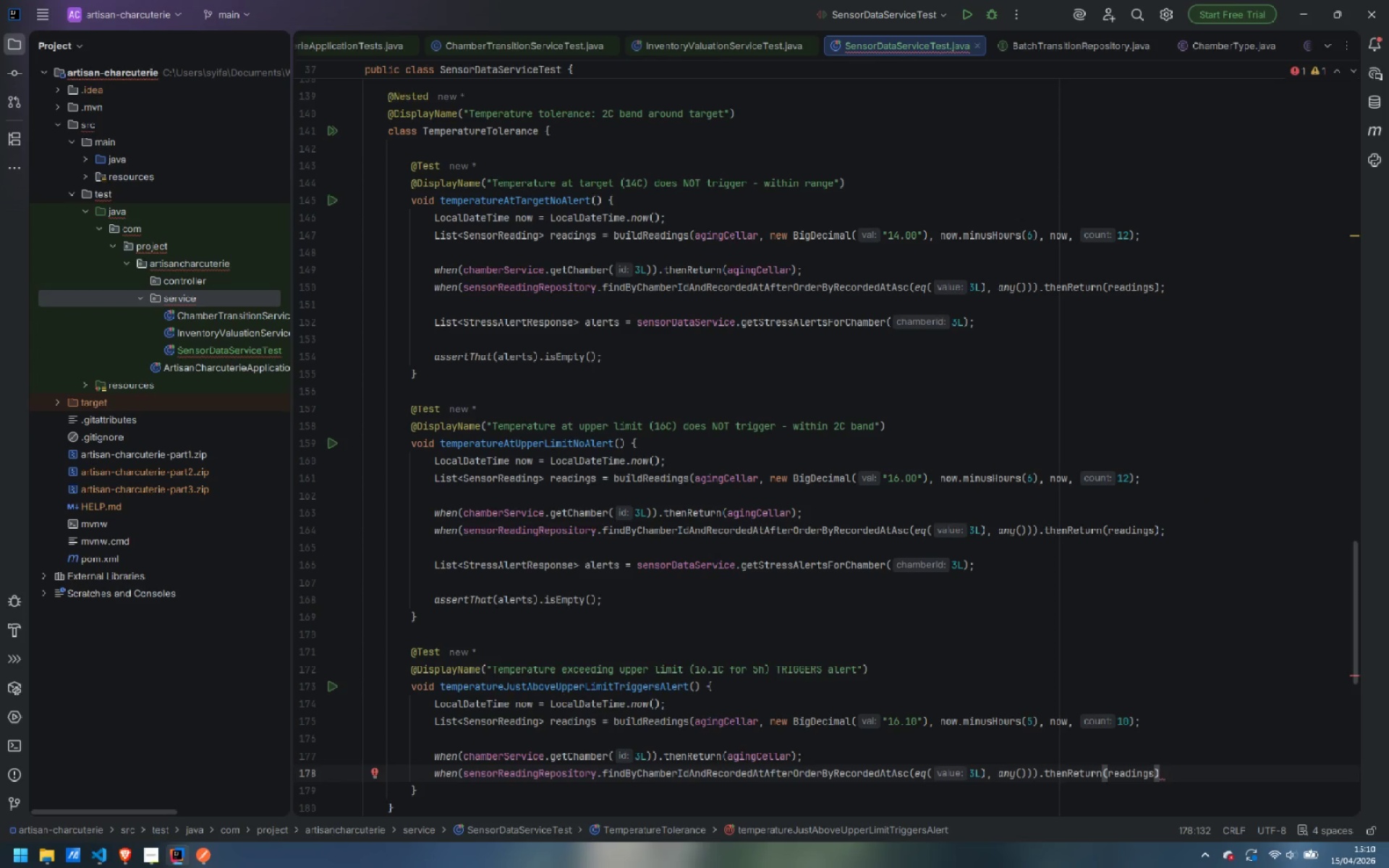 
key(Semicolon)
 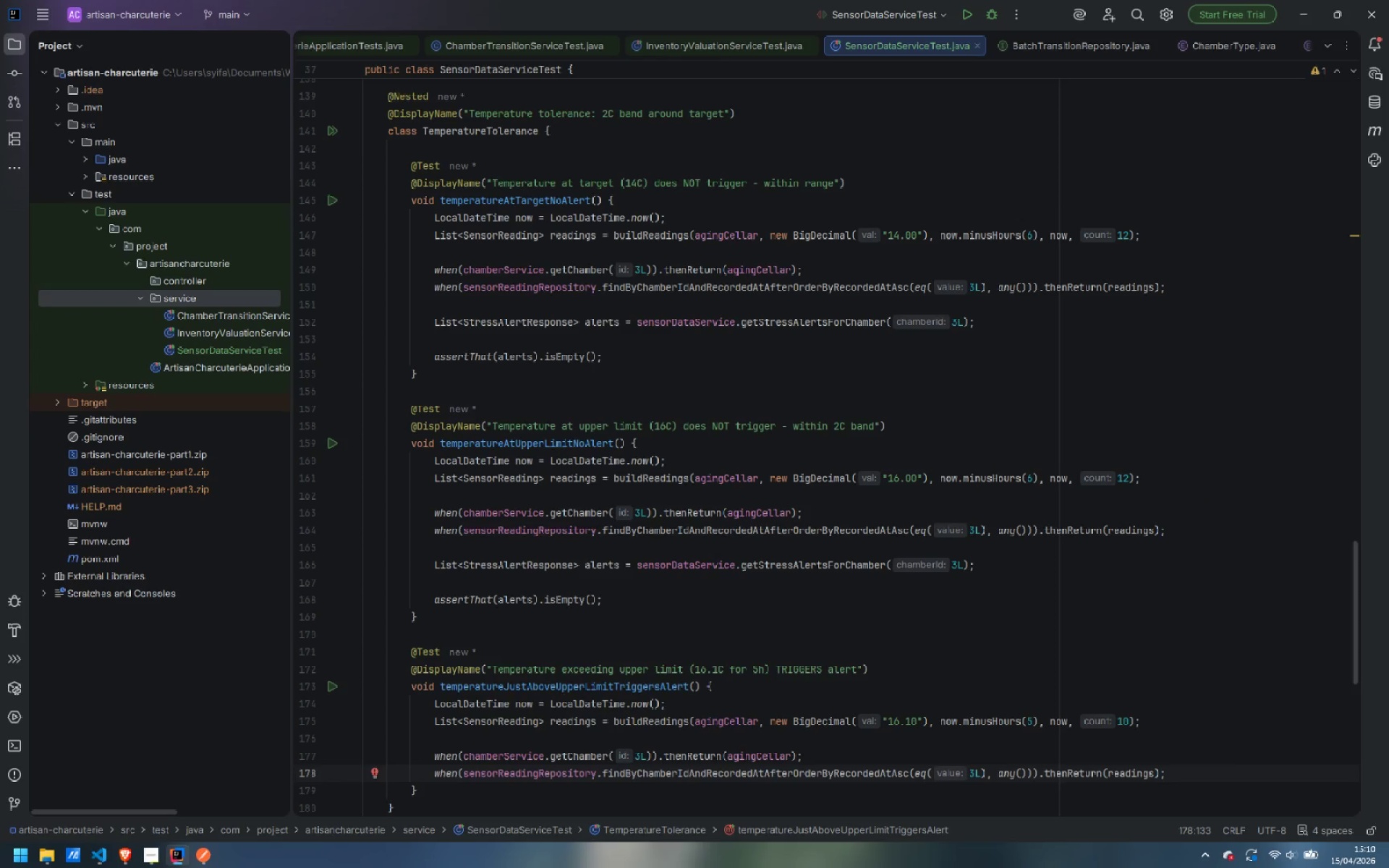 
key(Enter)
 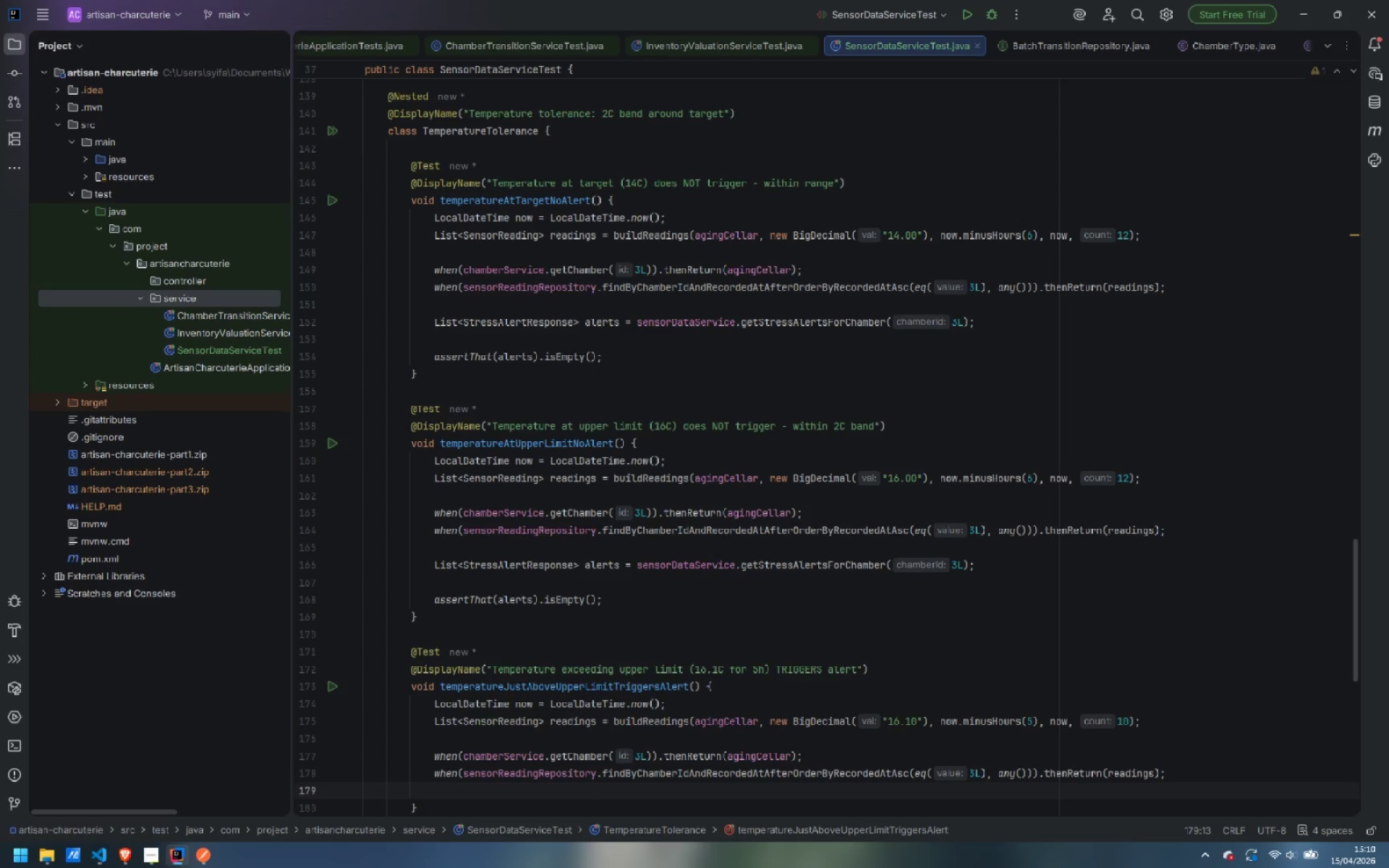 
type(when)
 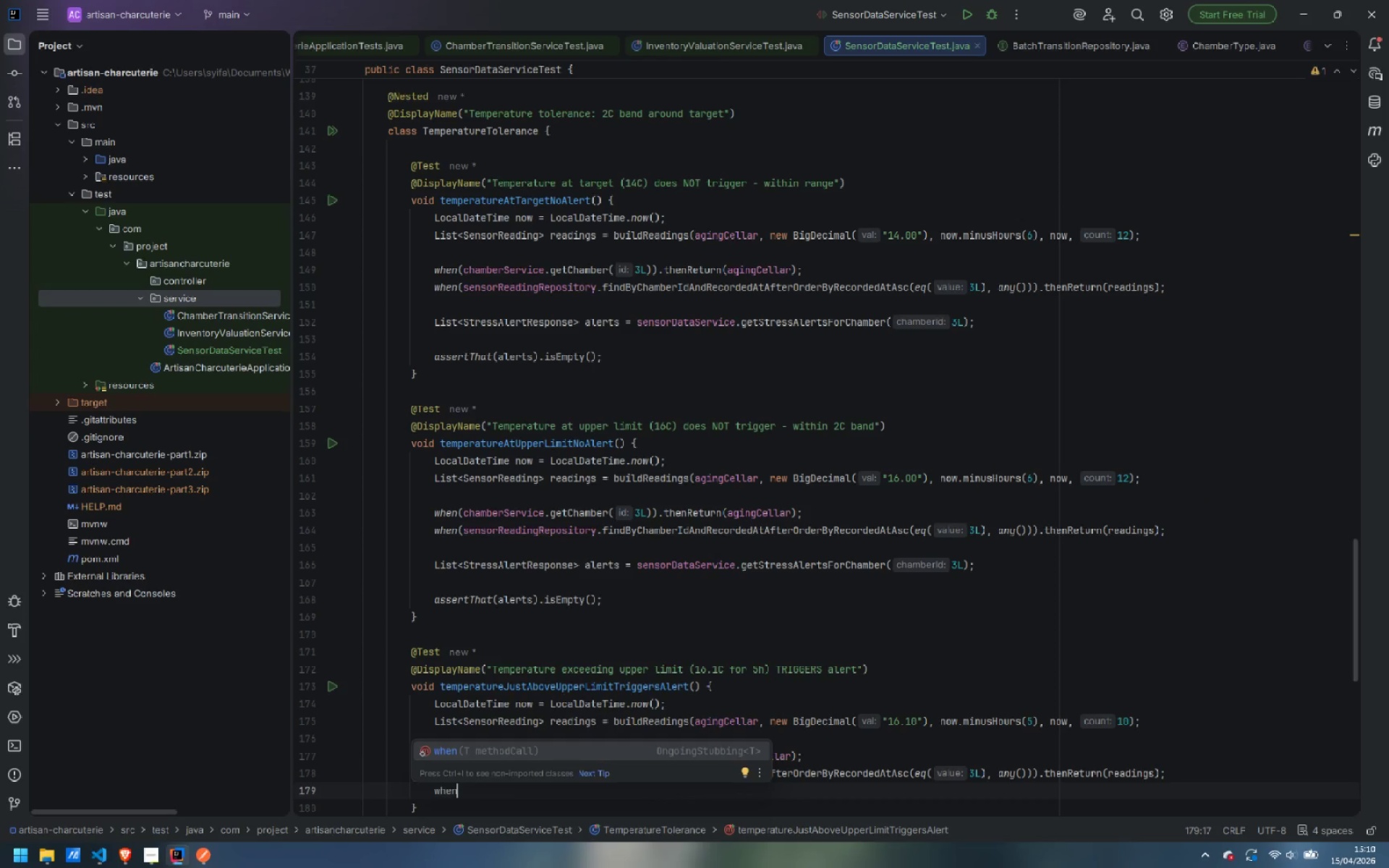 
key(Enter)
 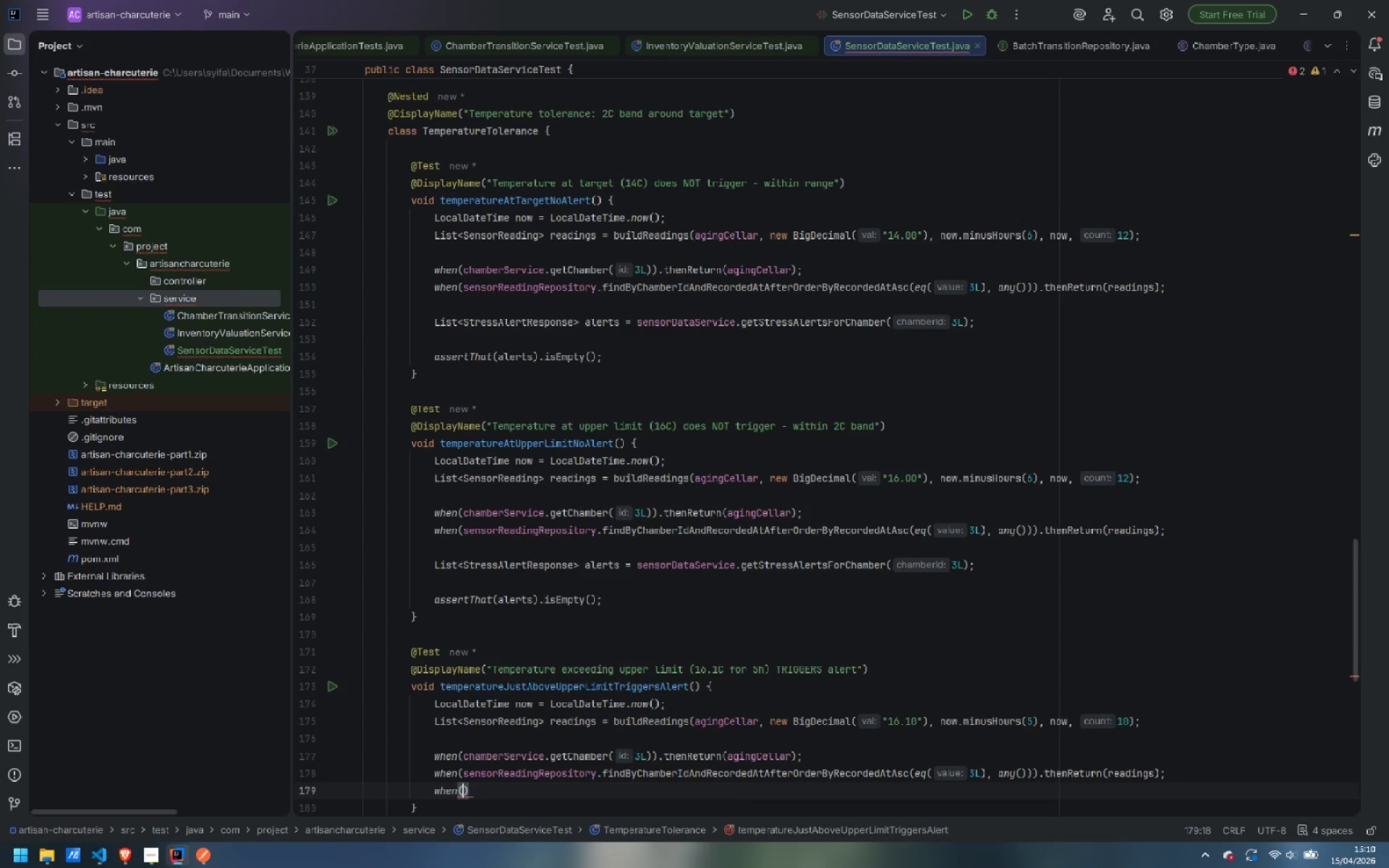 
type(bat)
 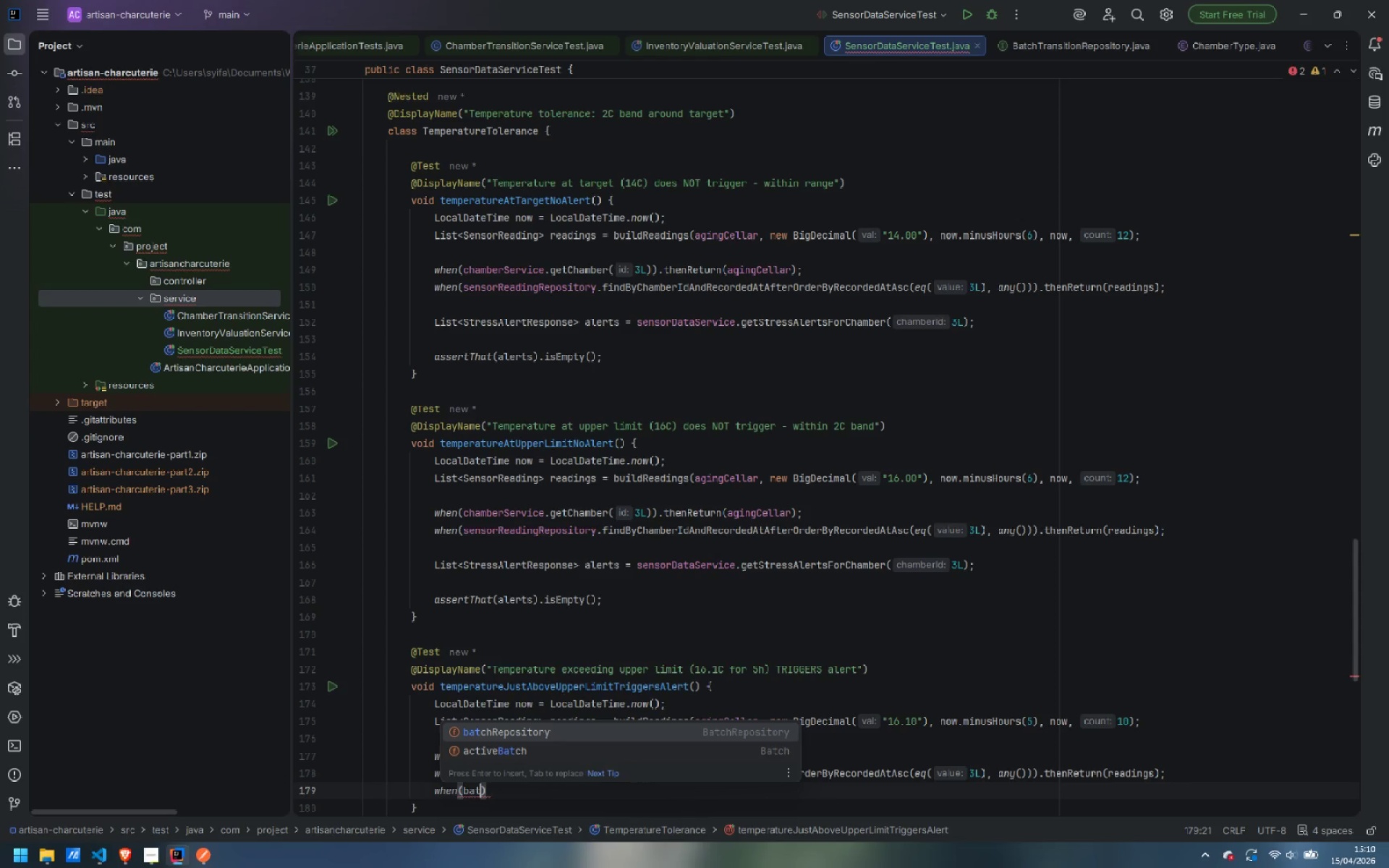 
key(Enter)
 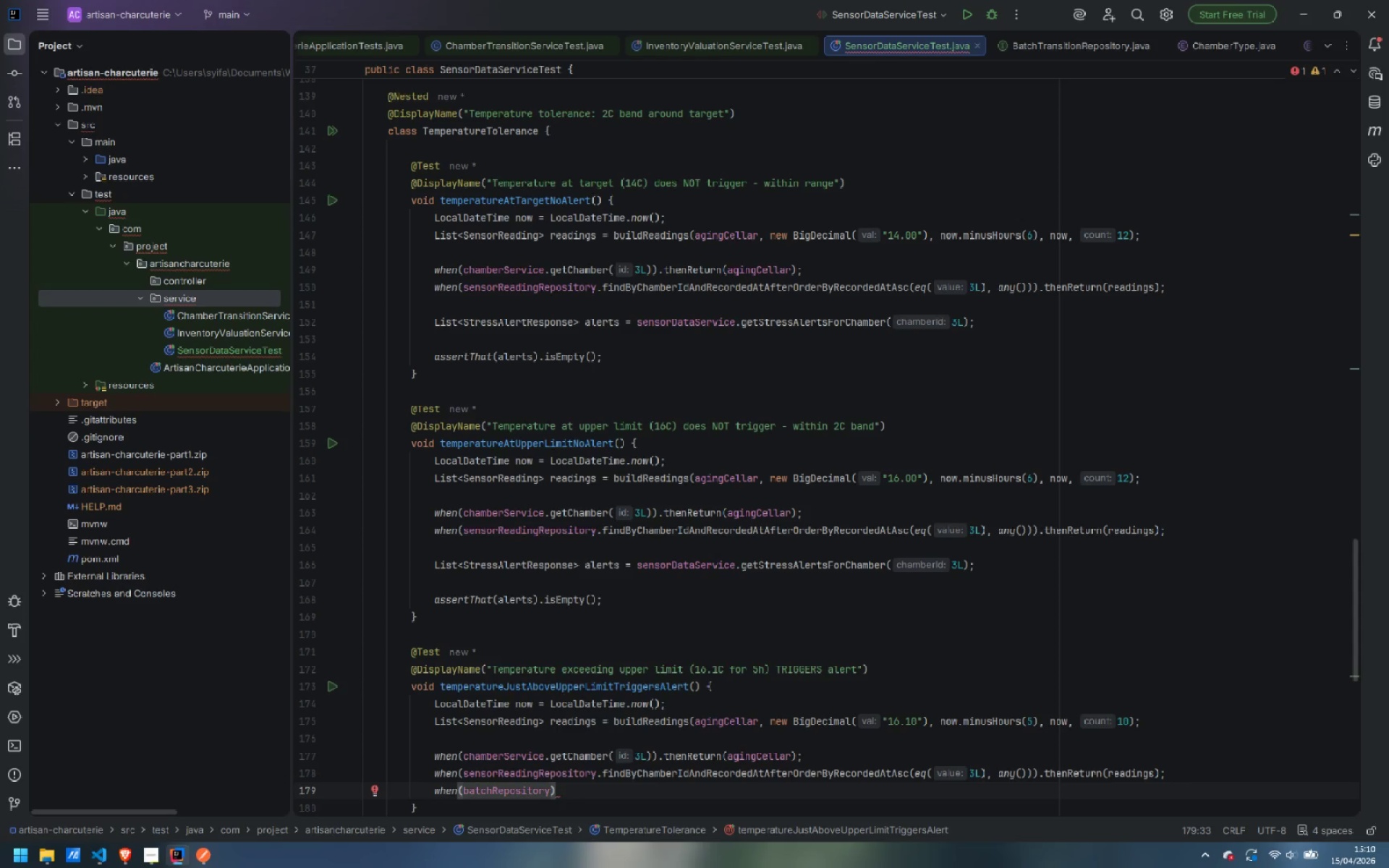 
type(.findA)
 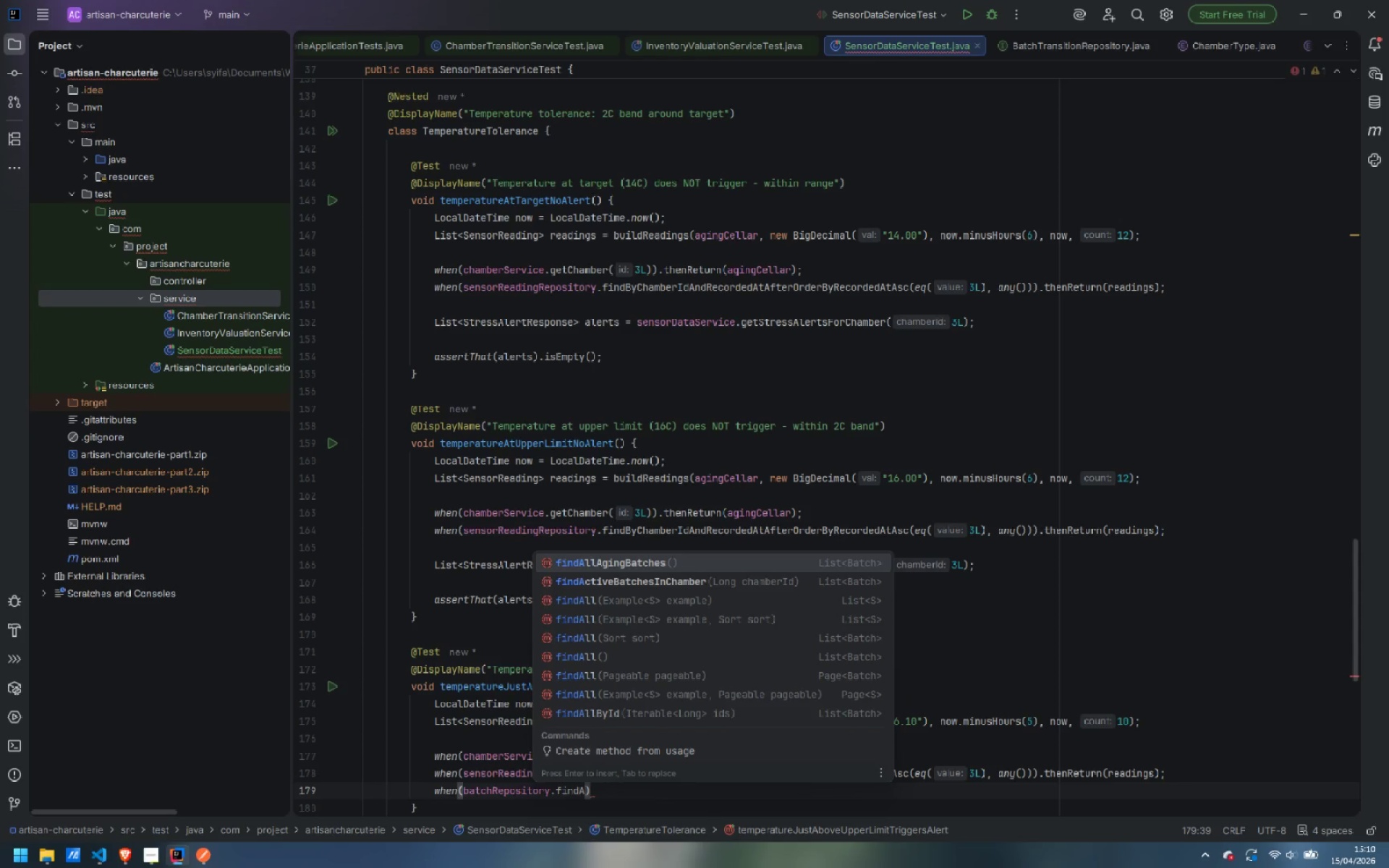 
key(ArrowDown)
 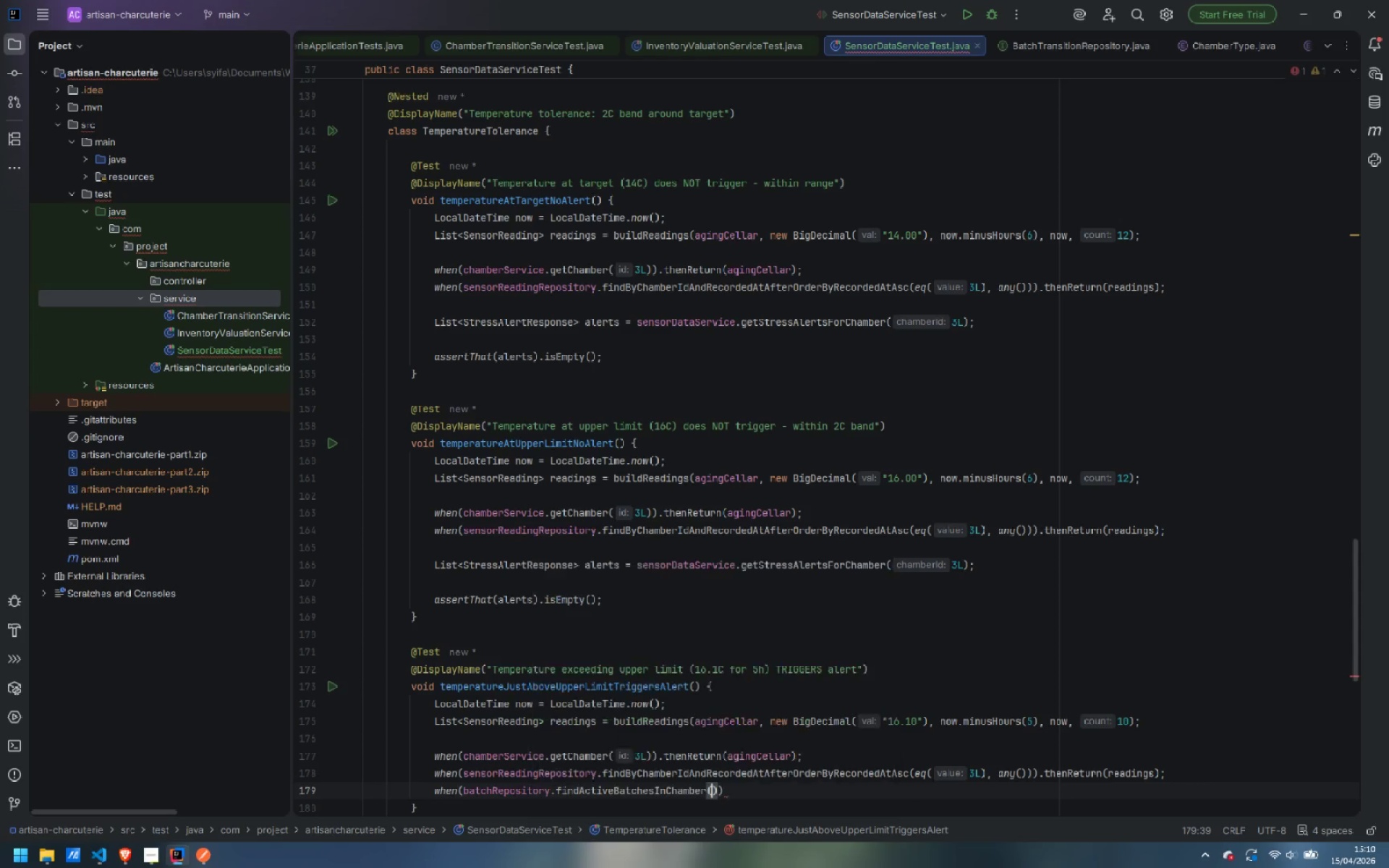 
key(Enter)
 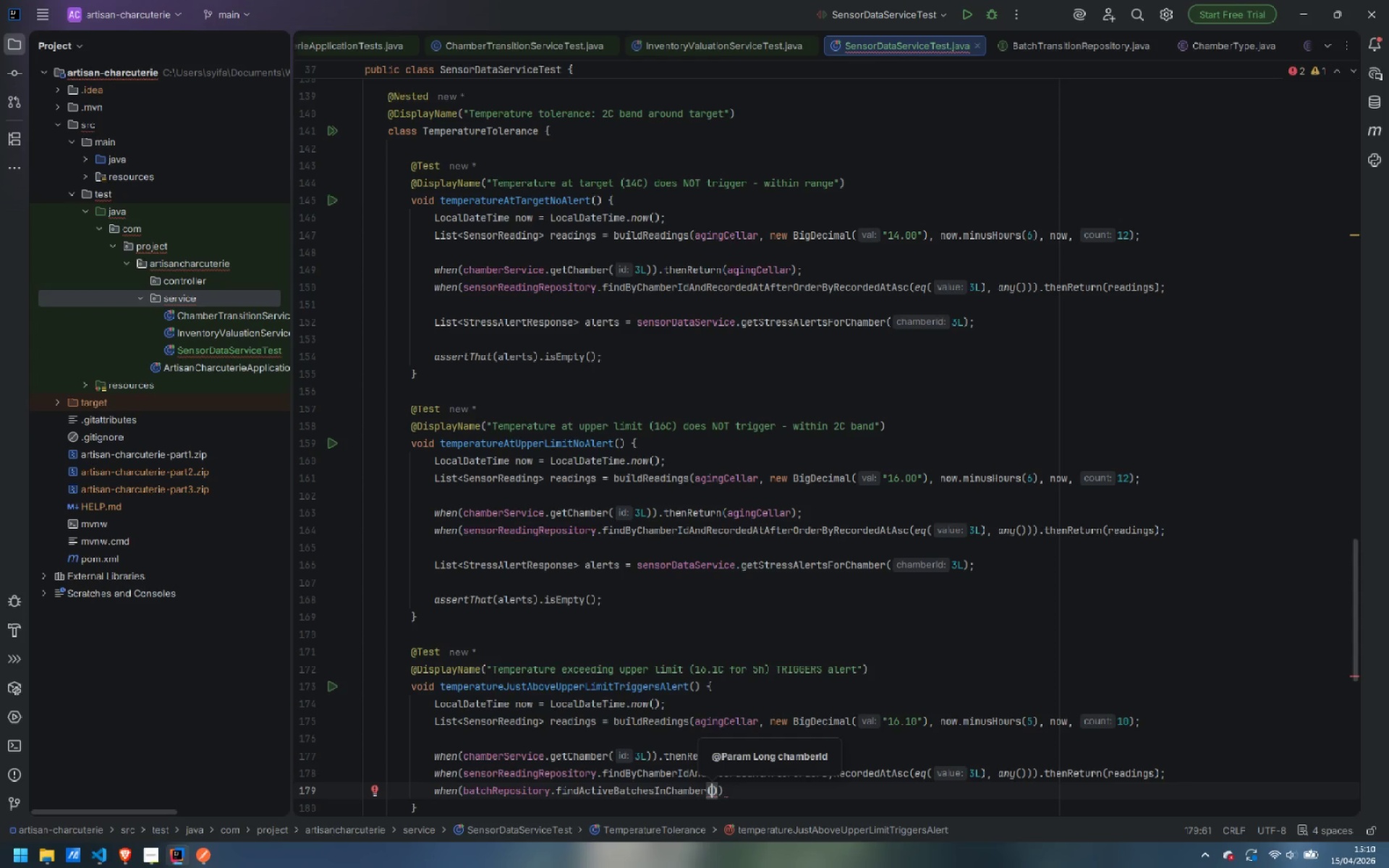 
key(3)
 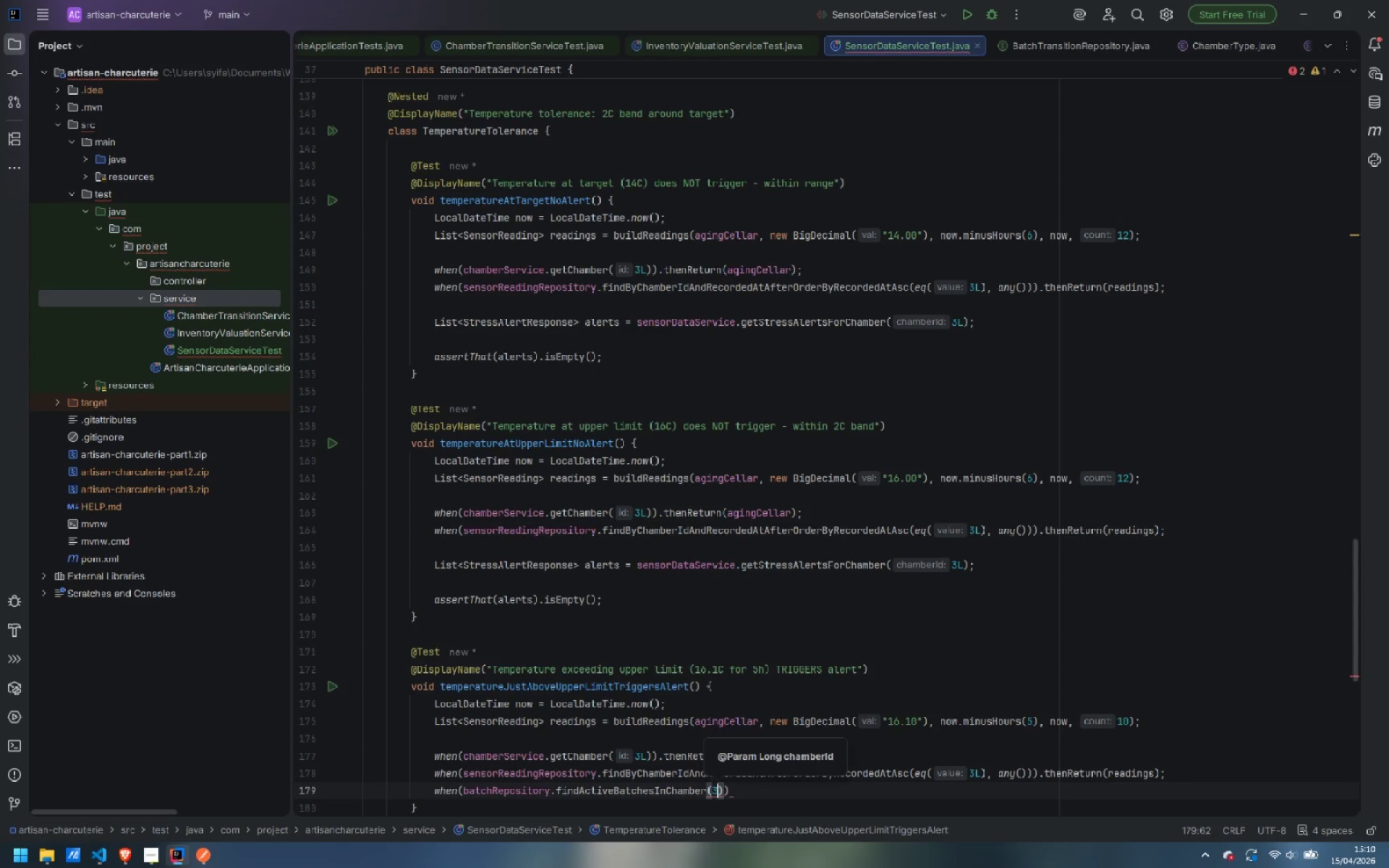 
key(Shift+ShiftLeft)
 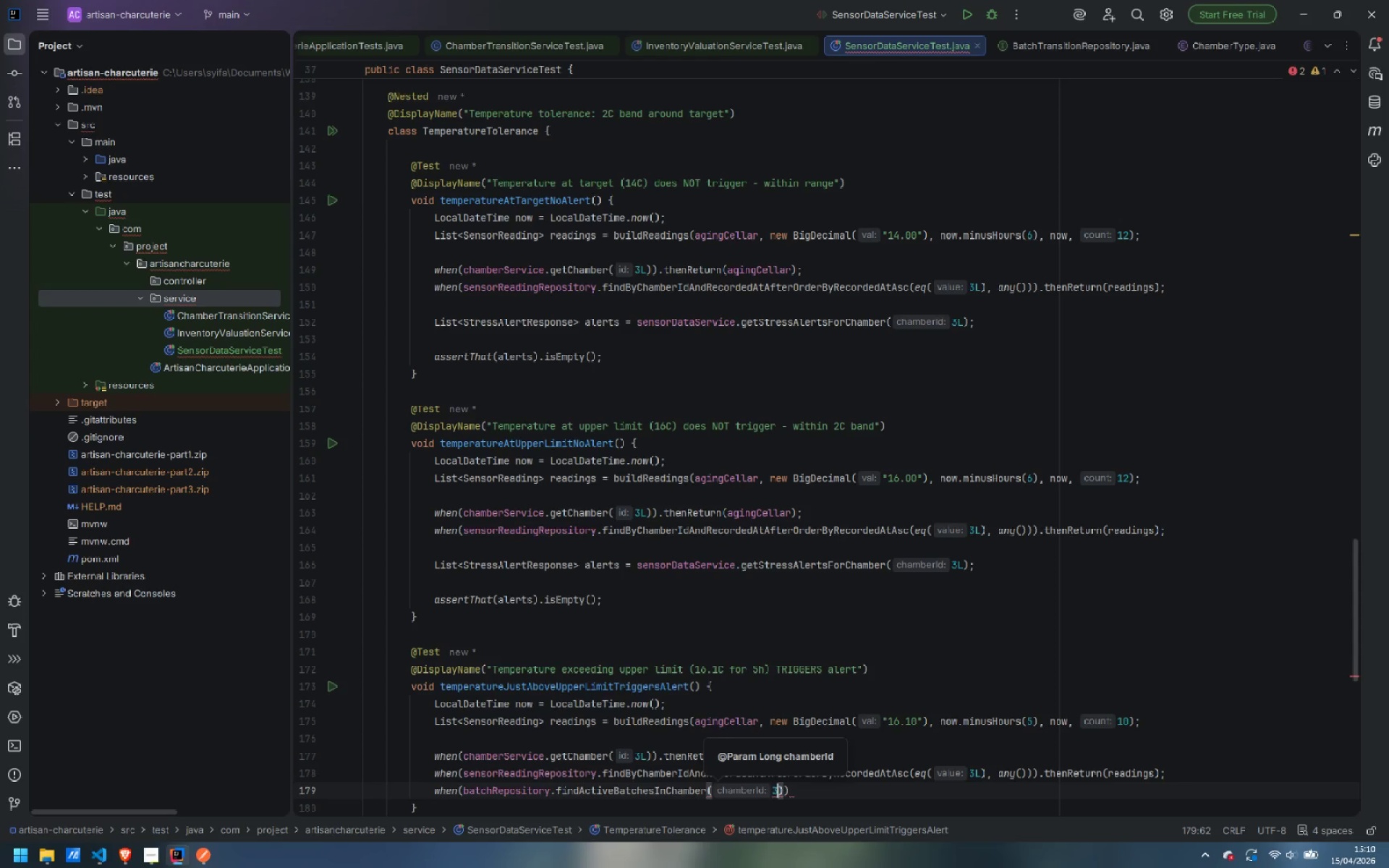 
key(Shift+L)
 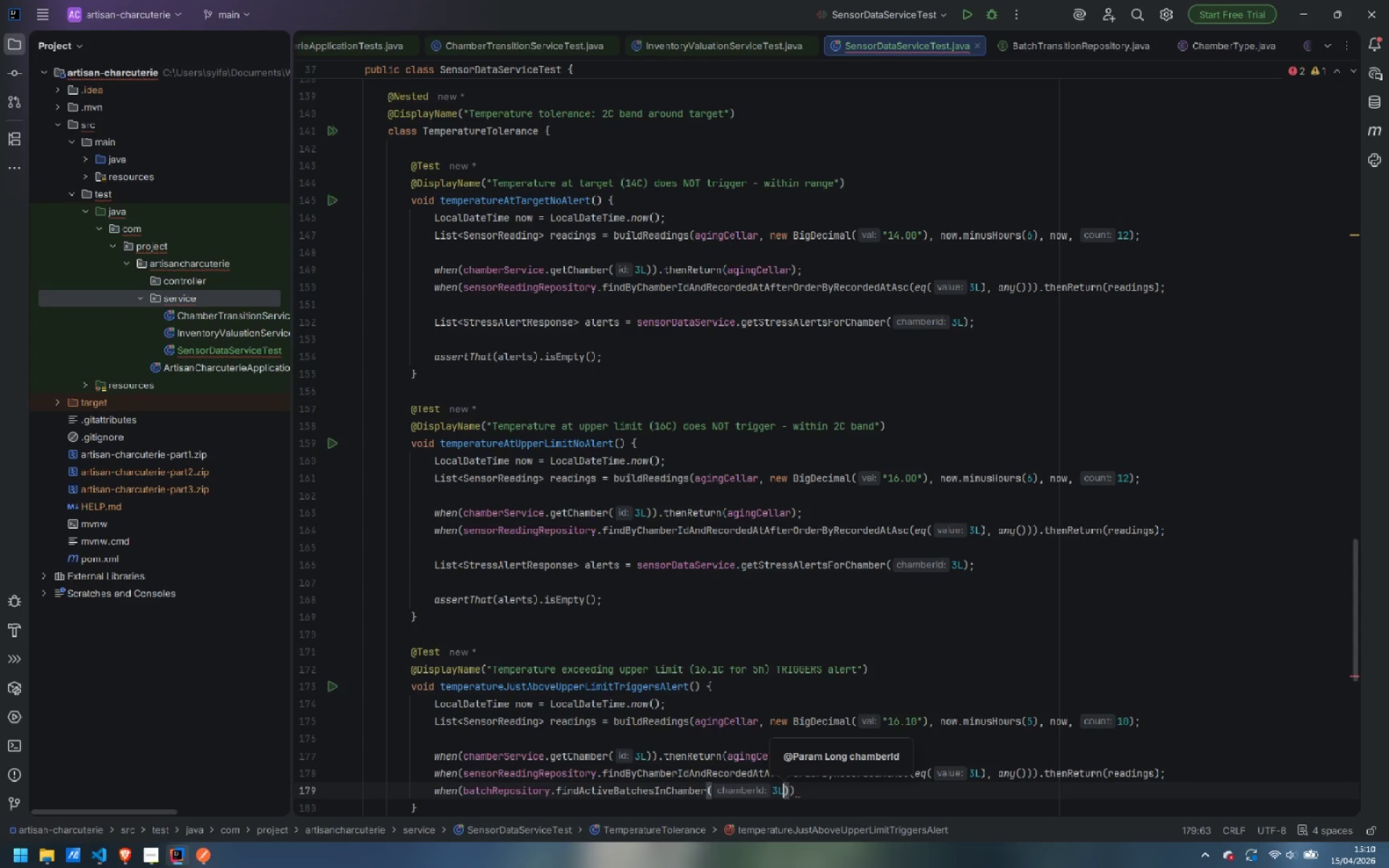 
key(ArrowRight)
 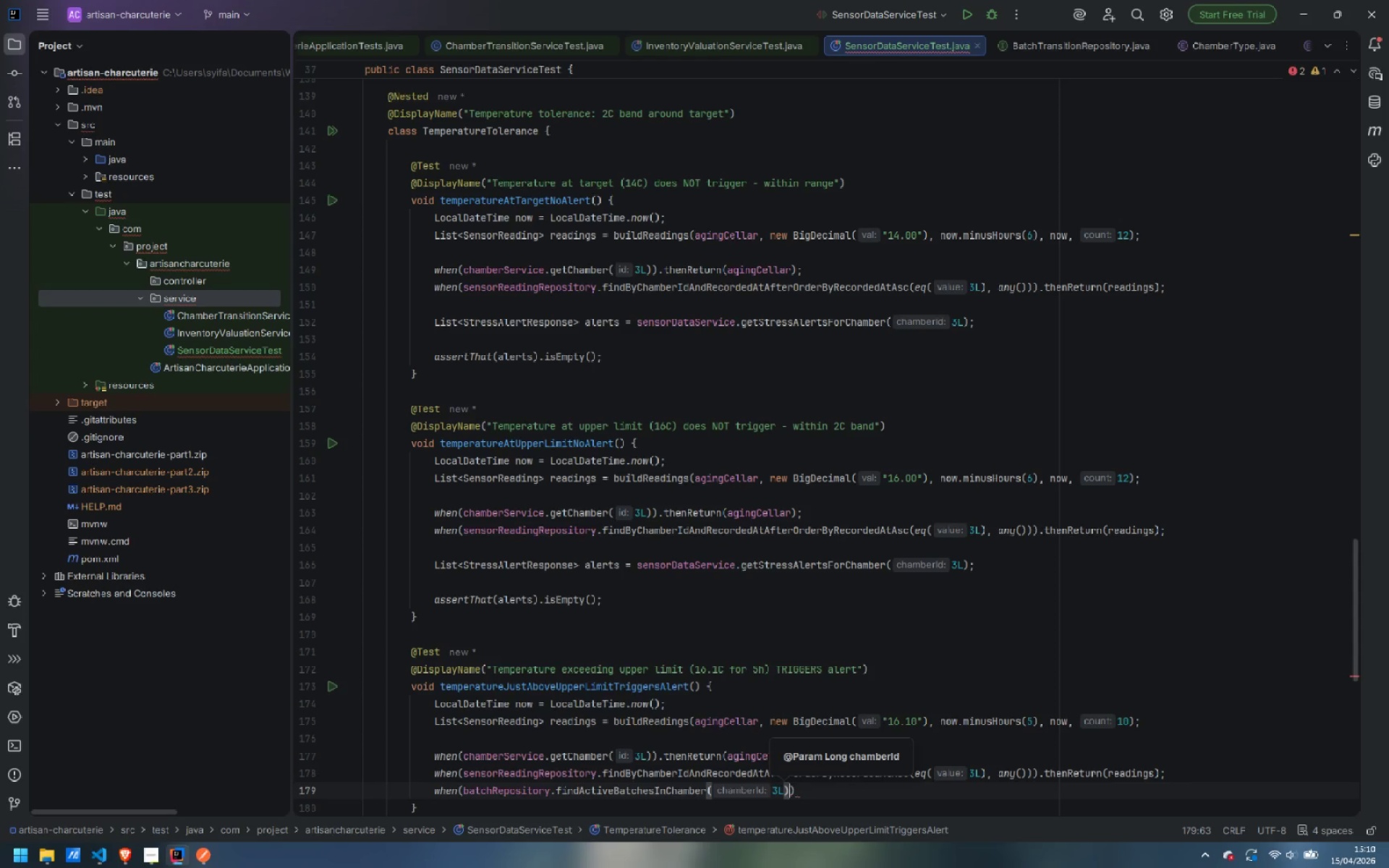 
key(ArrowRight)
 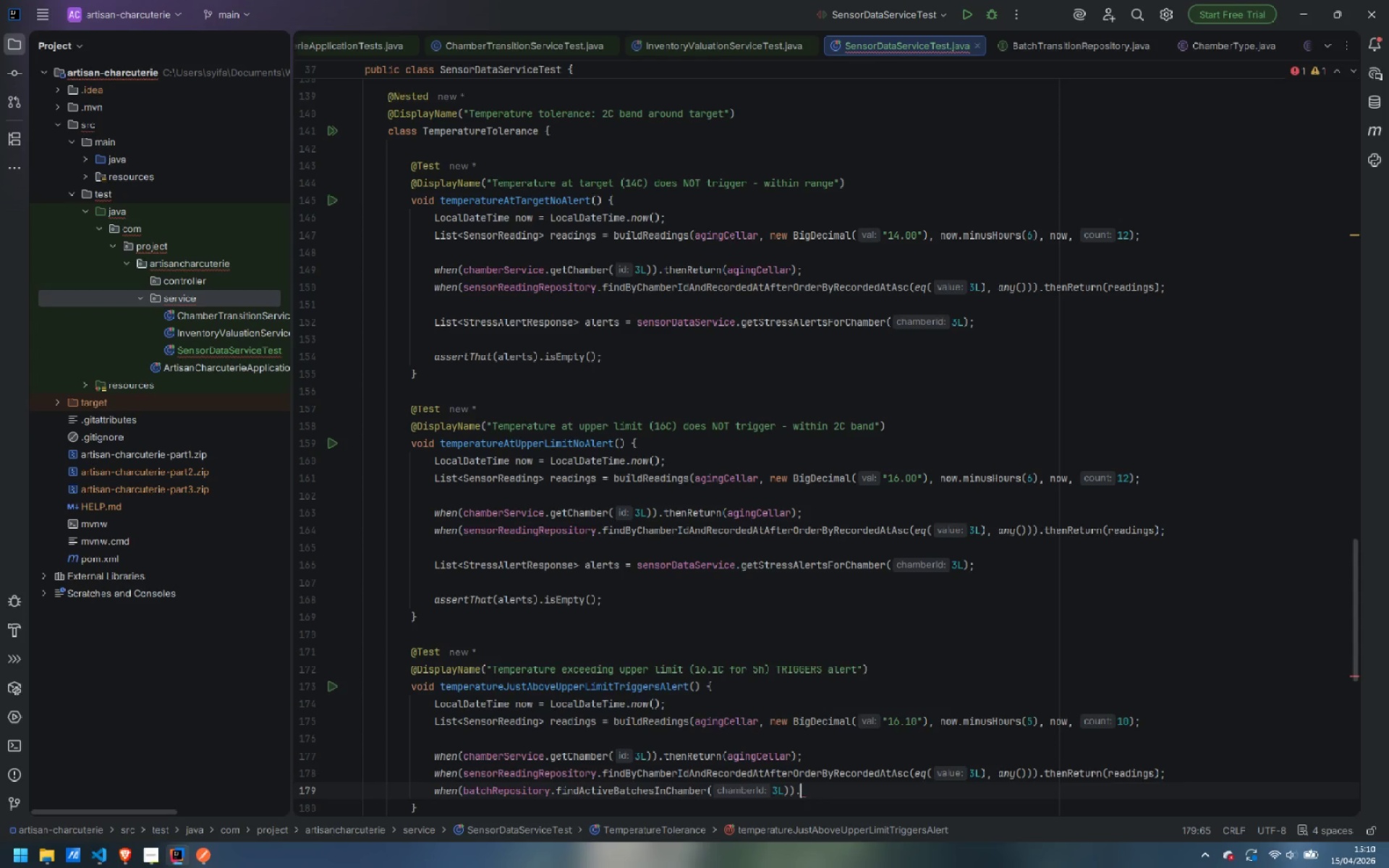 
type(.thenRe)
 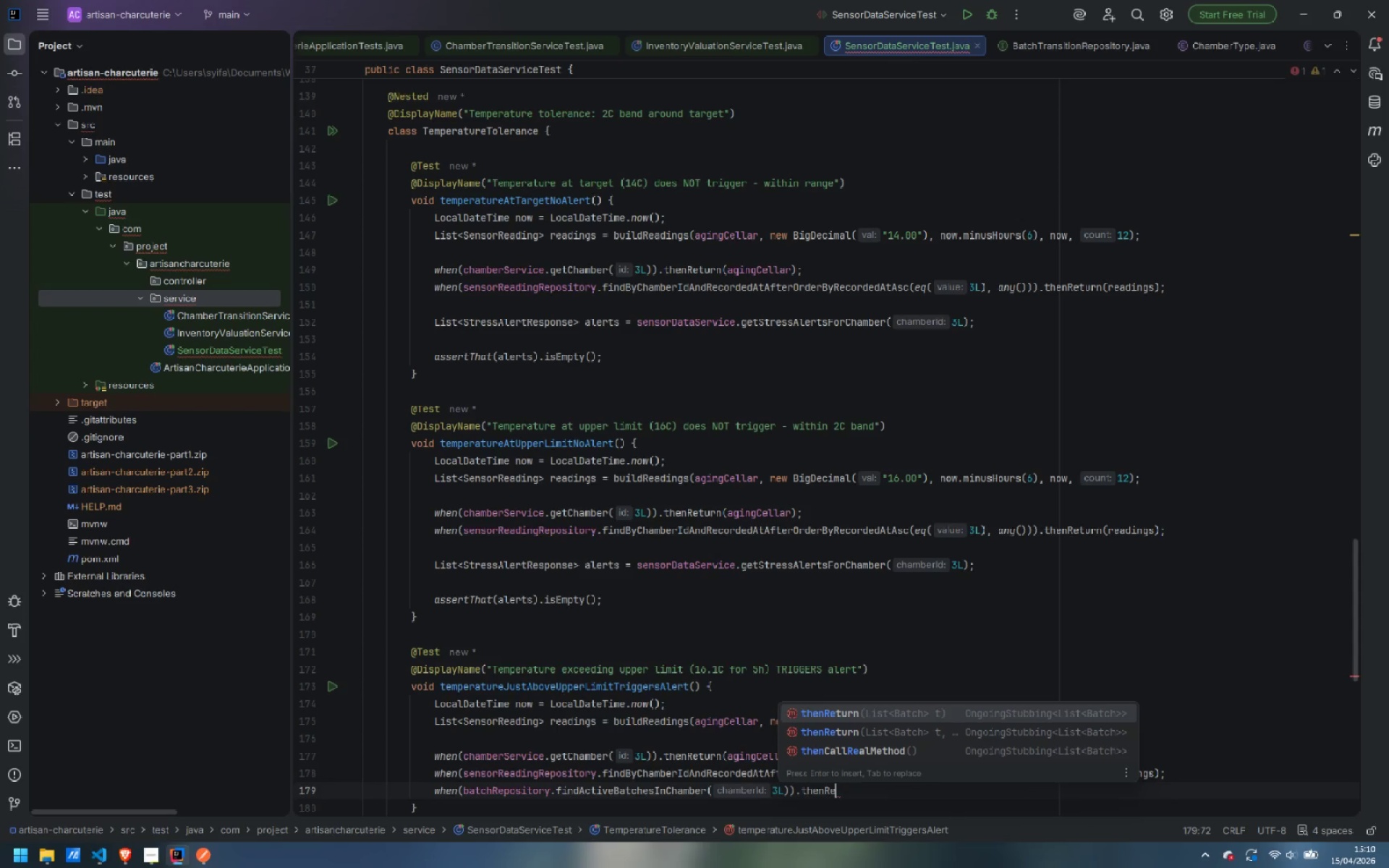 
key(Enter)
 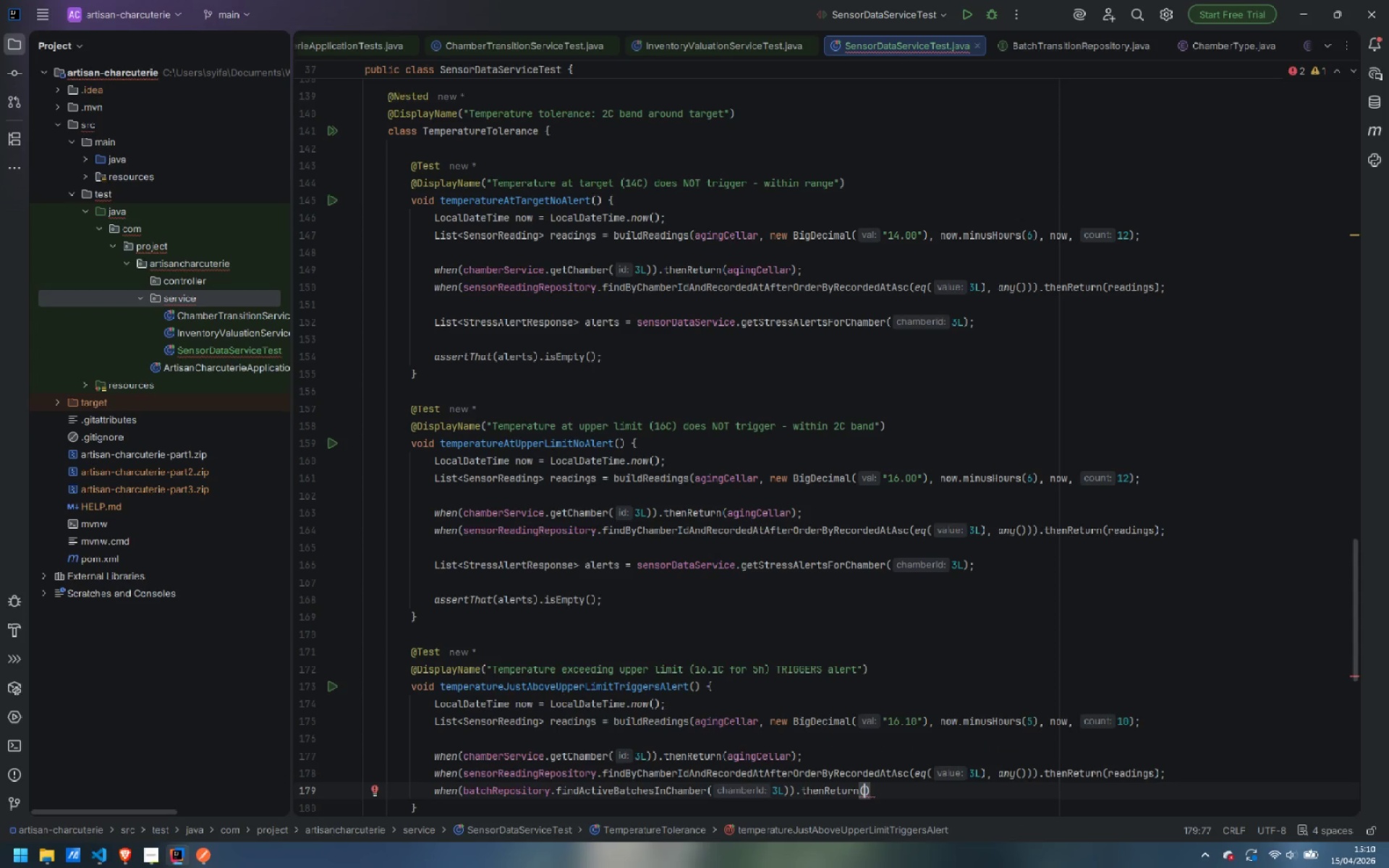 
type(List.of)
 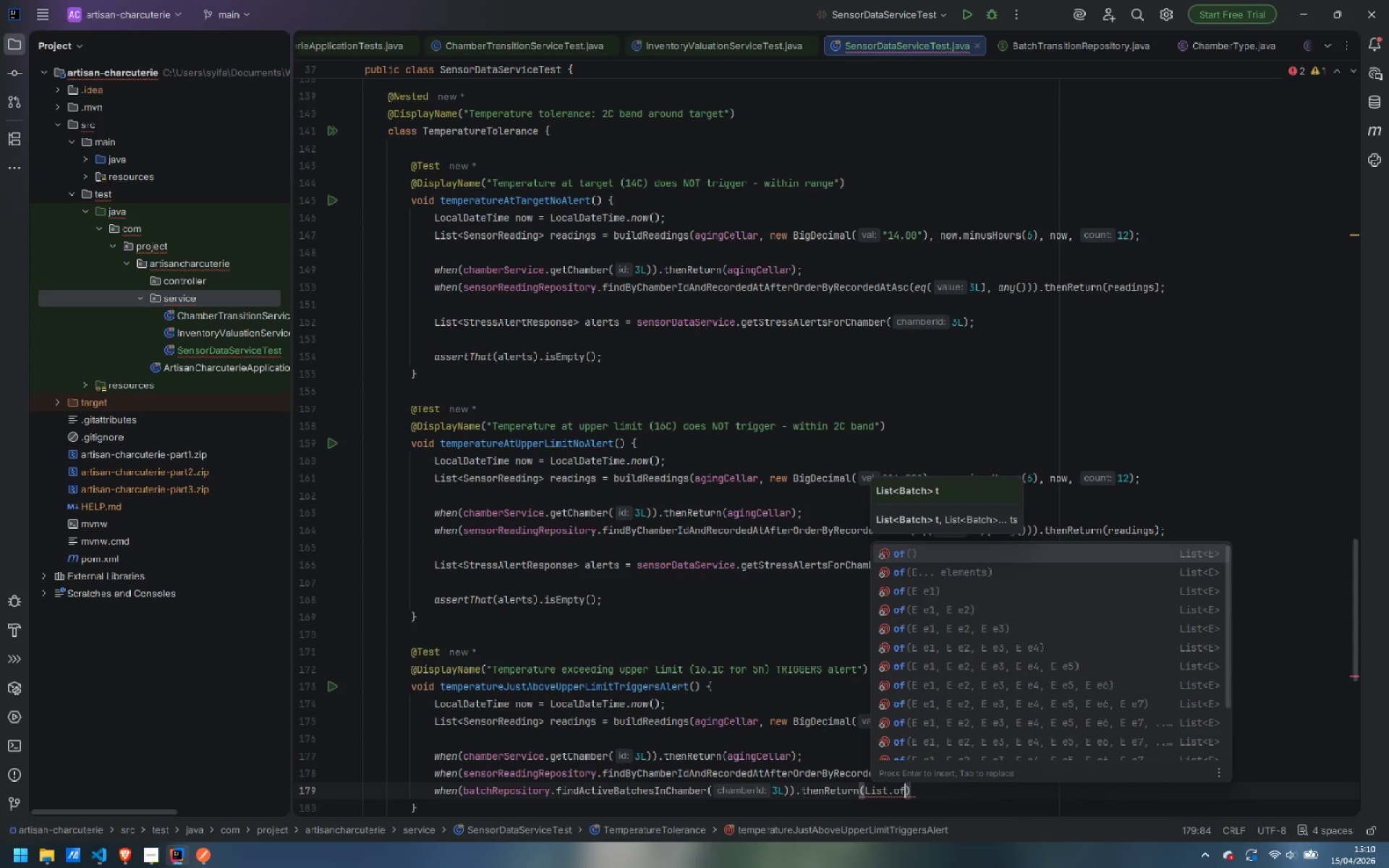 
key(Enter)
 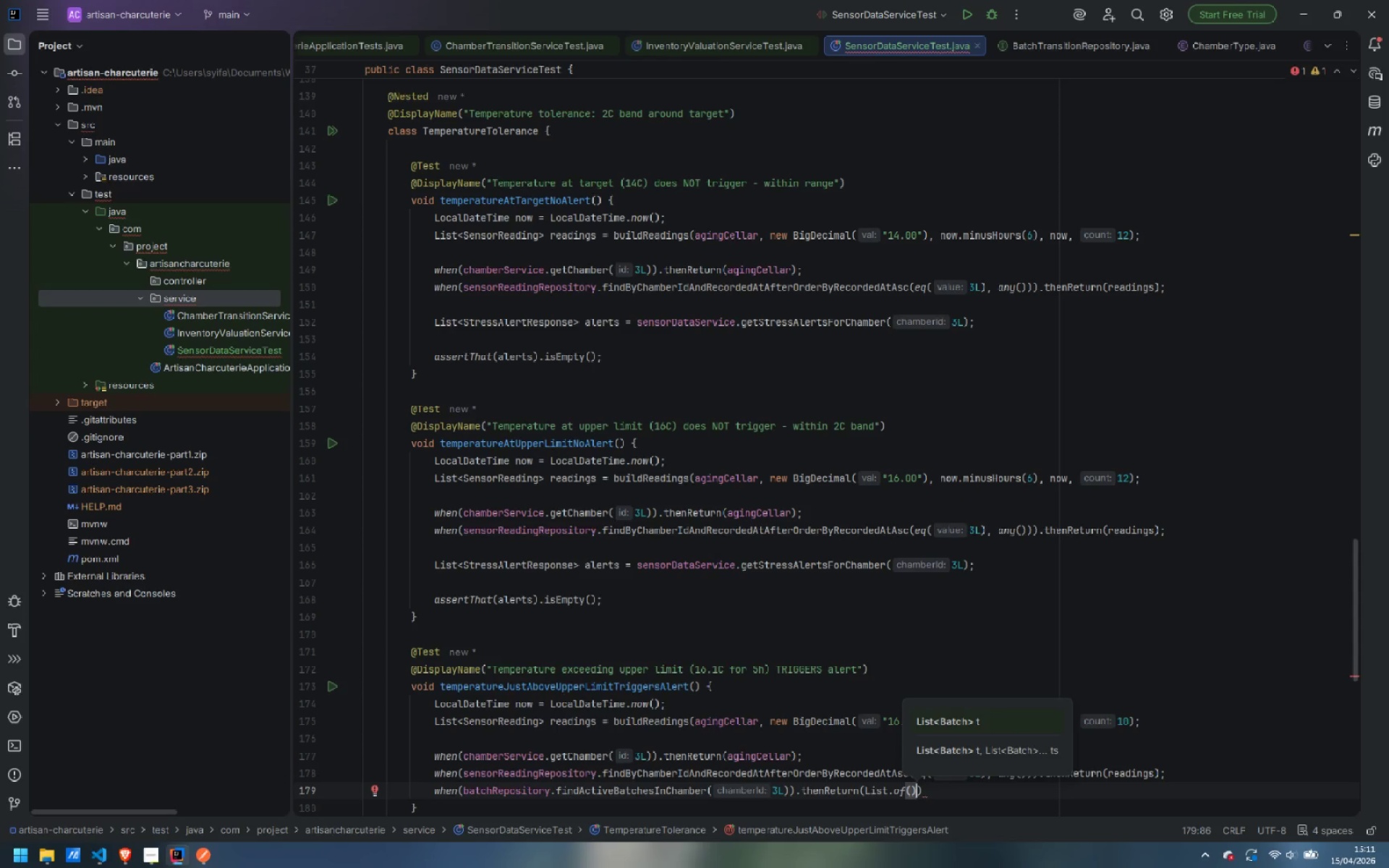 
key(ArrowLeft)
 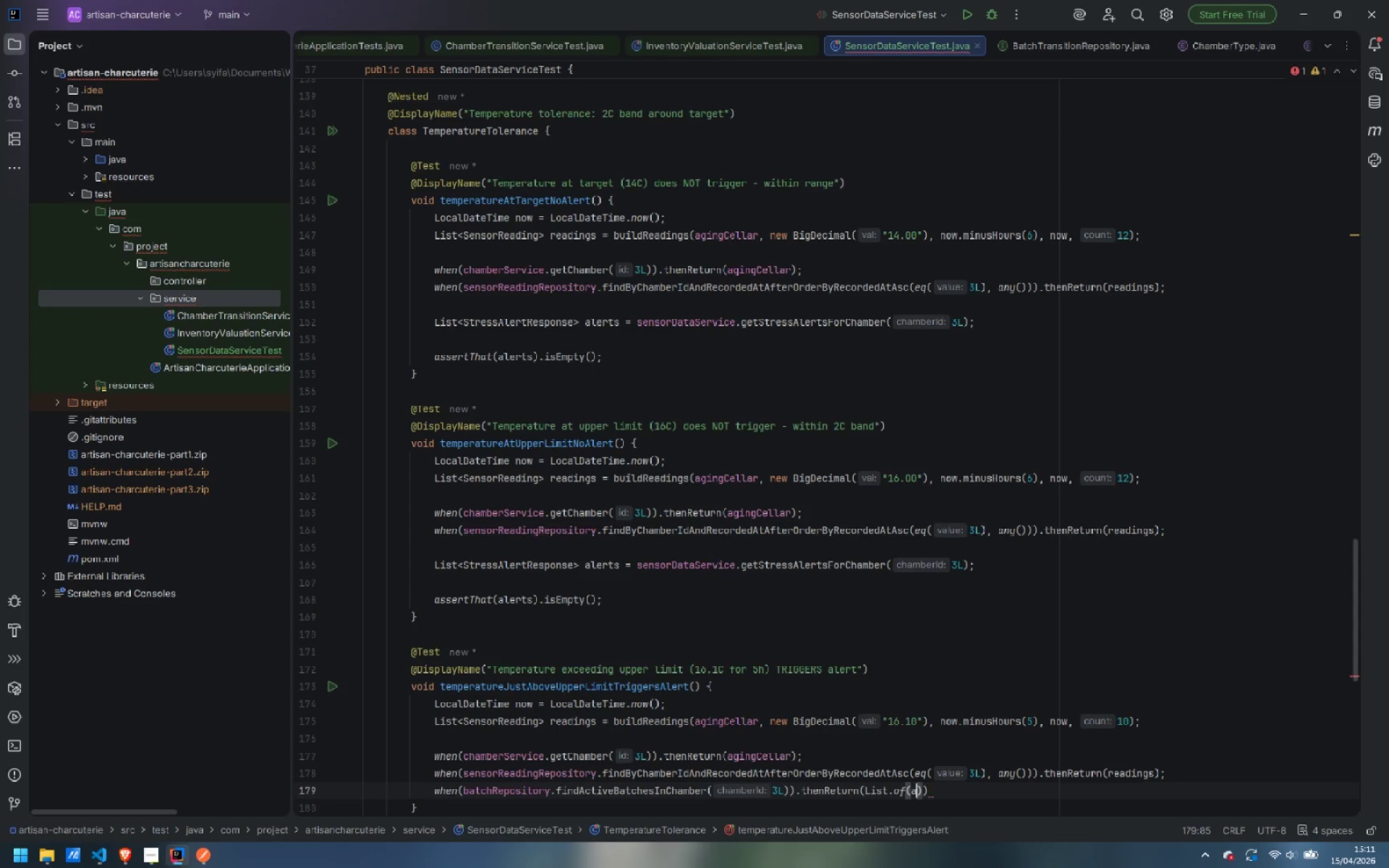 
type(activeBa)
 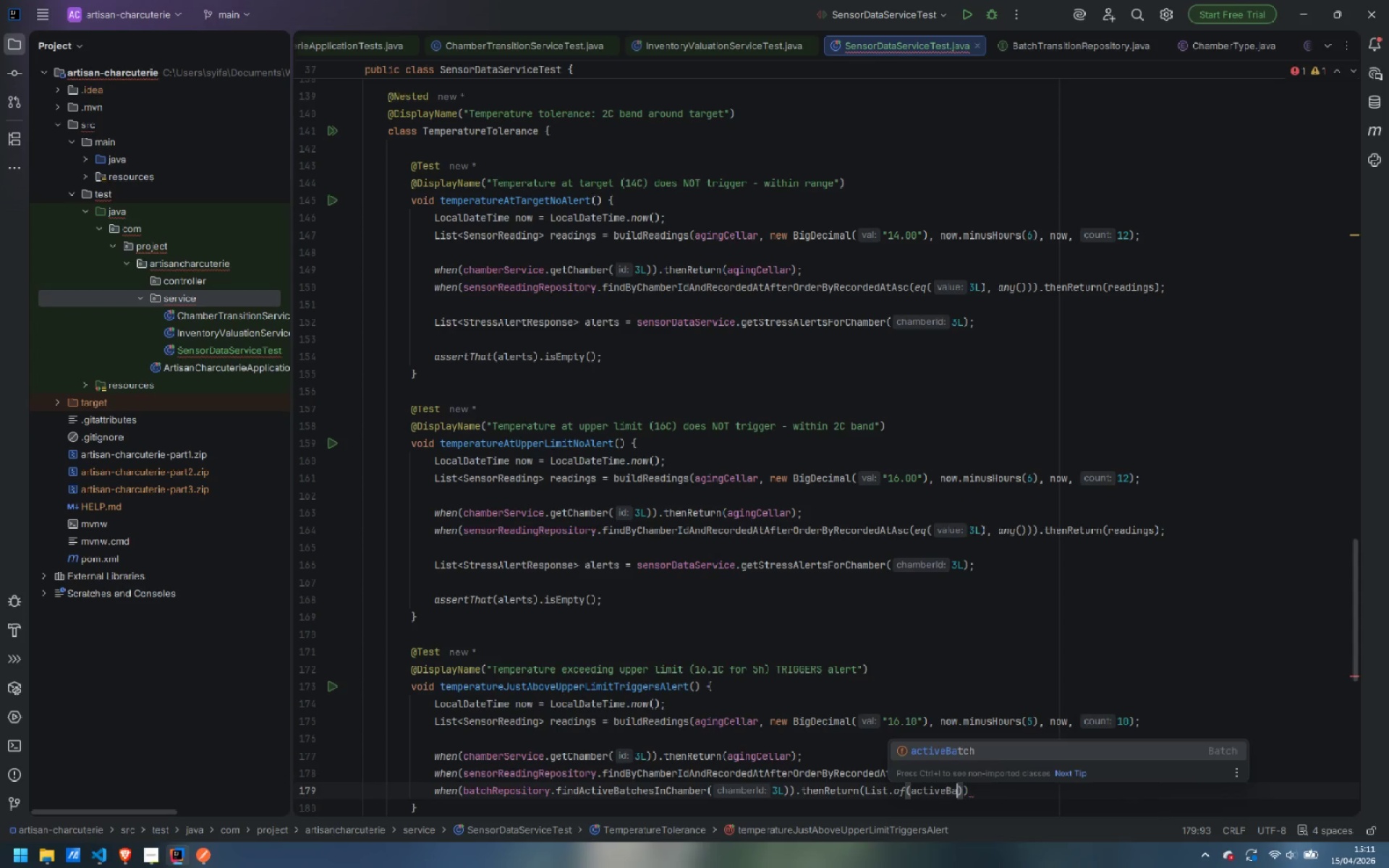 
key(Enter)
 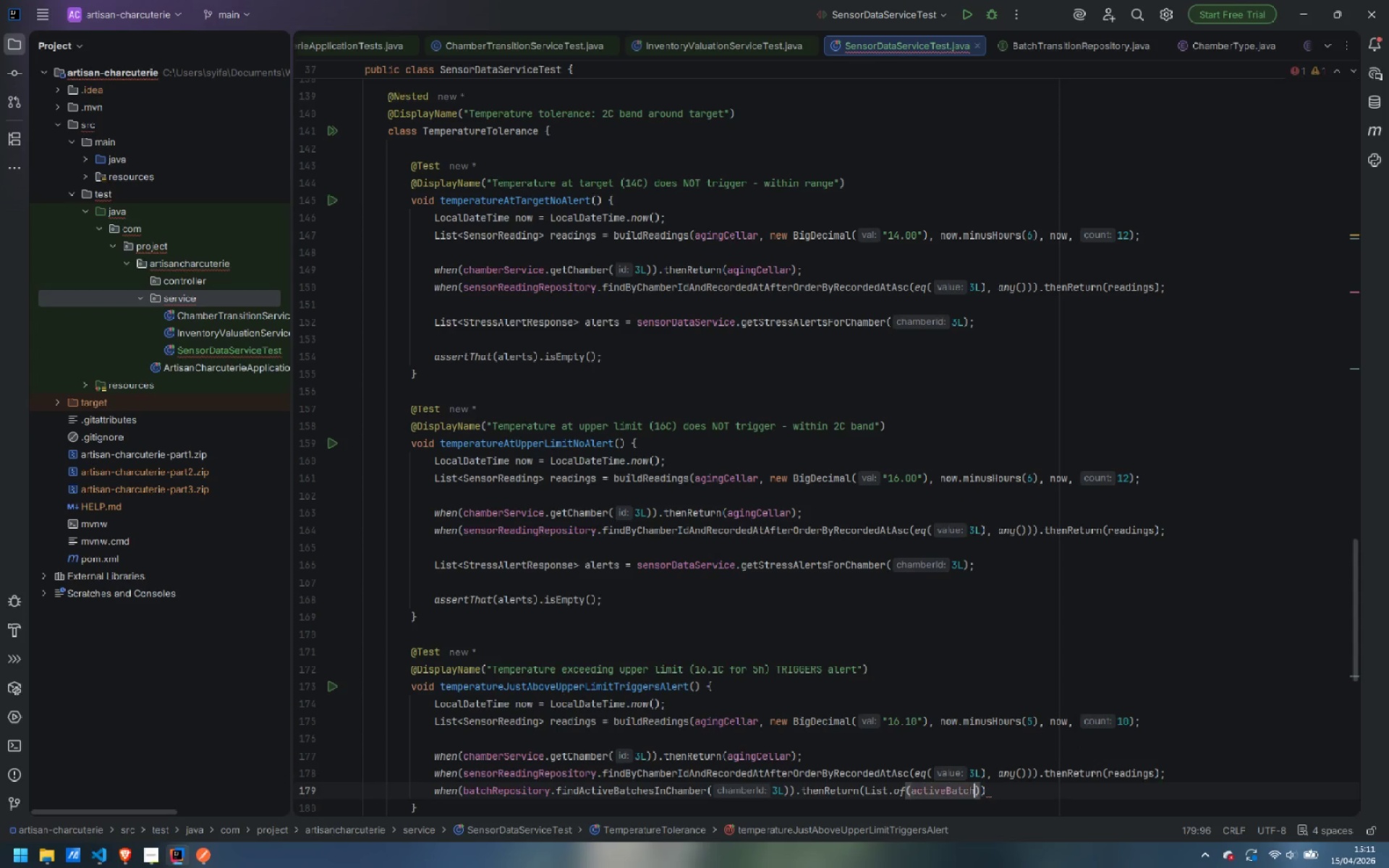 
key(ArrowRight)
 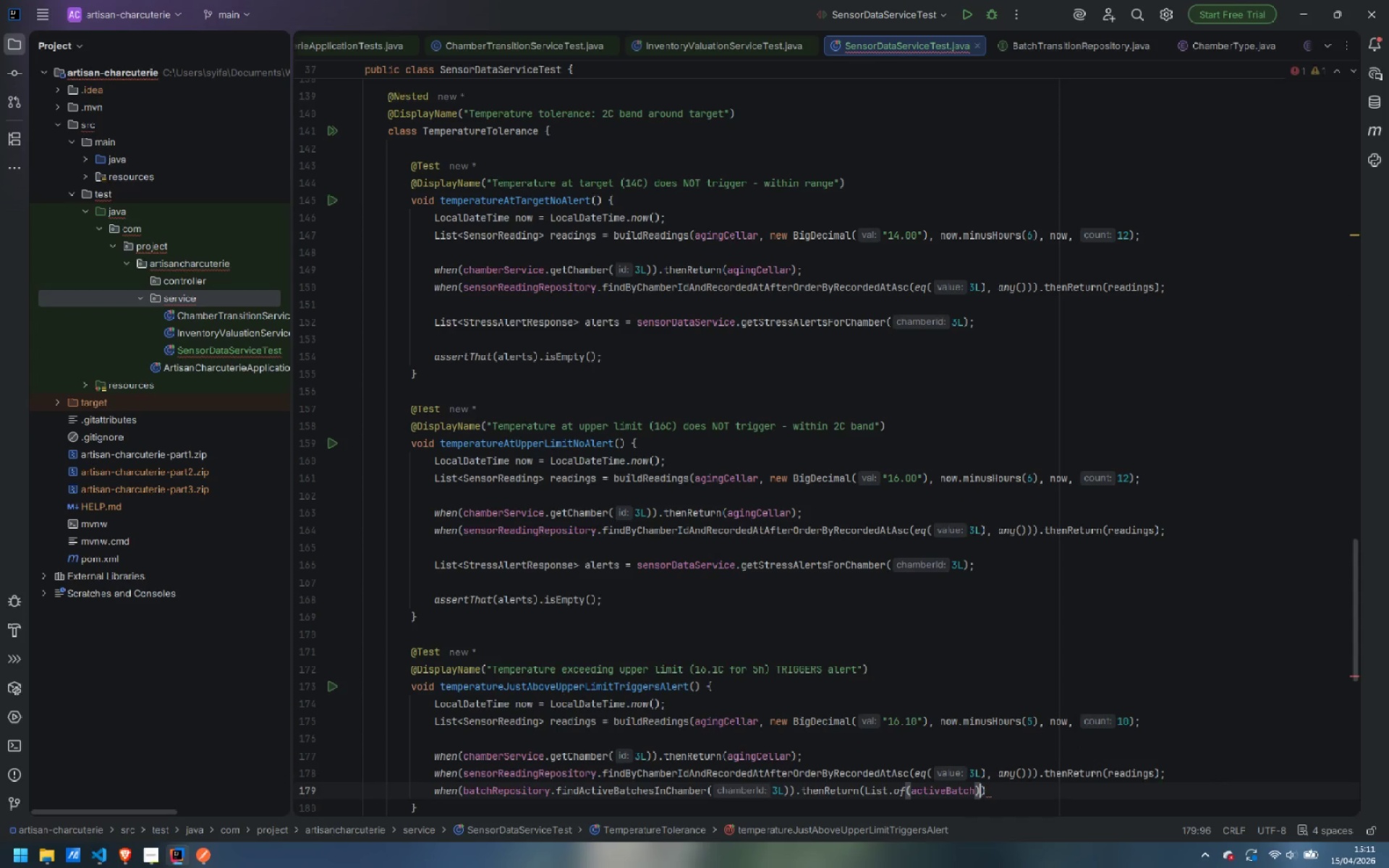 
key(ArrowRight)
 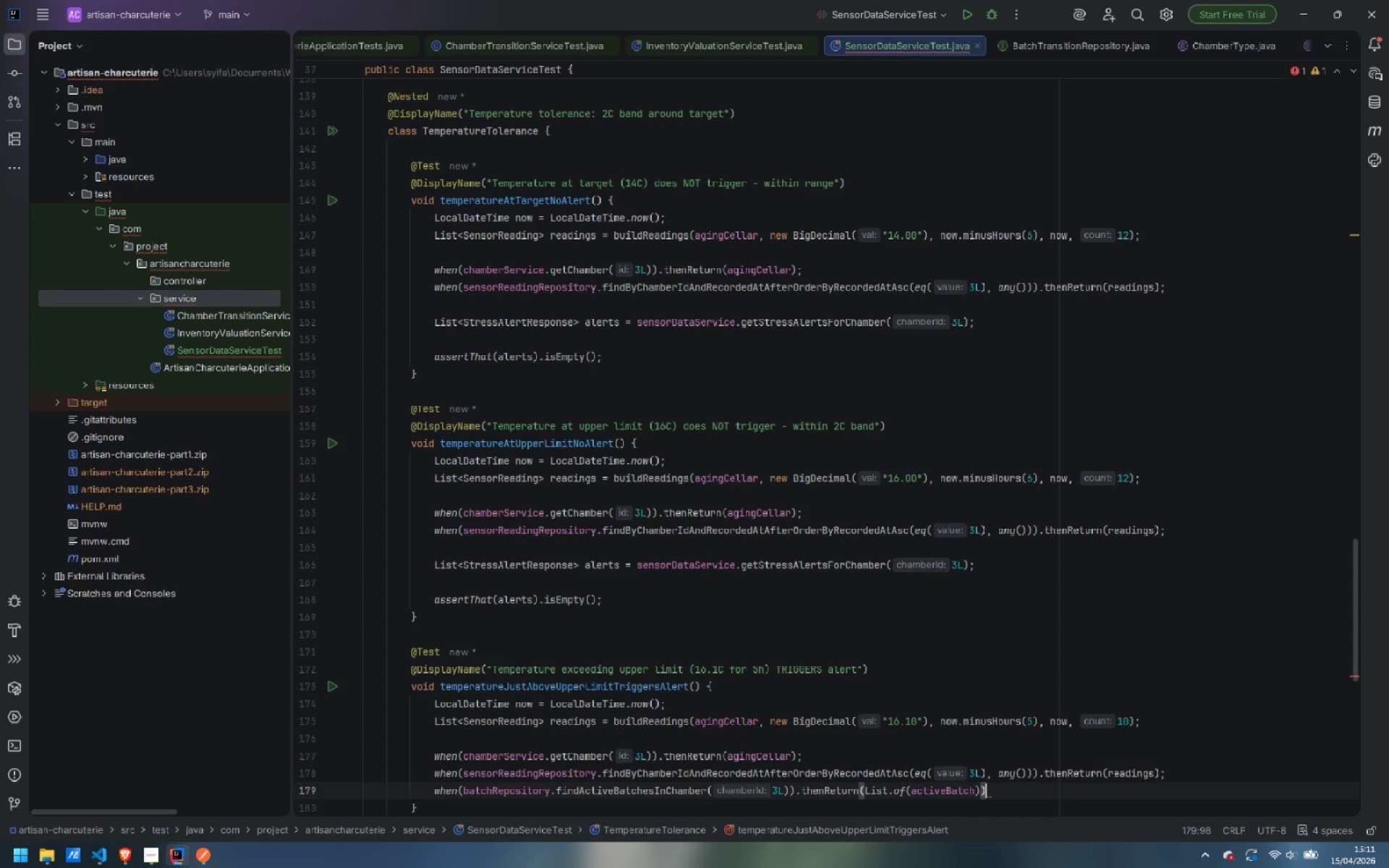 
key(Semicolon)
 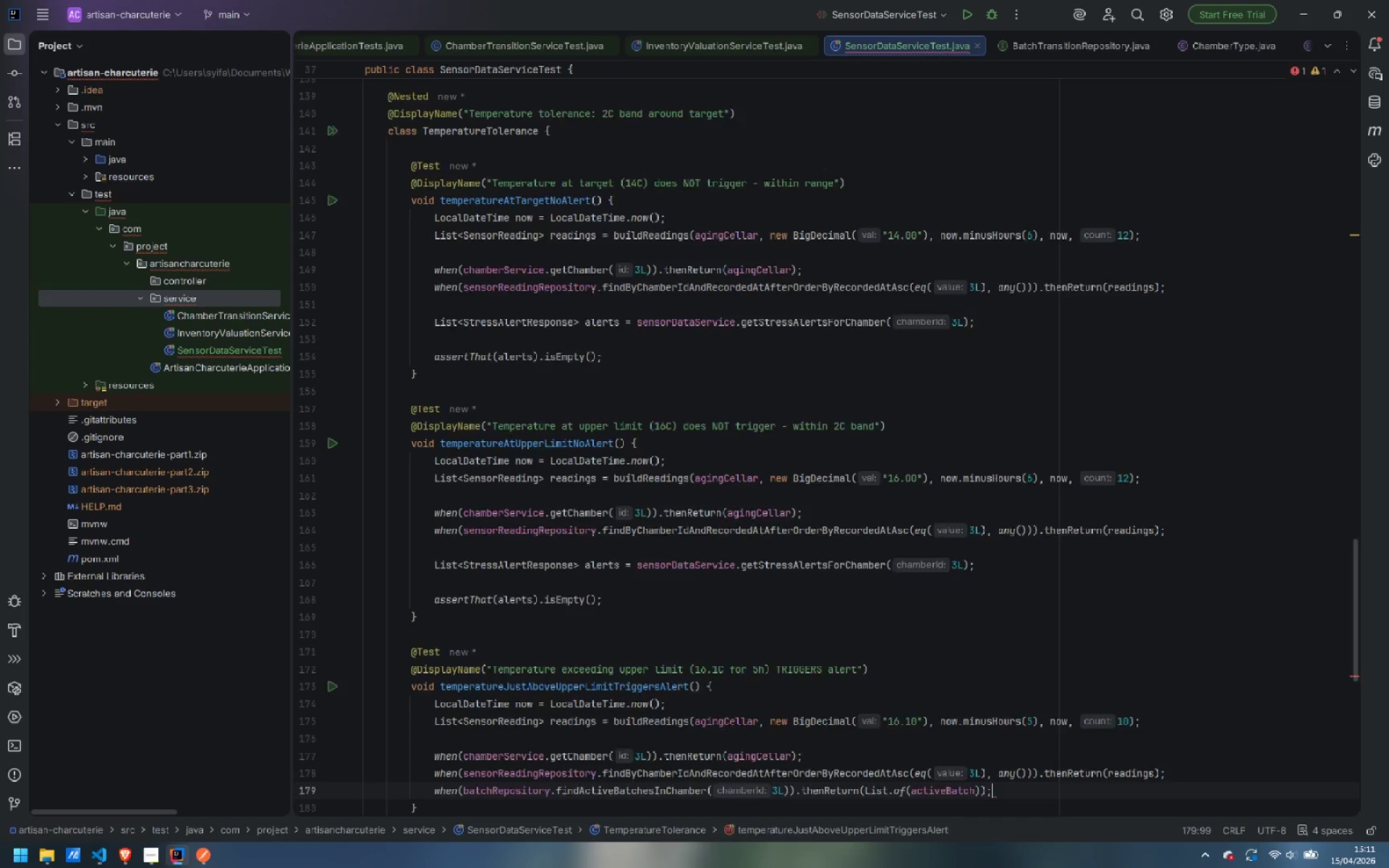 
key(Enter)
 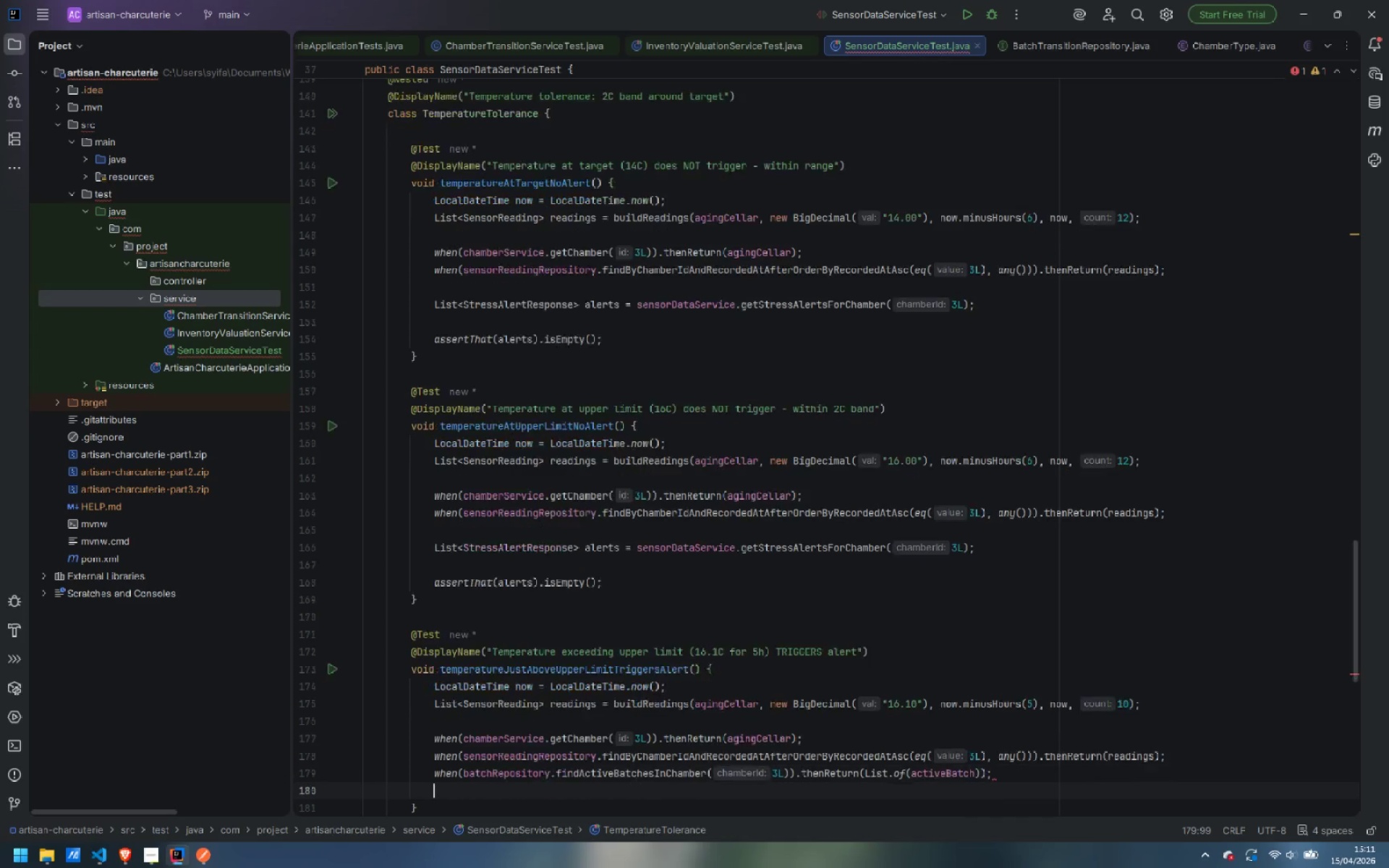 
key(Enter)
 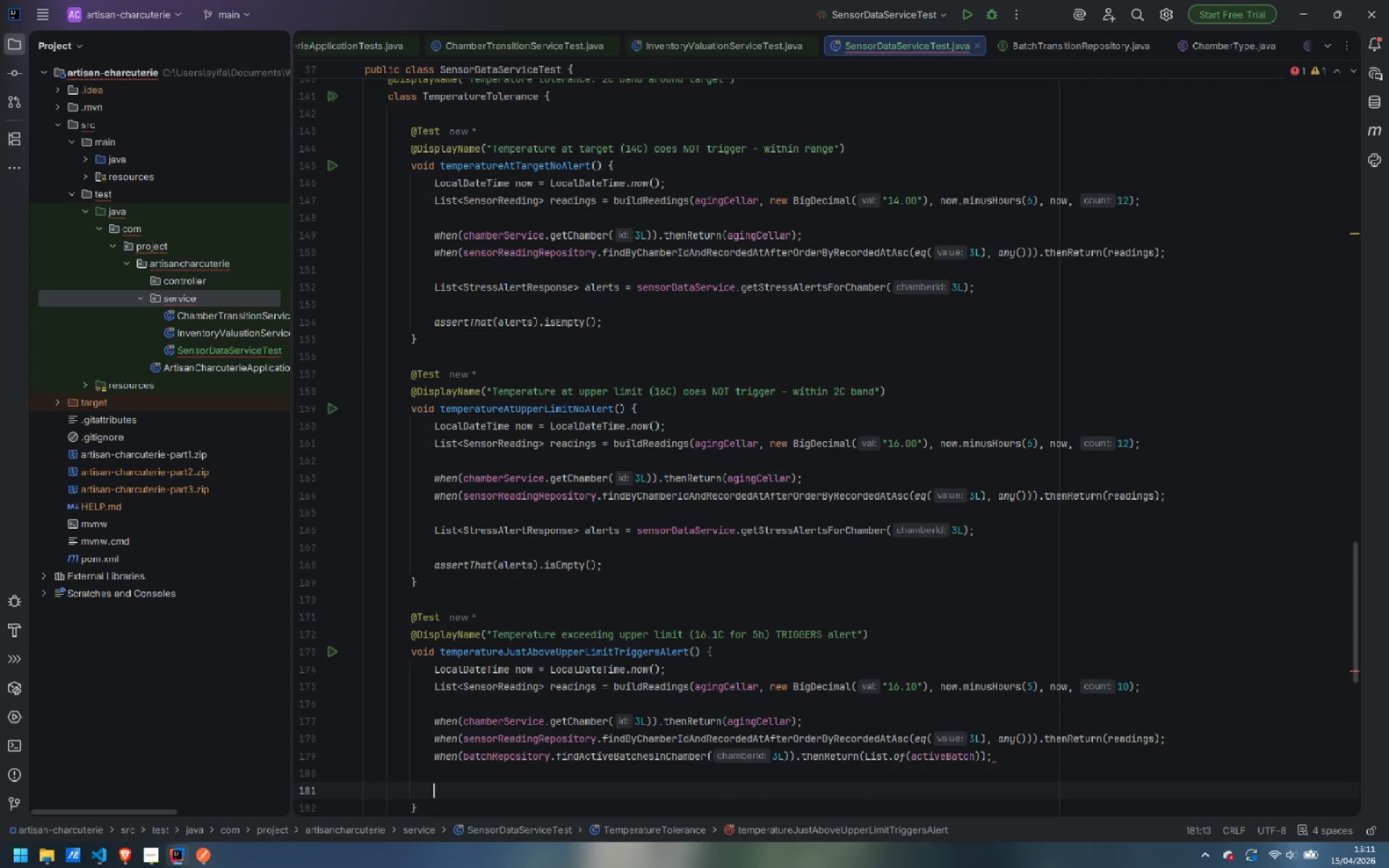 
type(List<Stre)
 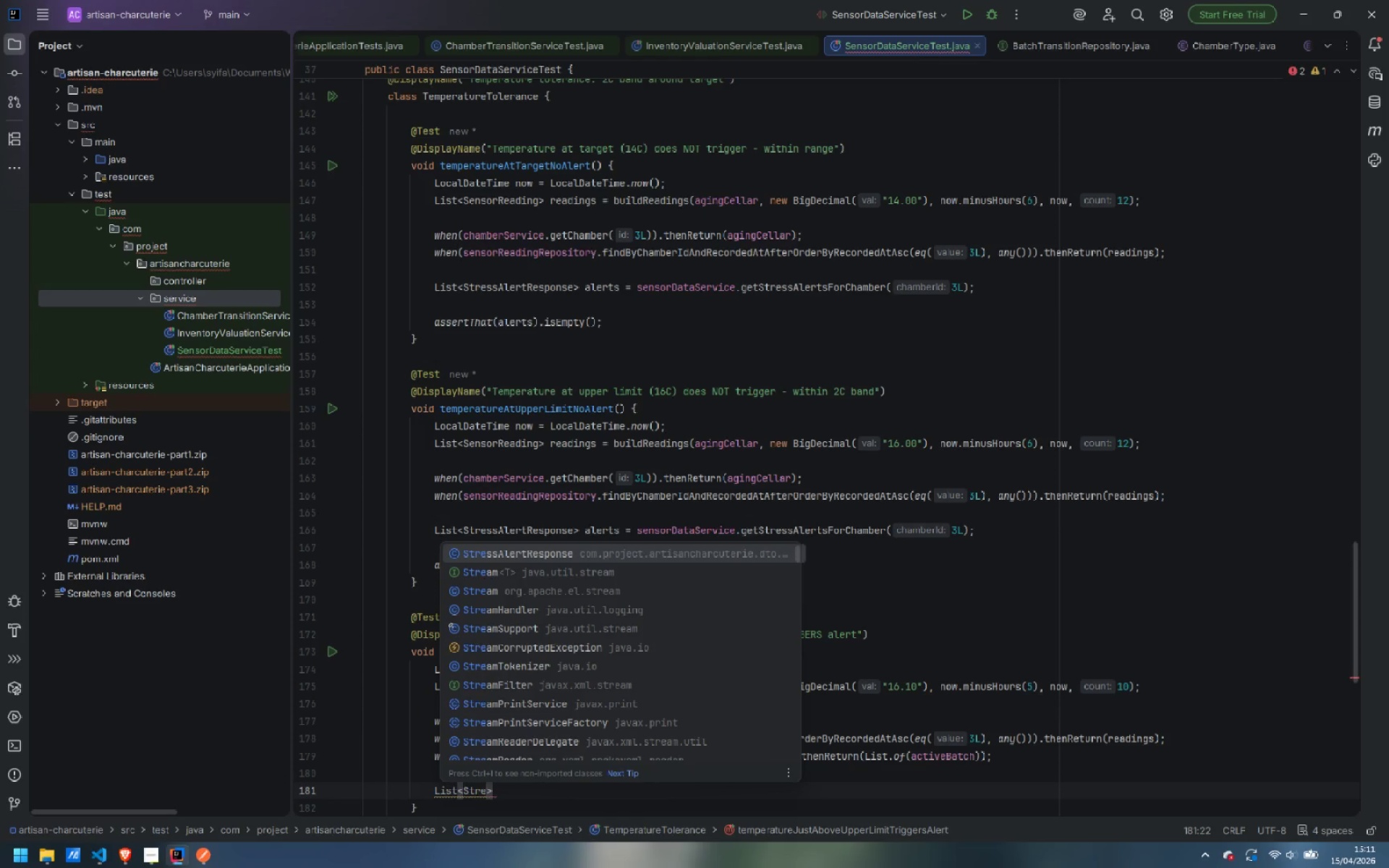 
key(Enter)
 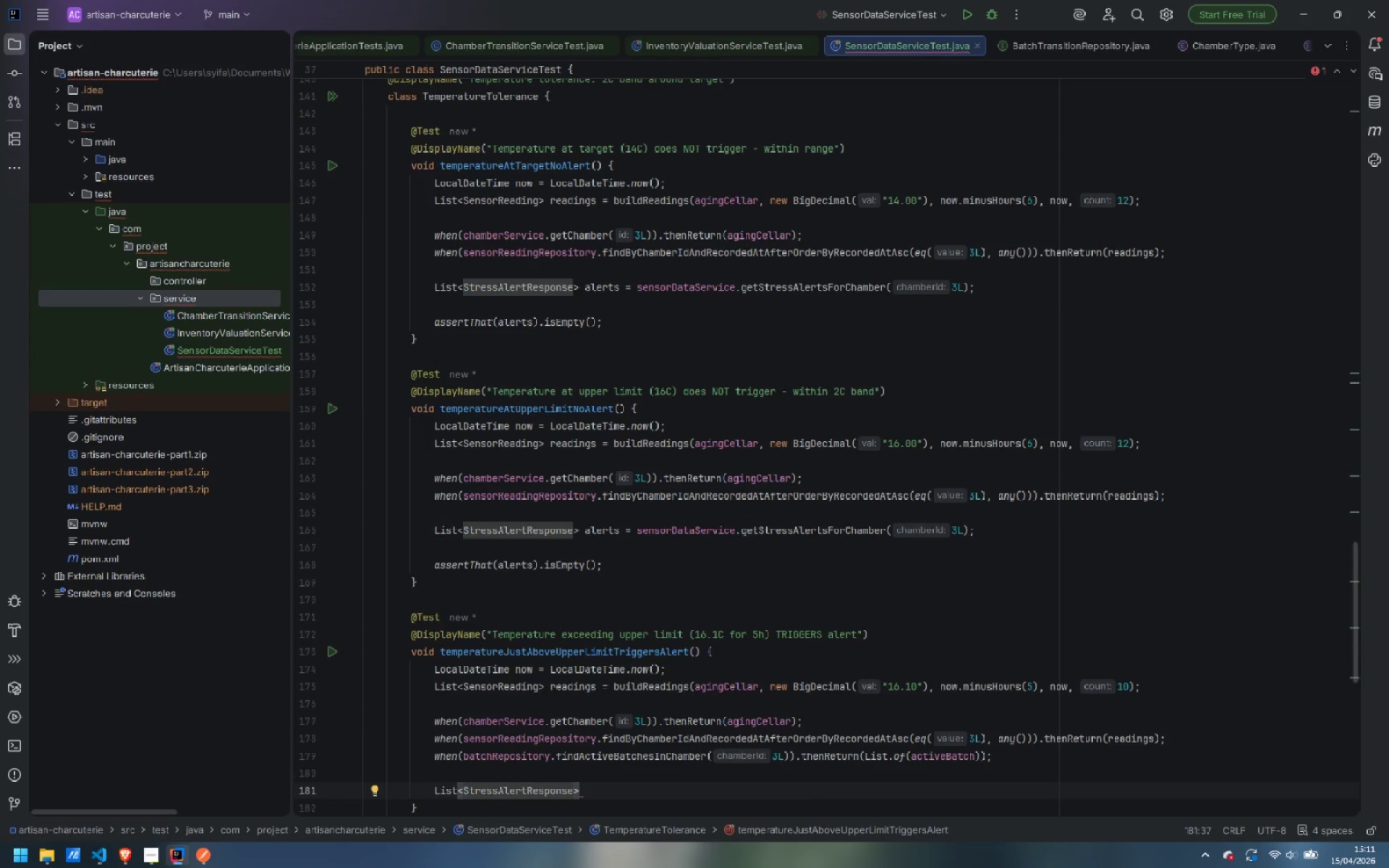 
key(ArrowRight)
 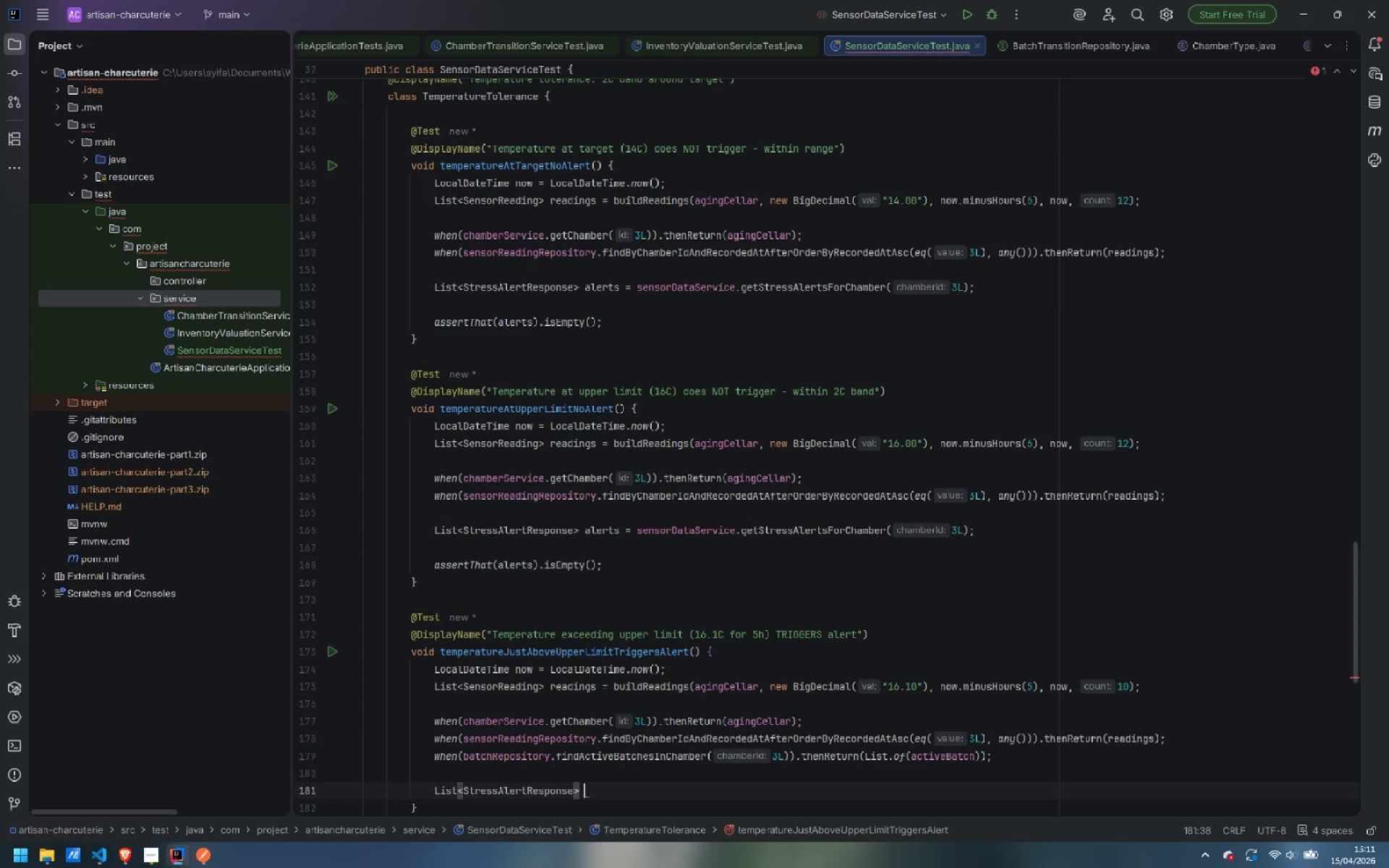 
type( alerts = senso)
 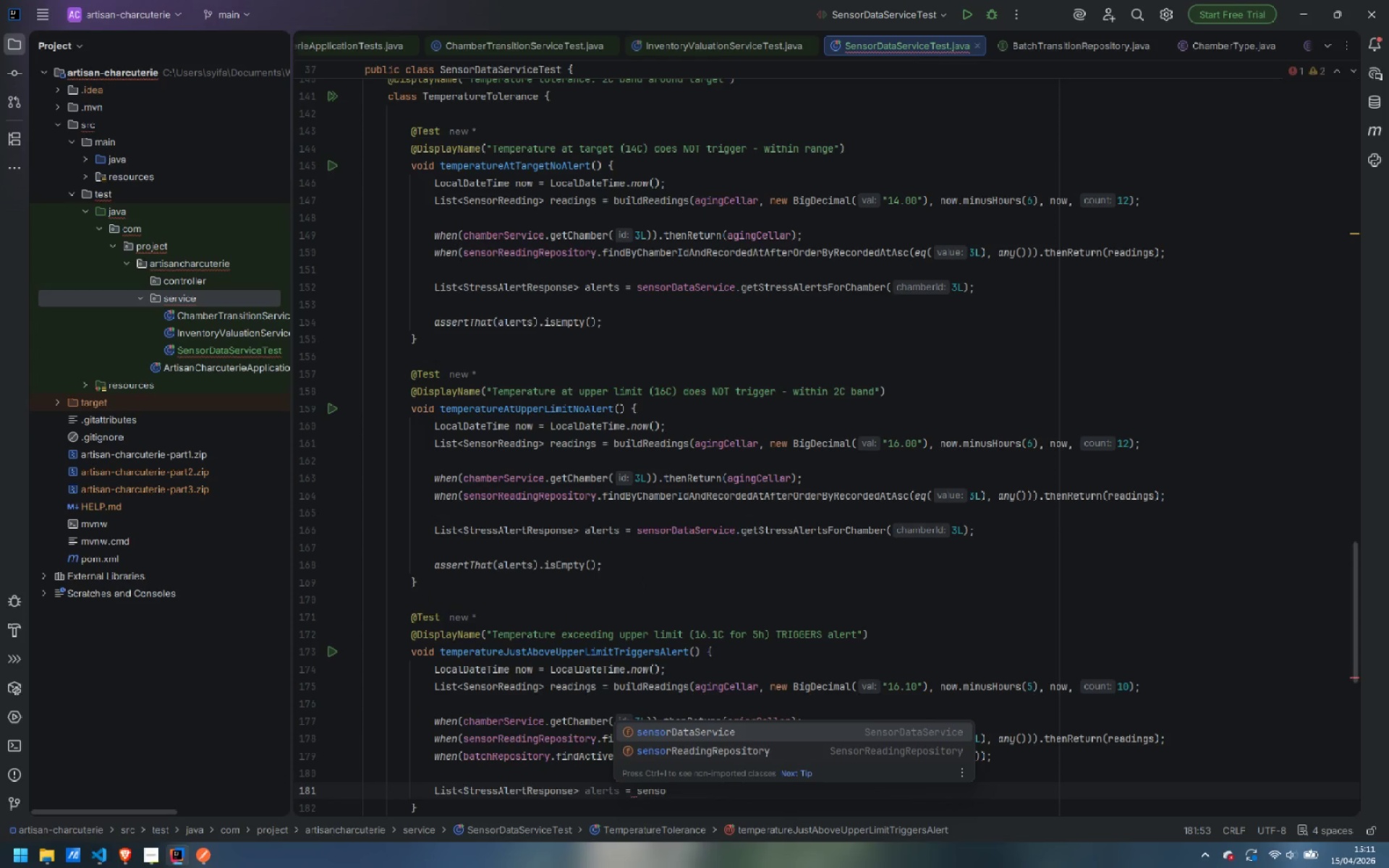 
key(Enter)
 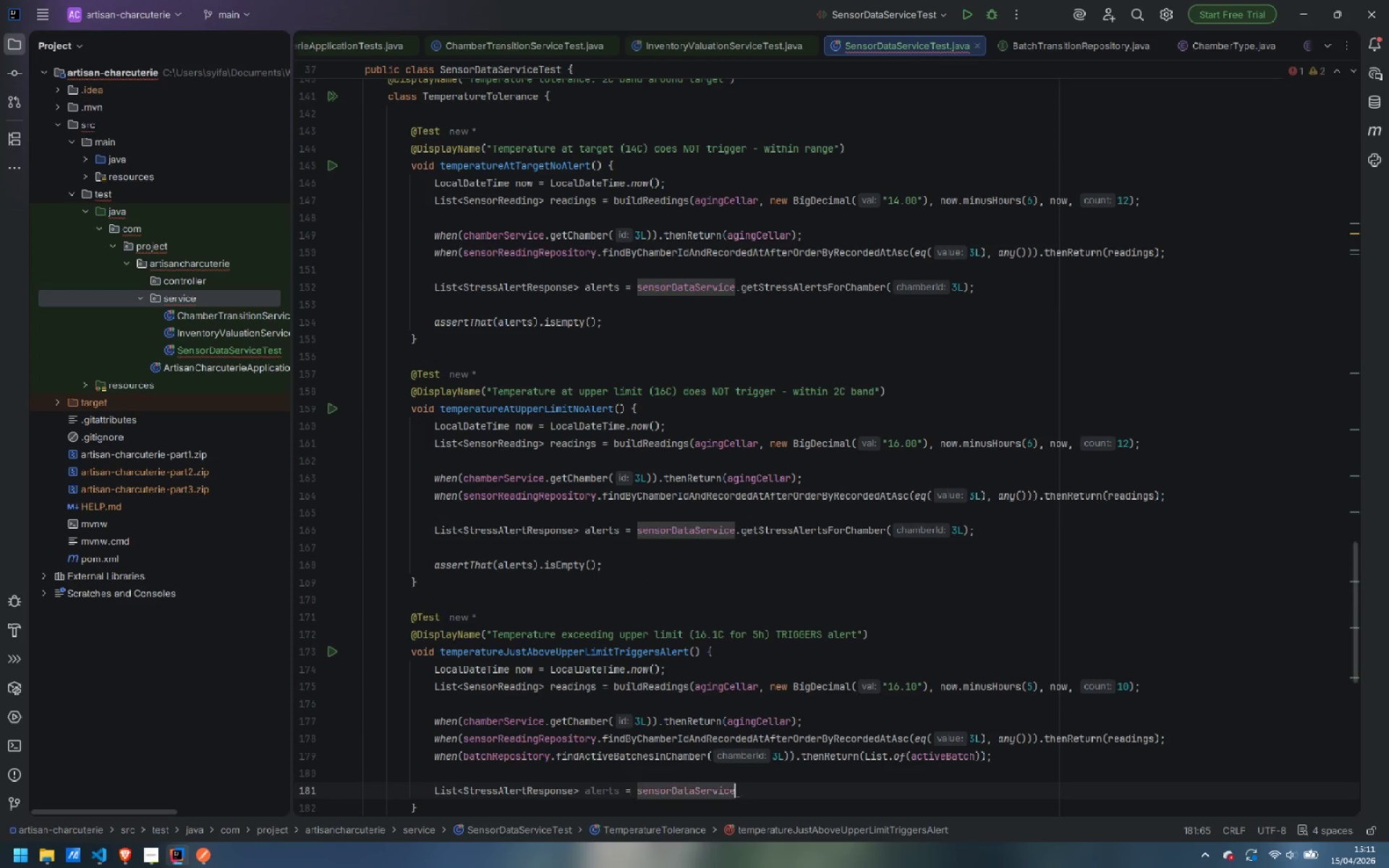 
type(.getSte)
key(Backspace)
 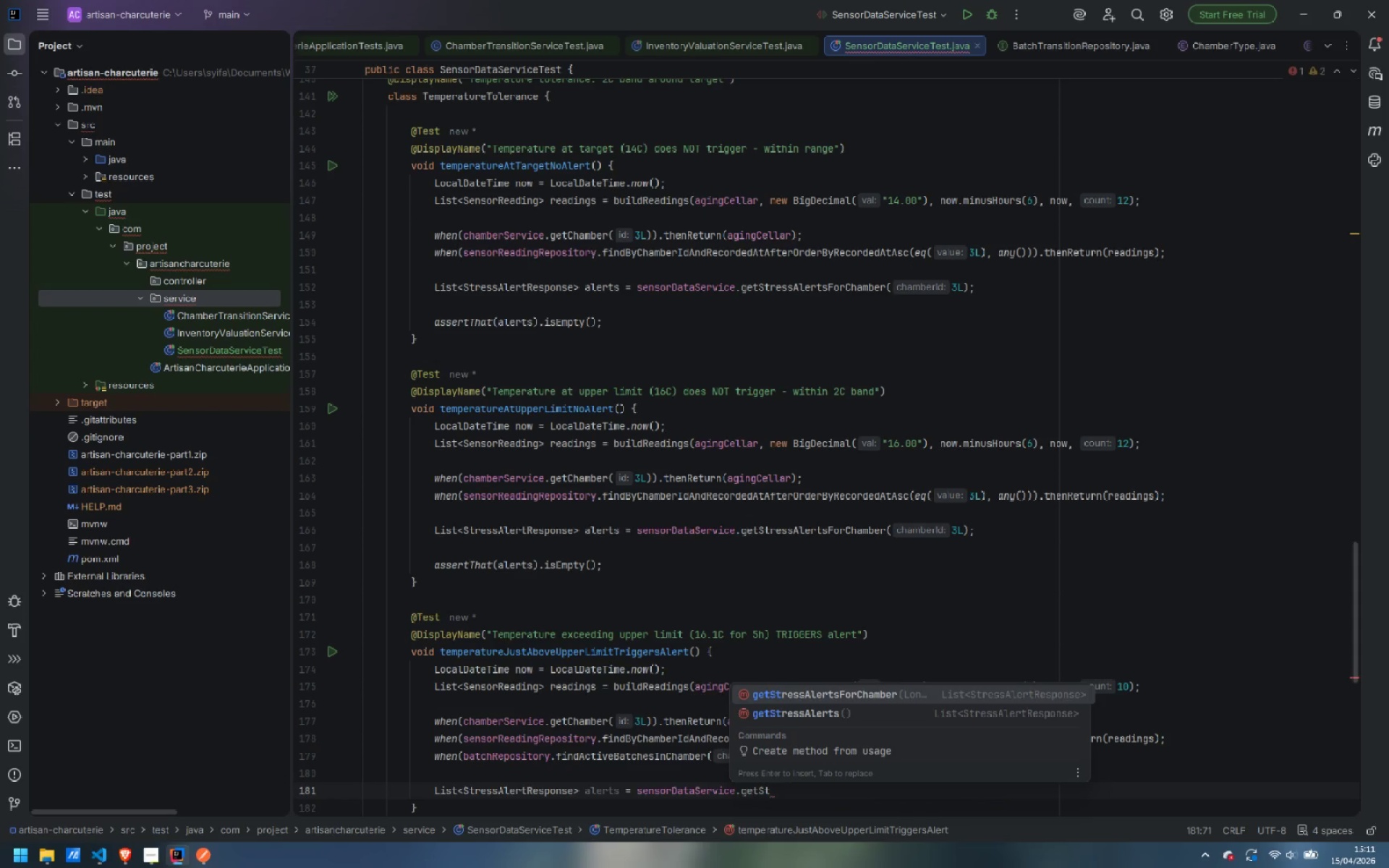 
key(Enter)
 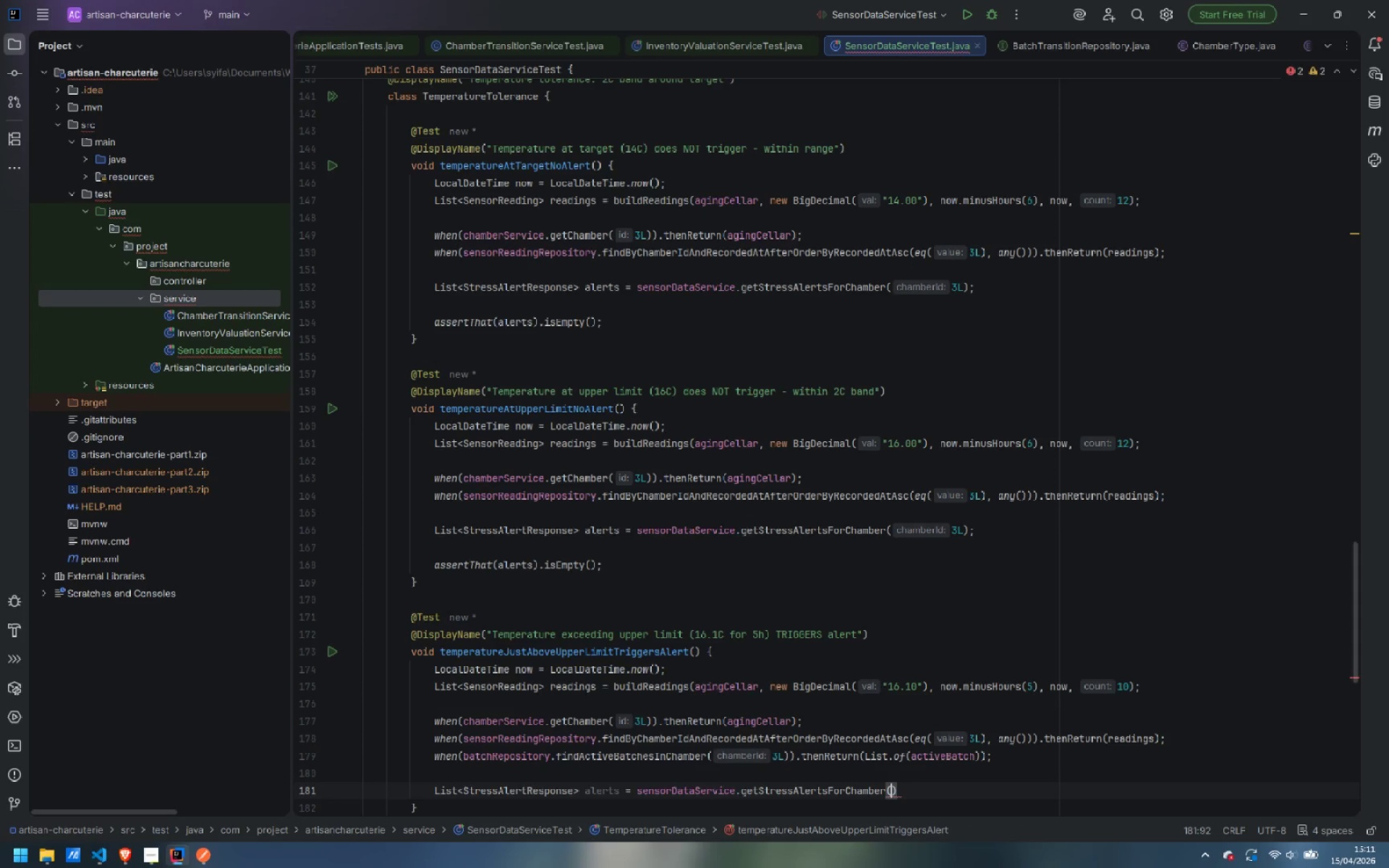 
type(3L)
 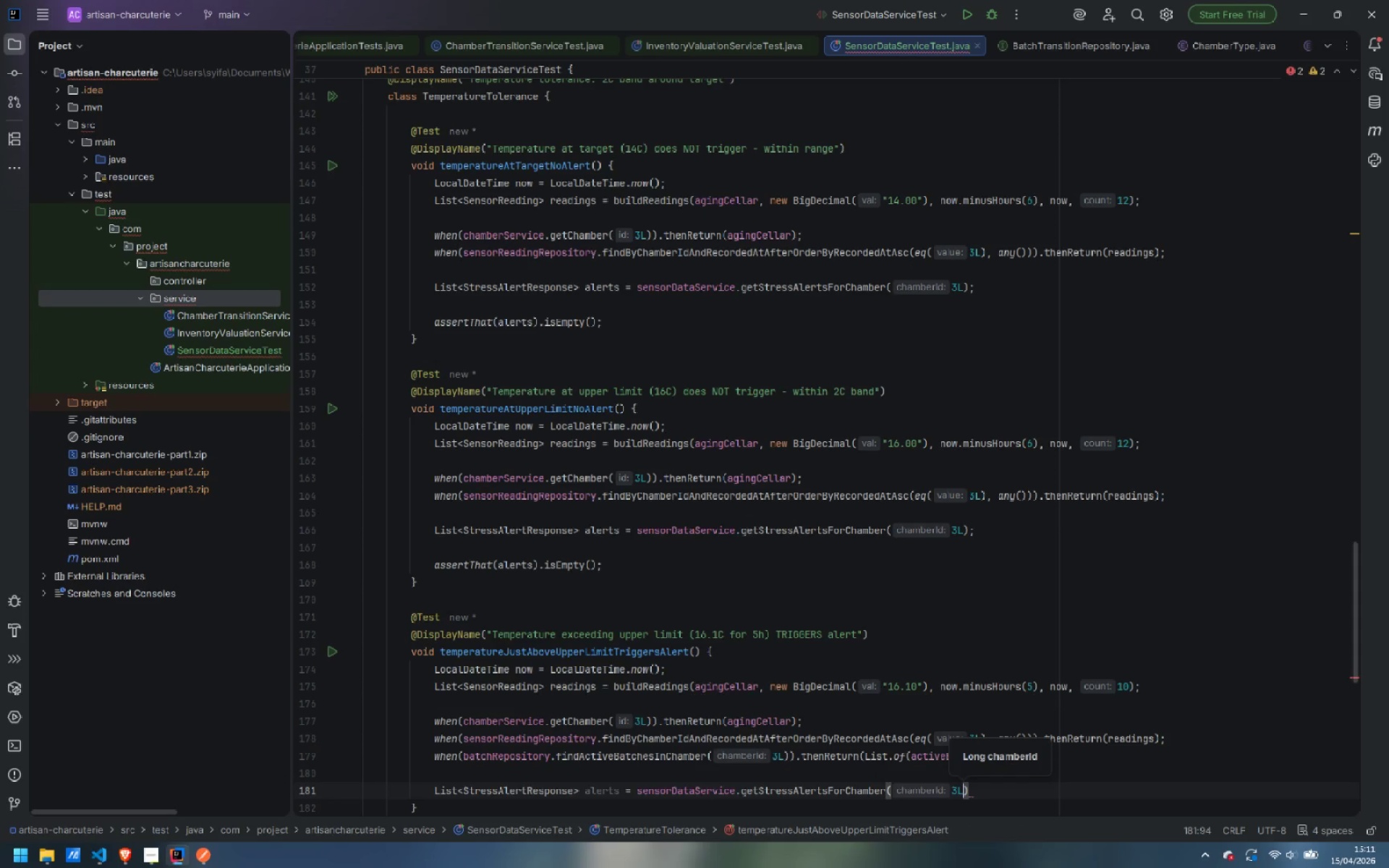 
 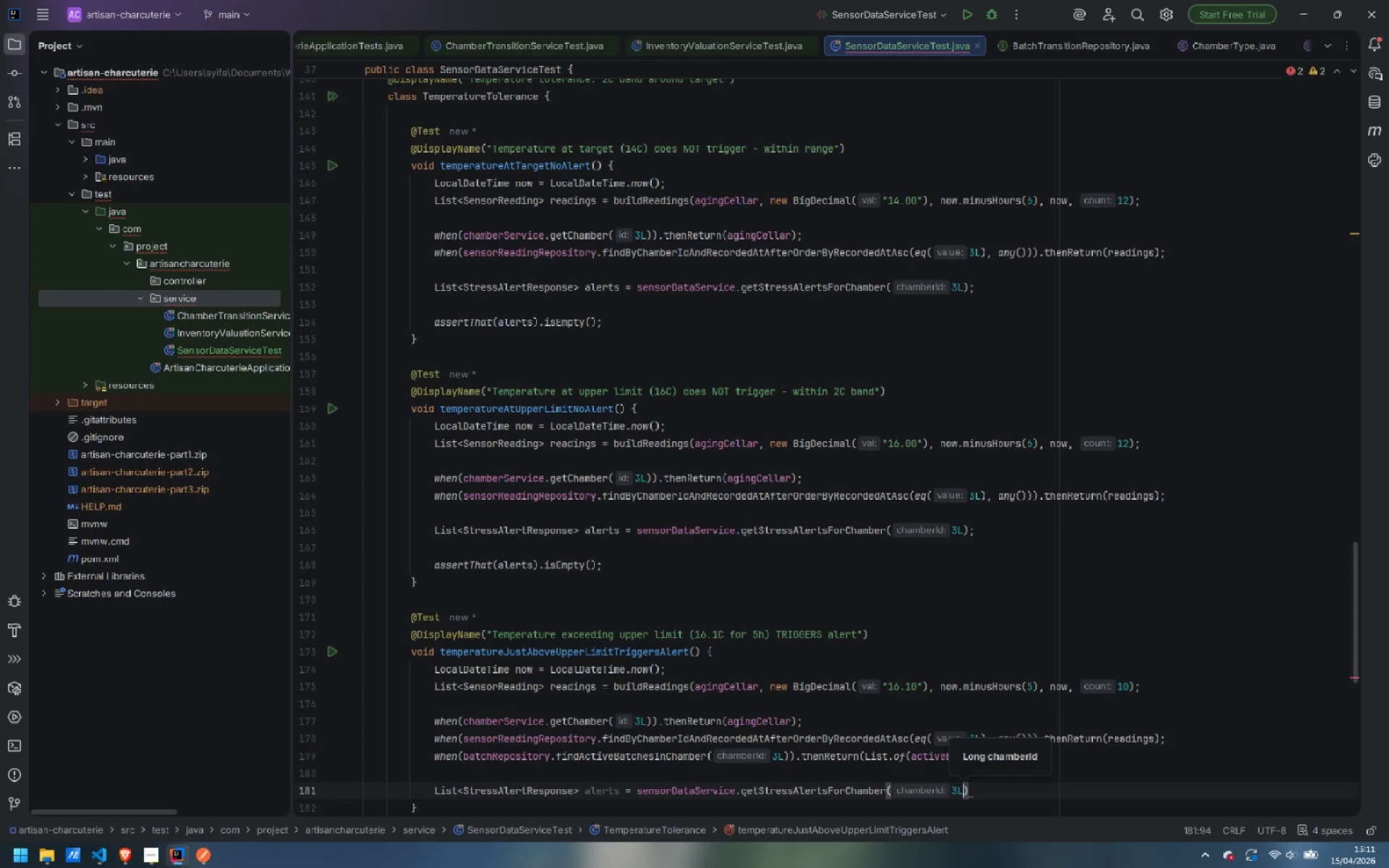 
key(ArrowRight)
 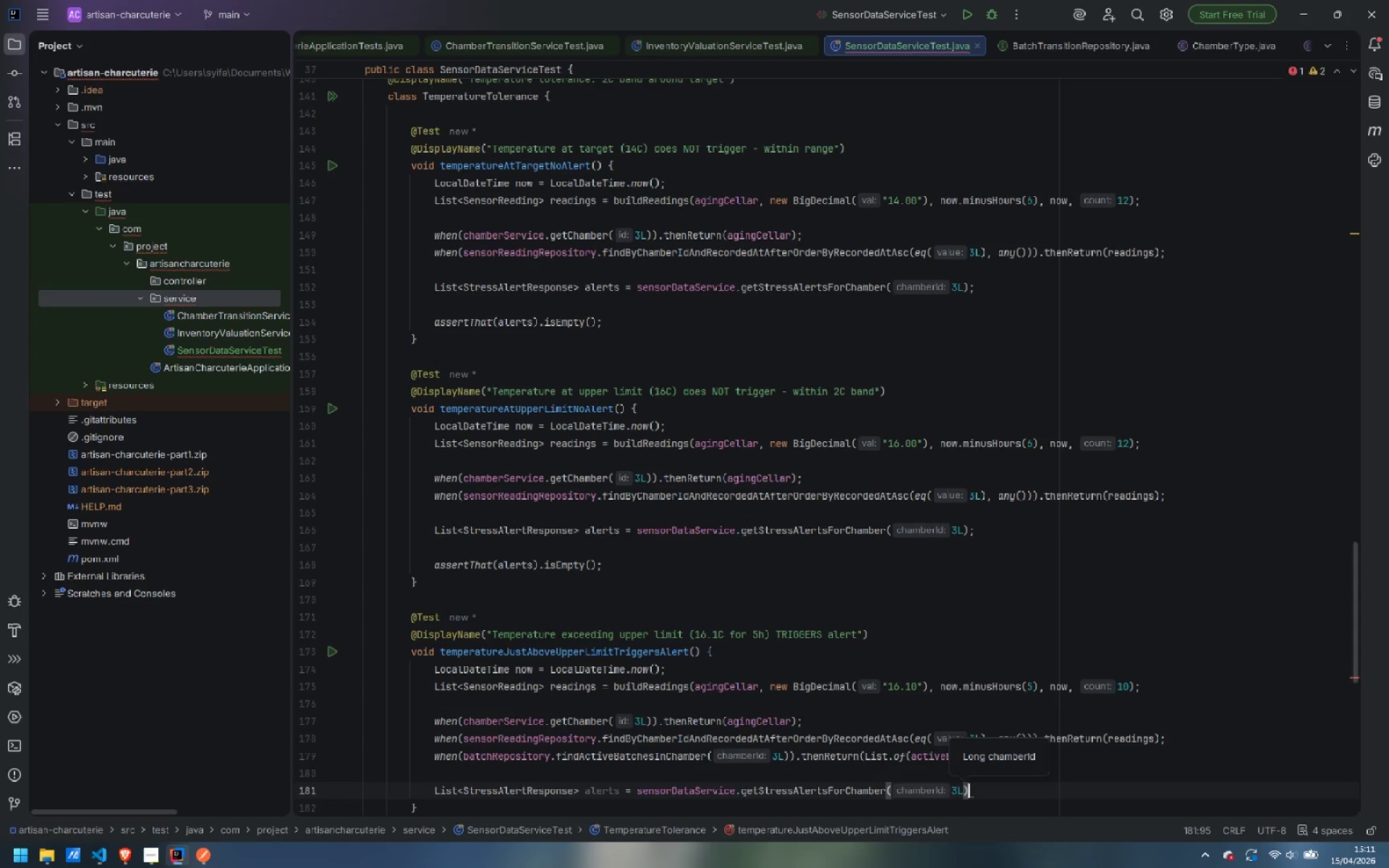 
key(Semicolon)
 